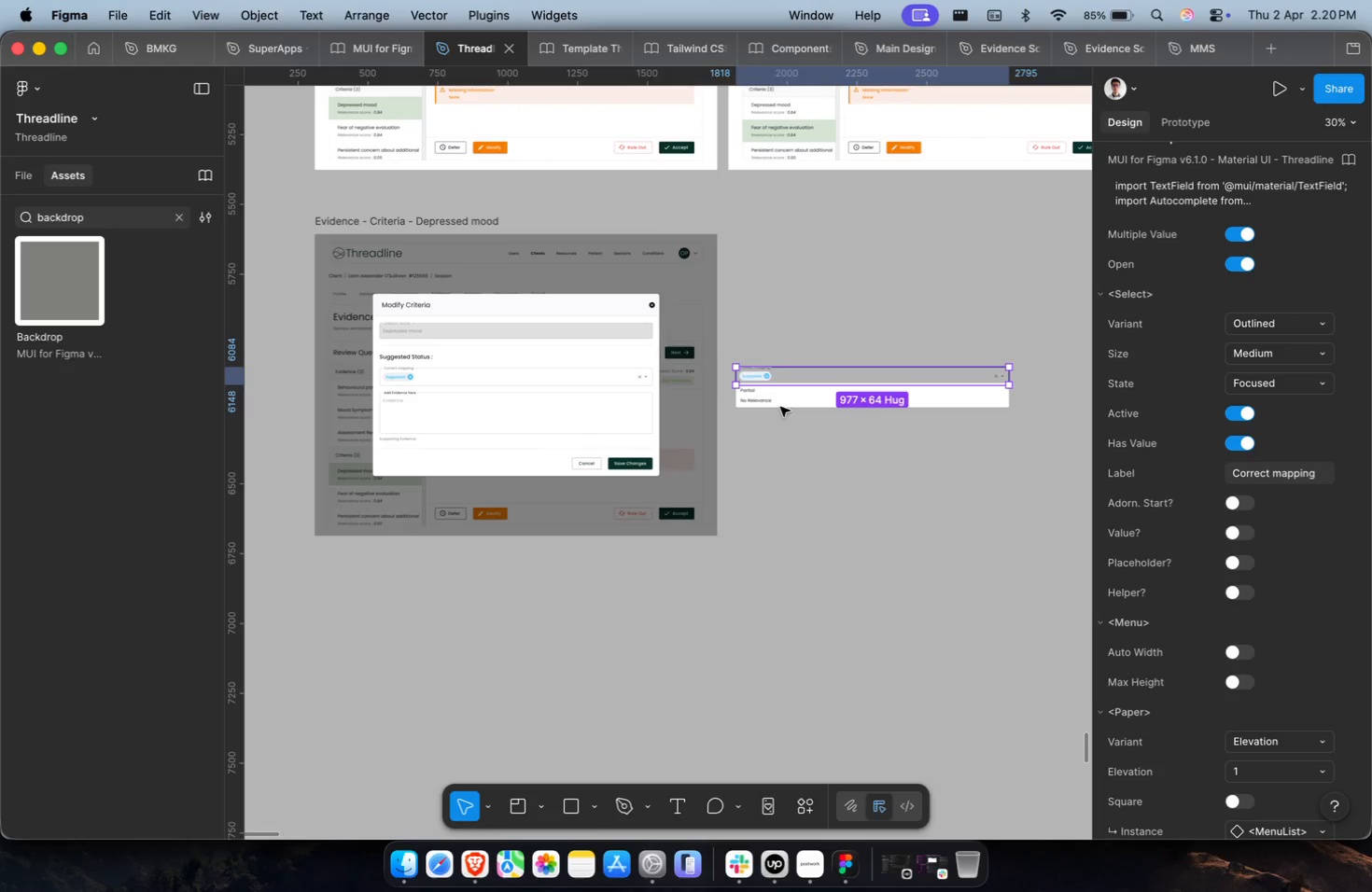 
key(Meta+CommandLeft)
 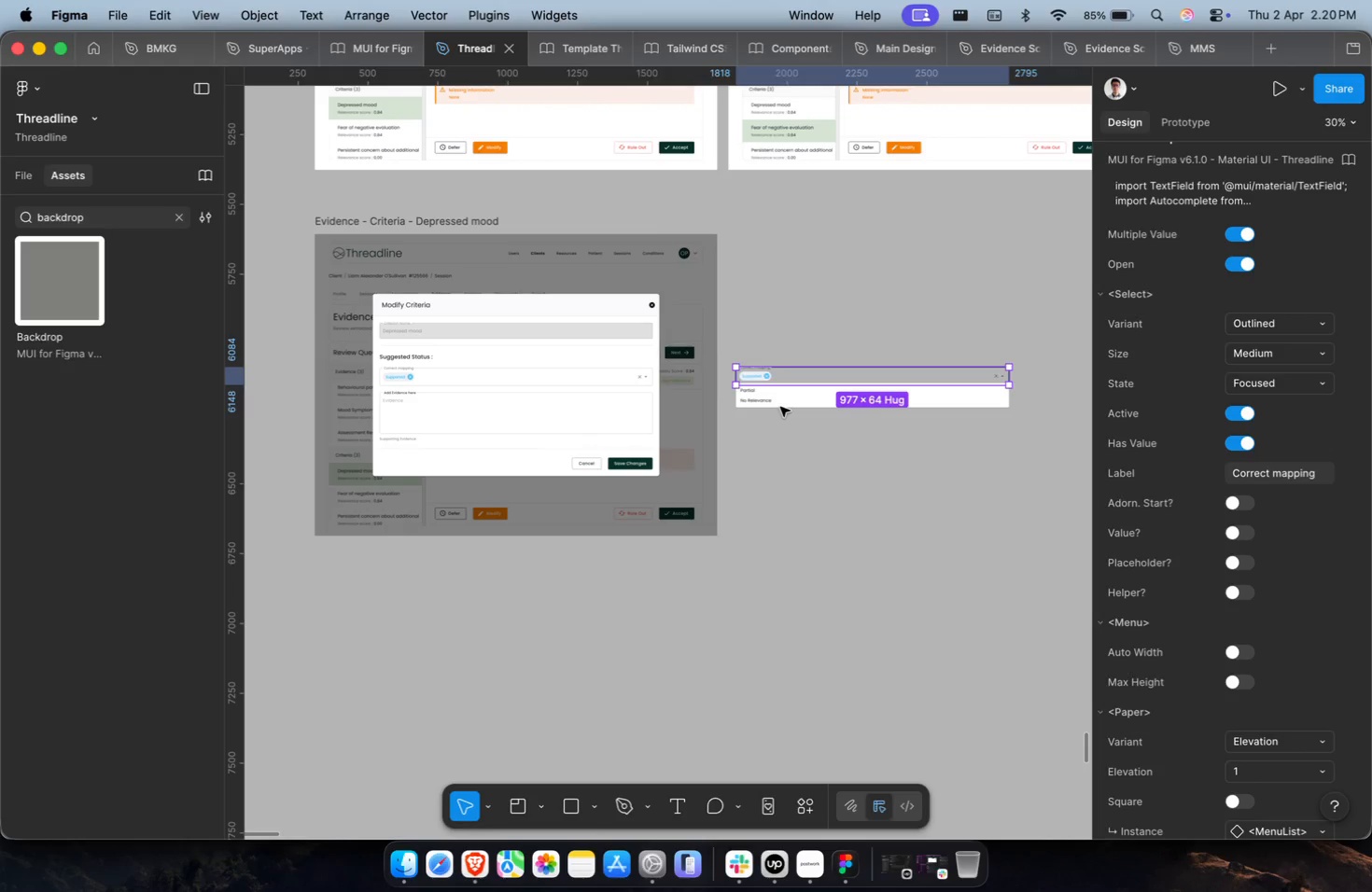 
left_click([786, 431])
 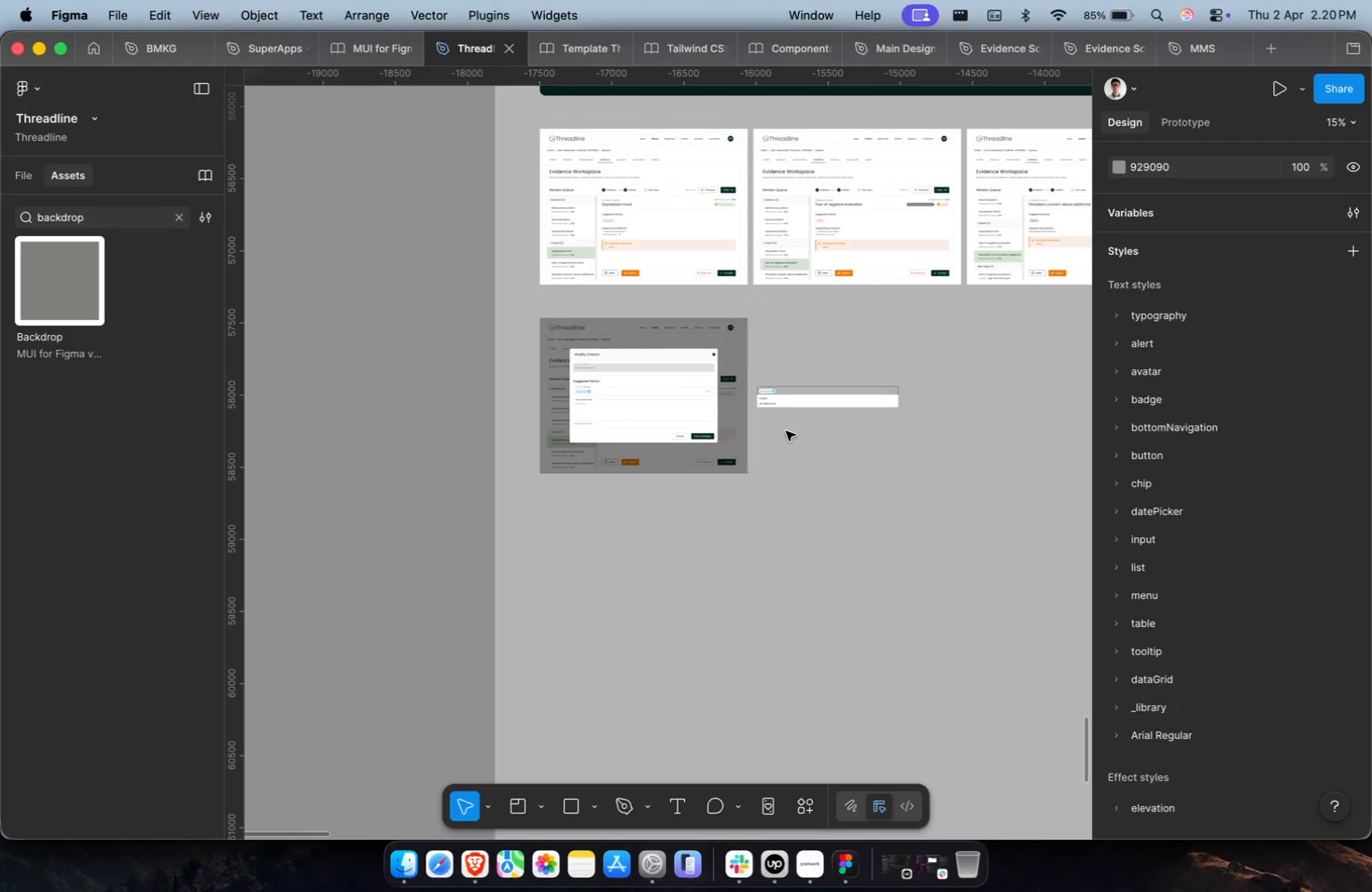 
scroll: coordinate [780, 407], scroll_direction: down, amount: 8.0
 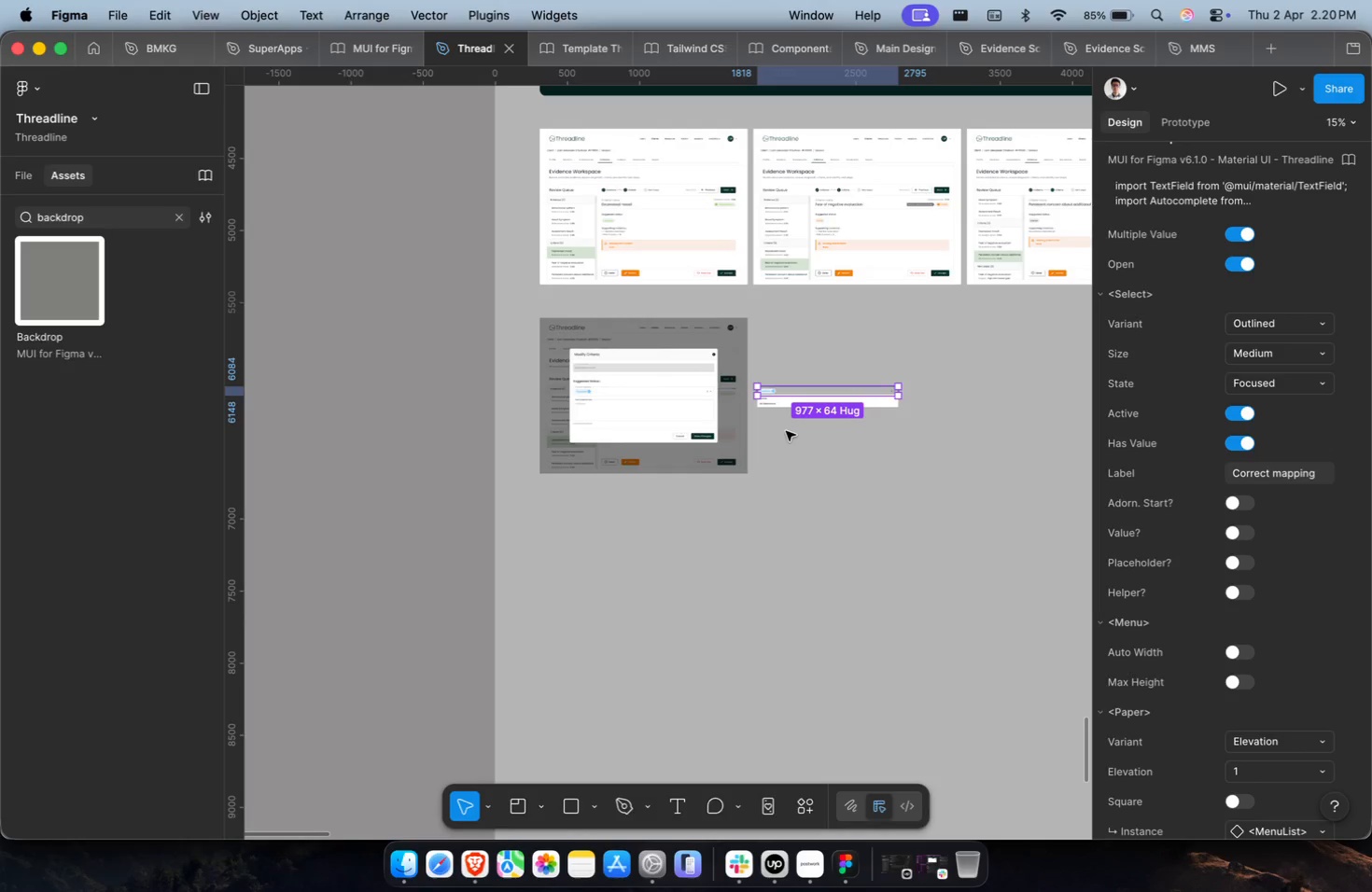 
hold_key(key=ShiftLeft, duration=0.34)
hold_key(key=CommandLeft, duration=0.72)
scroll: coordinate [786, 431], scroll_direction: down, amount: 4.0
 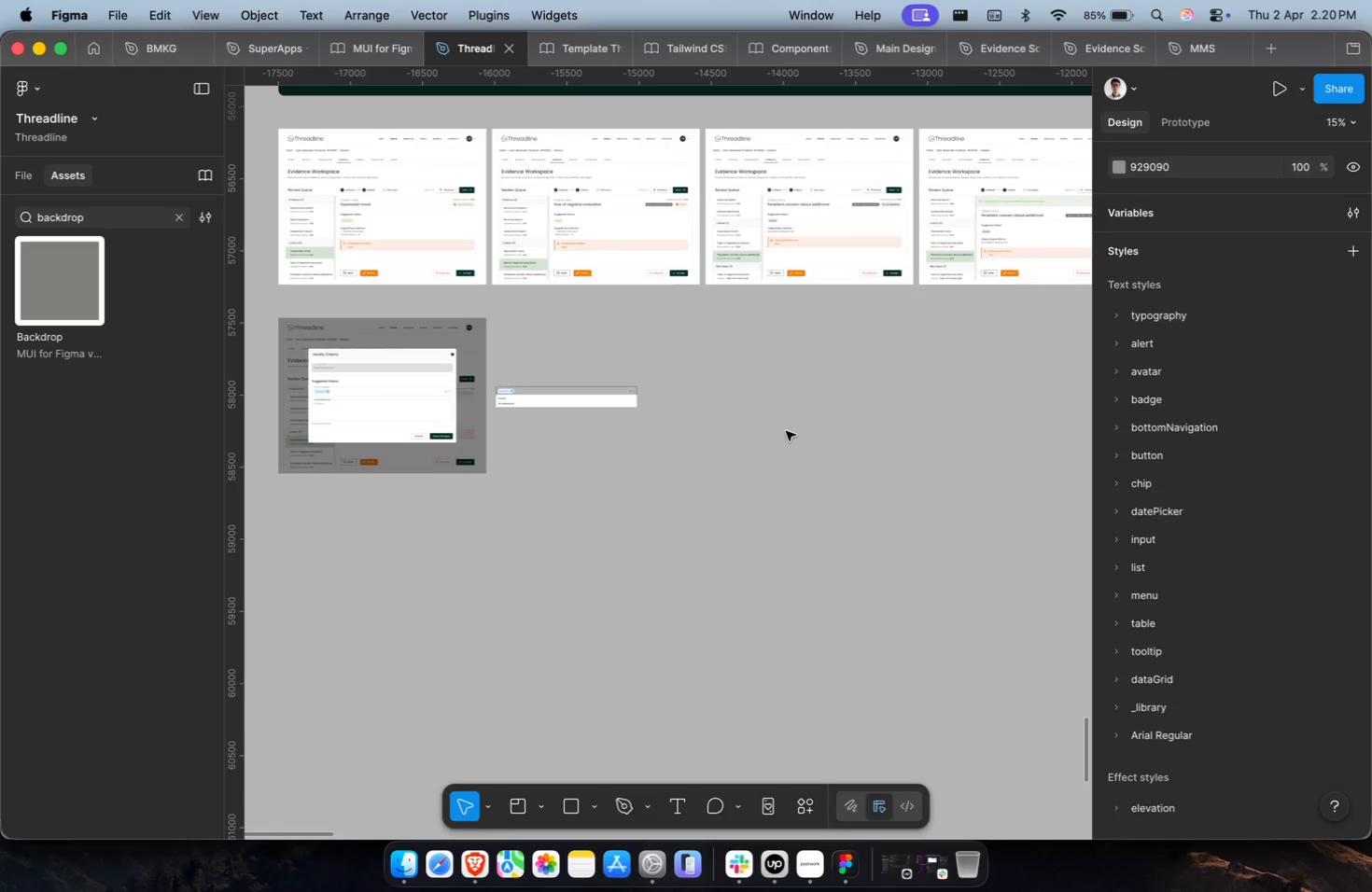 
key(Shift+ShiftLeft)
 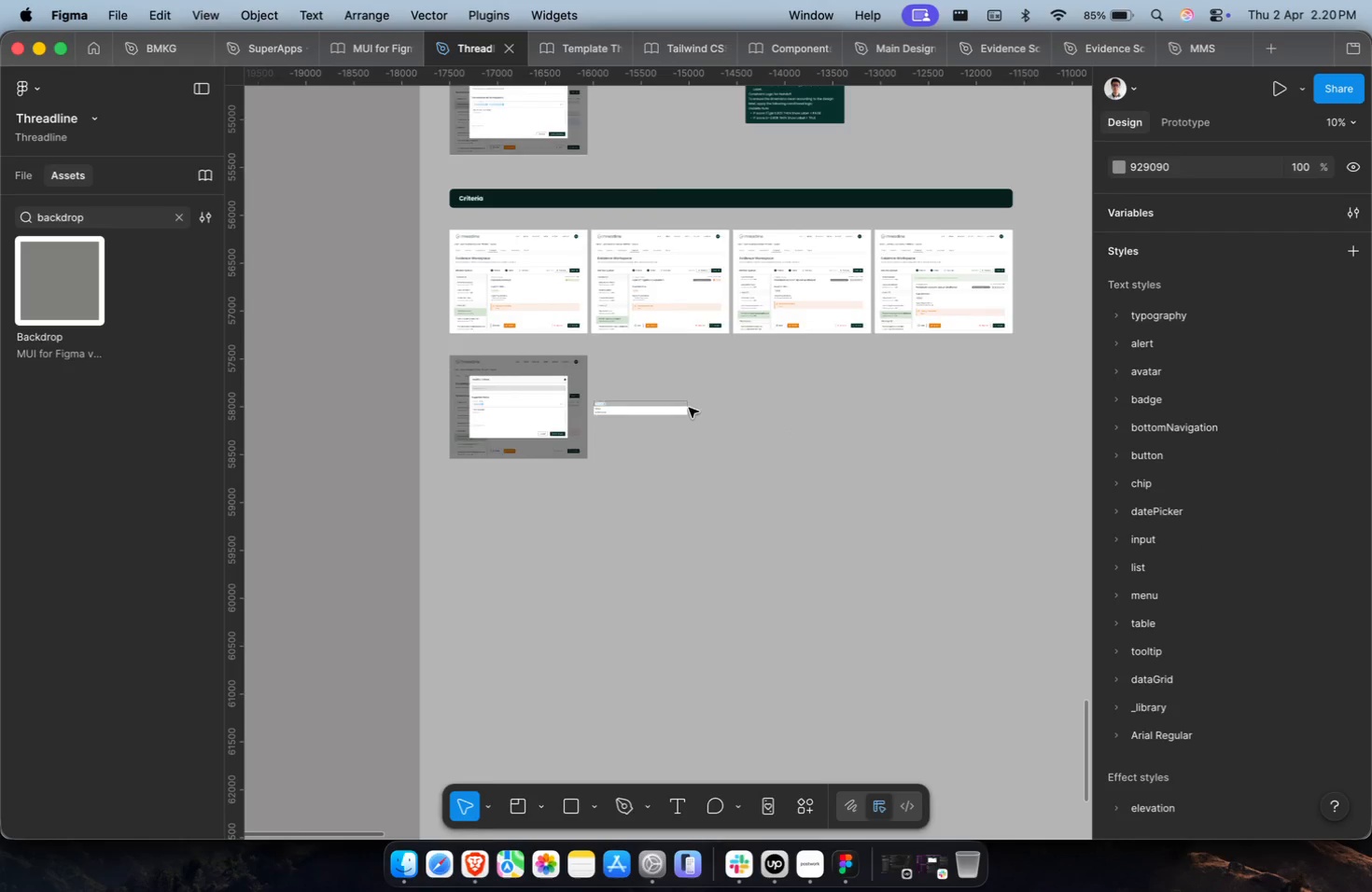 
scroll: coordinate [686, 407], scroll_direction: up, amount: 1.0
 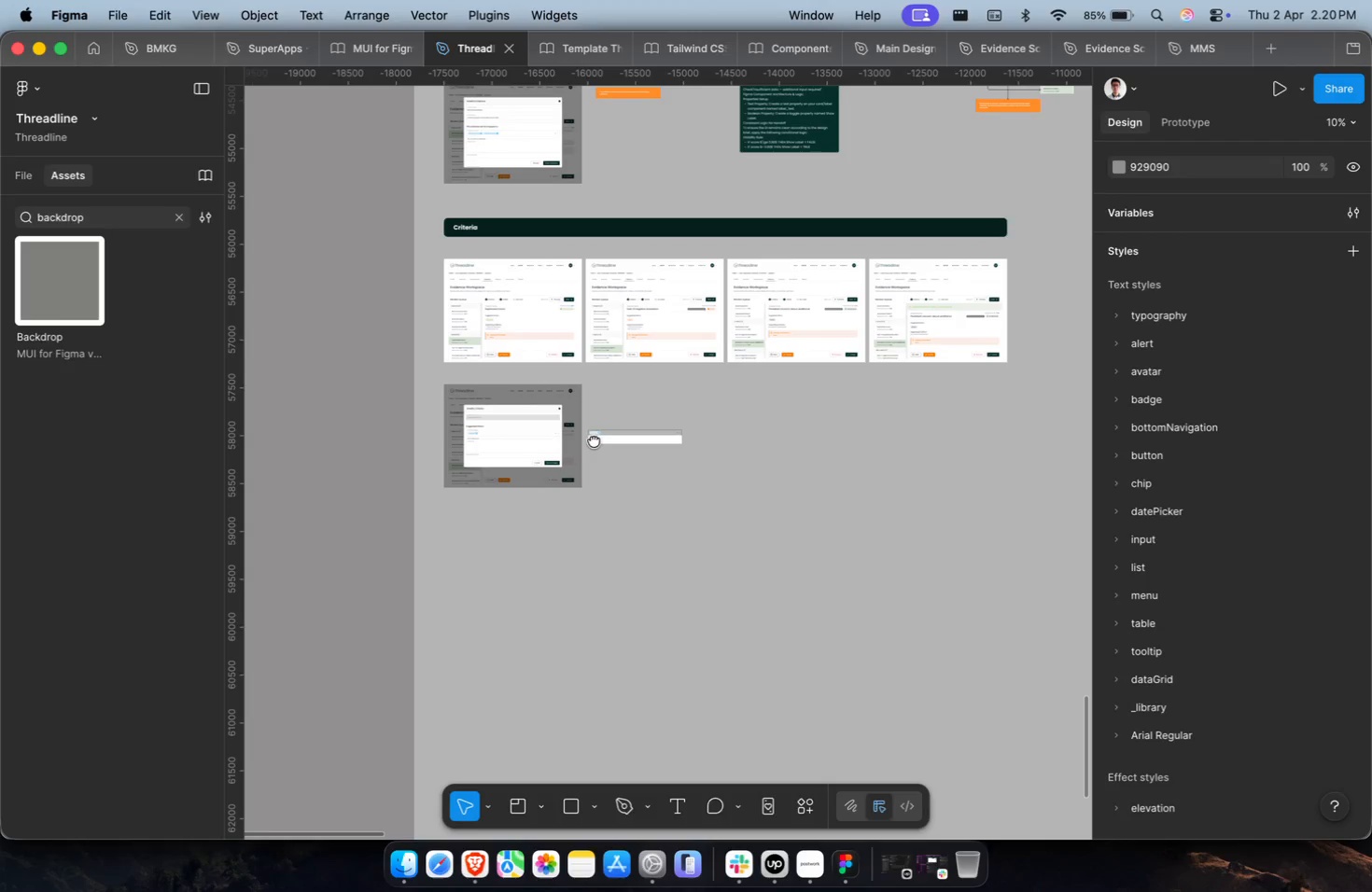 
hold_key(key=CommandLeft, duration=0.34)
scroll: coordinate [574, 285], scroll_direction: up, amount: 14.0
 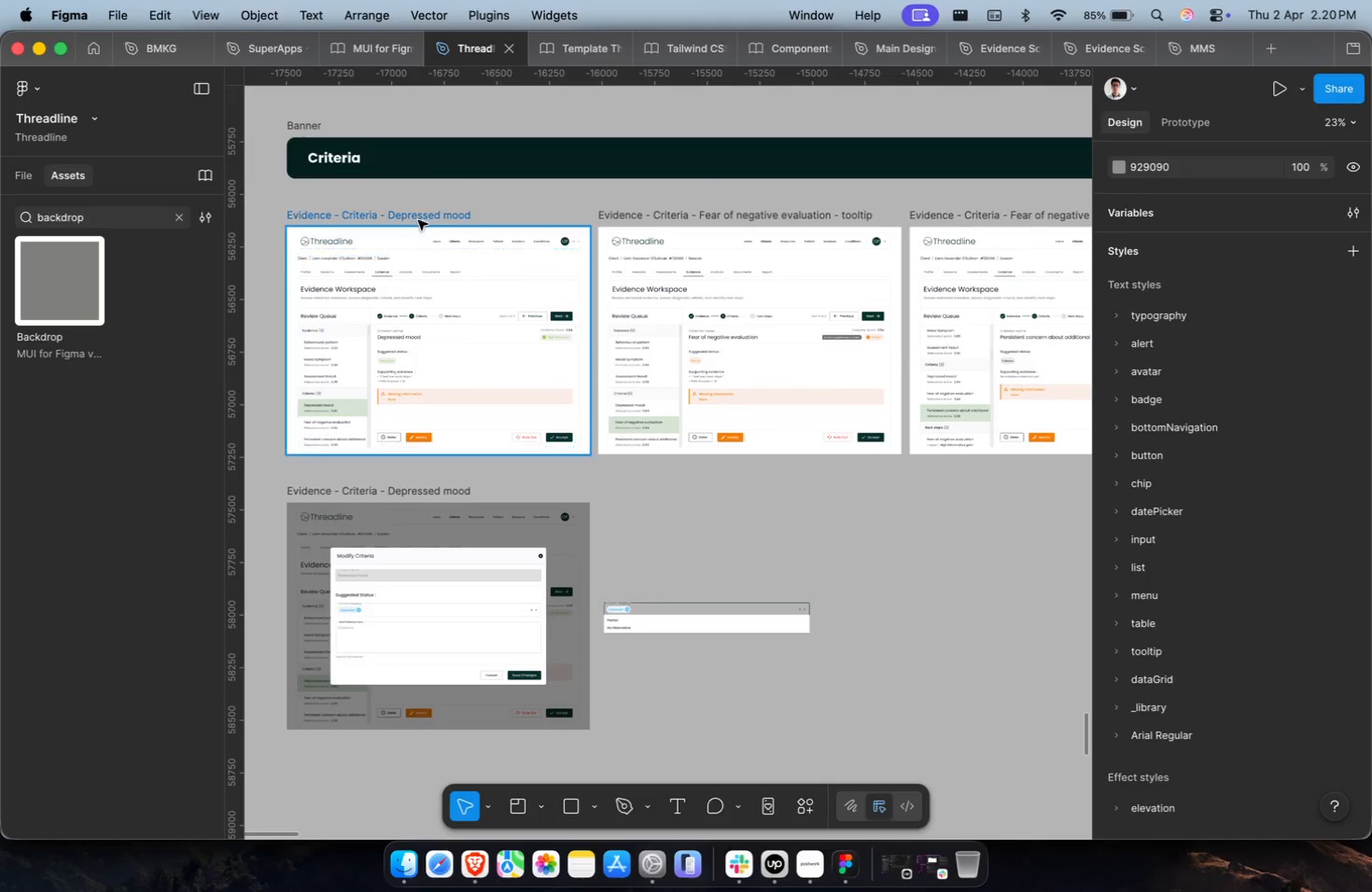 
left_click([422, 214])
 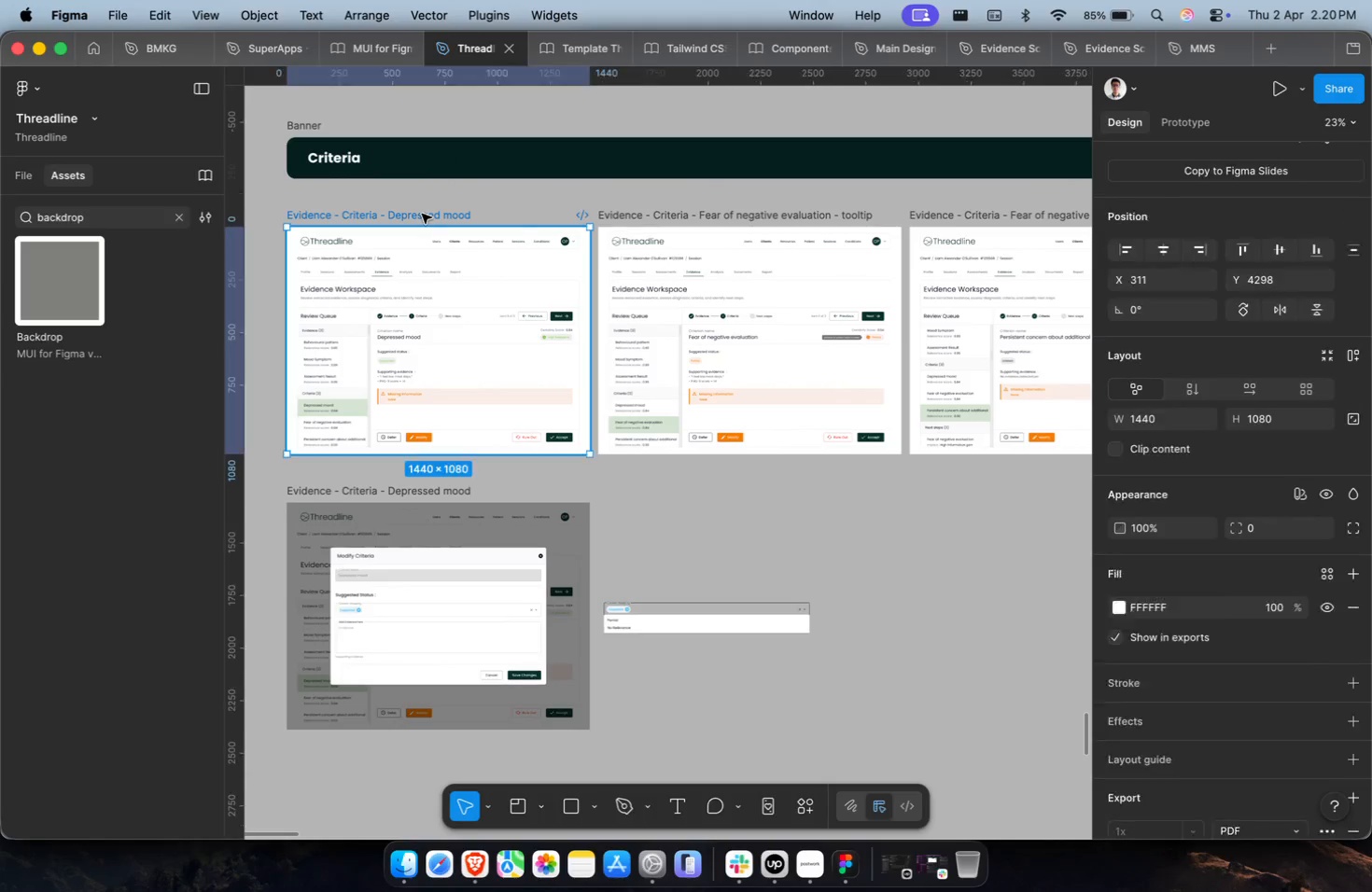 
hold_key(key=ShiftLeft, duration=2.15)
double_click([653, 222])
 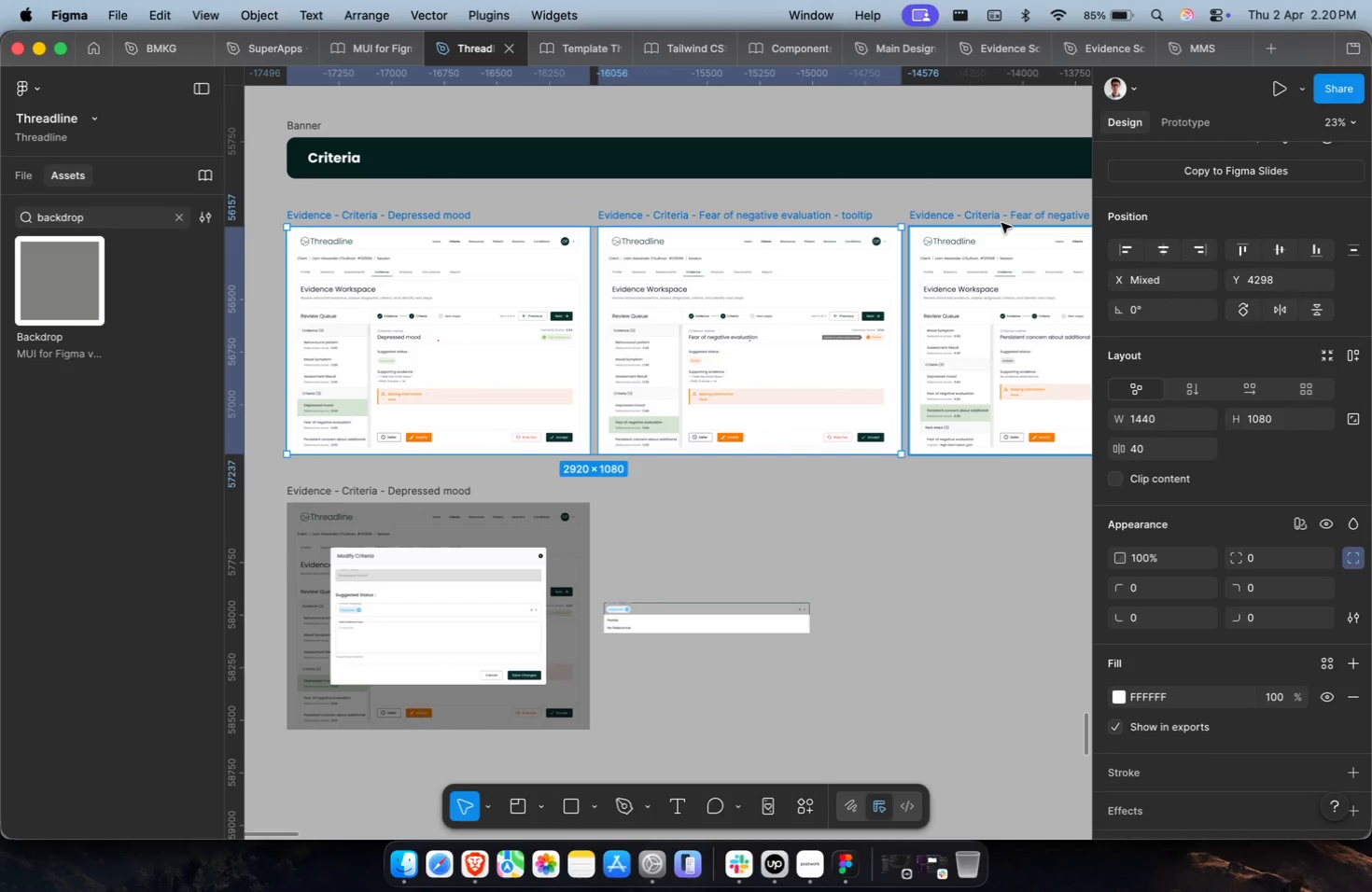 
triple_click([1002, 223])
 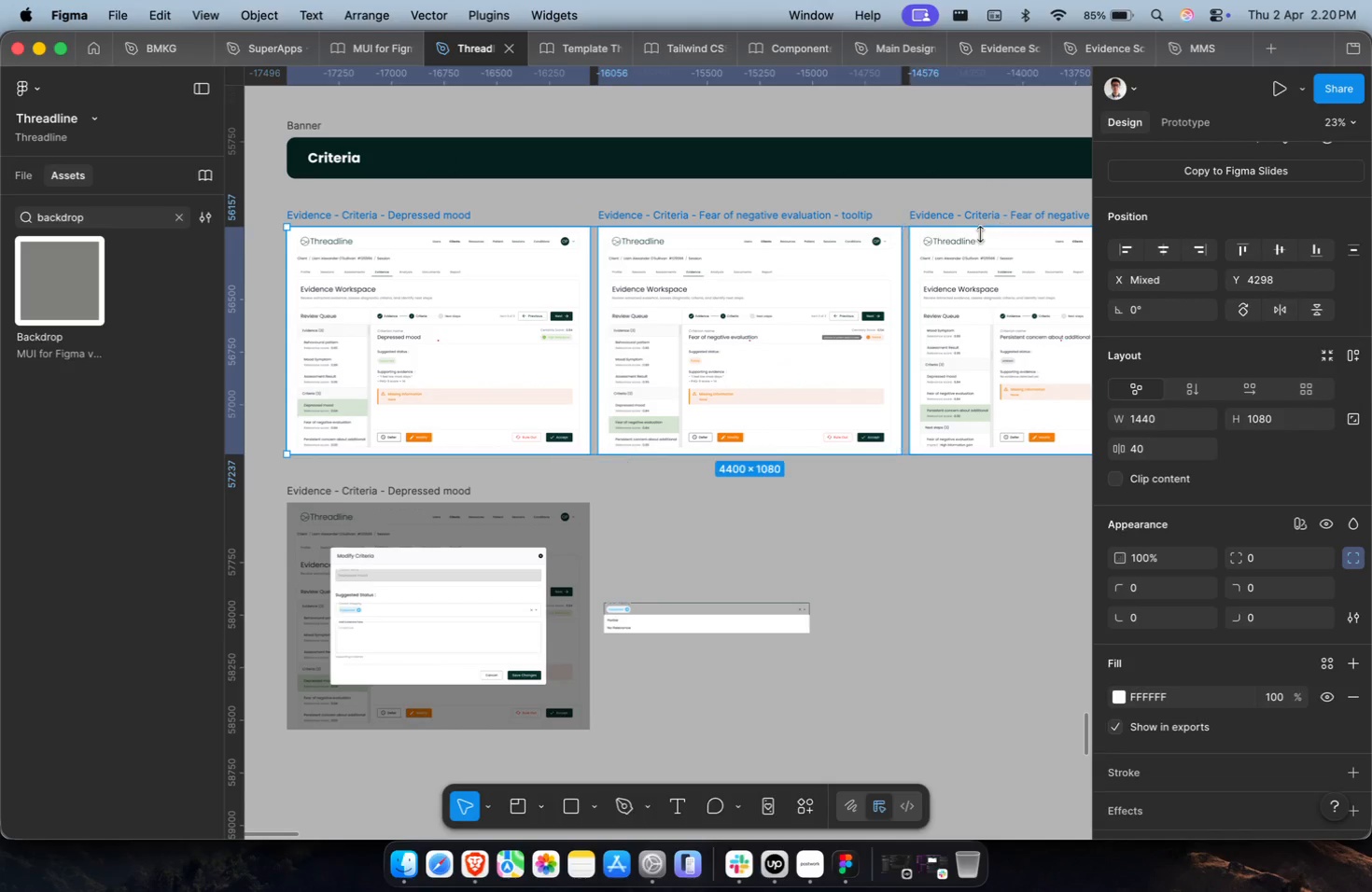 
scroll: coordinate [975, 236], scroll_direction: down, amount: 9.0
 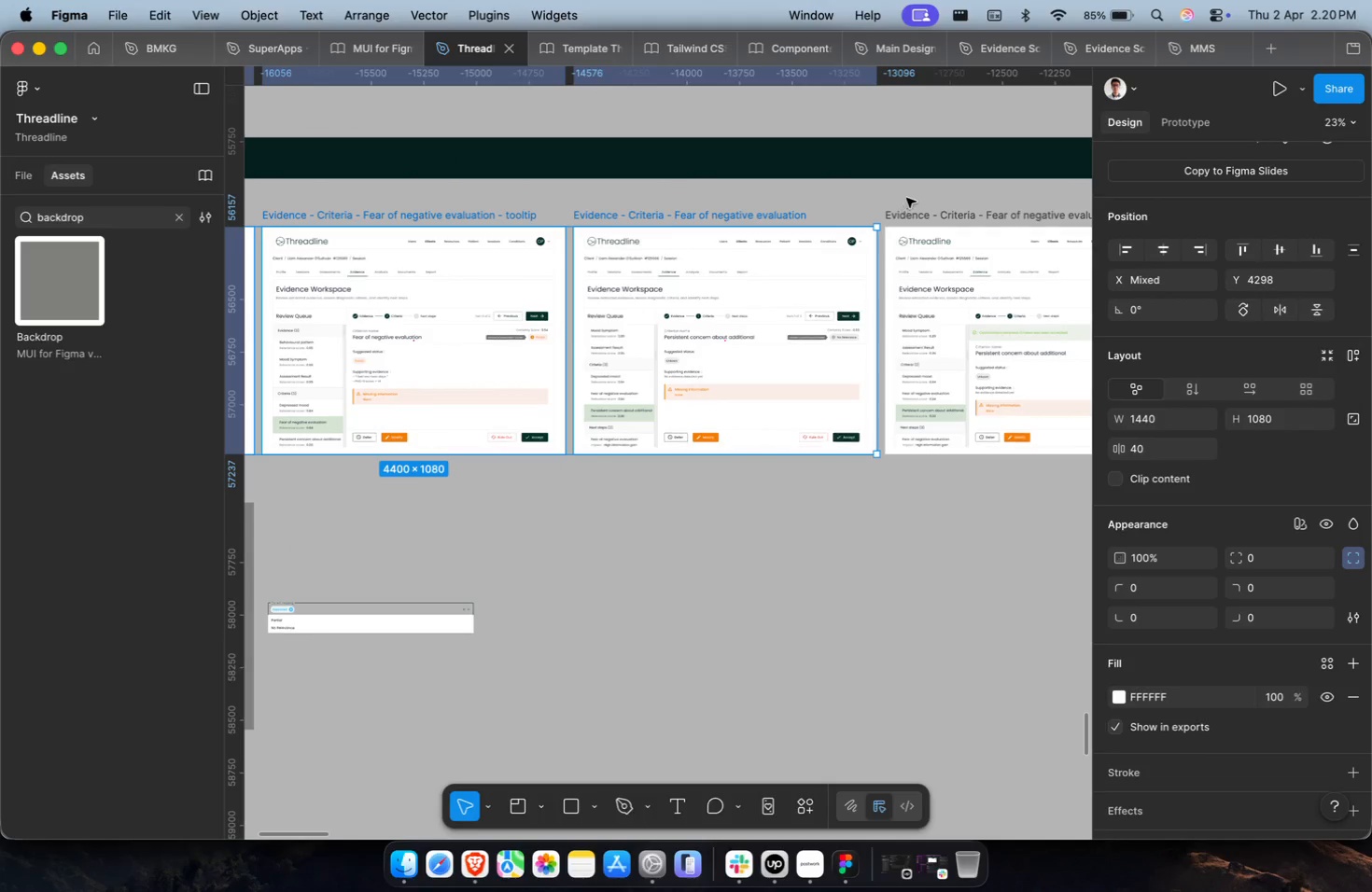 
left_click([912, 207])
 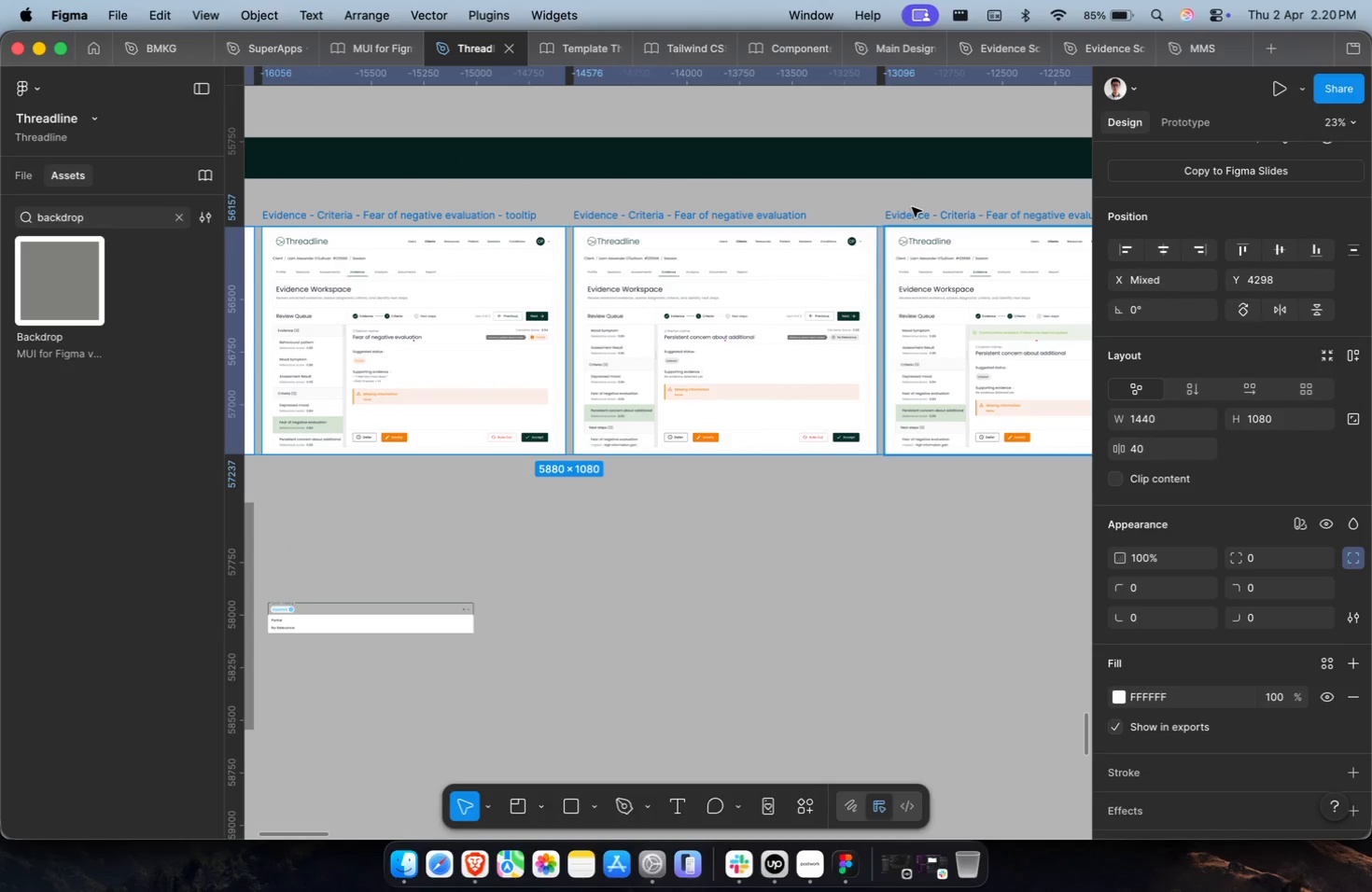 
key(Meta+CommandLeft)
 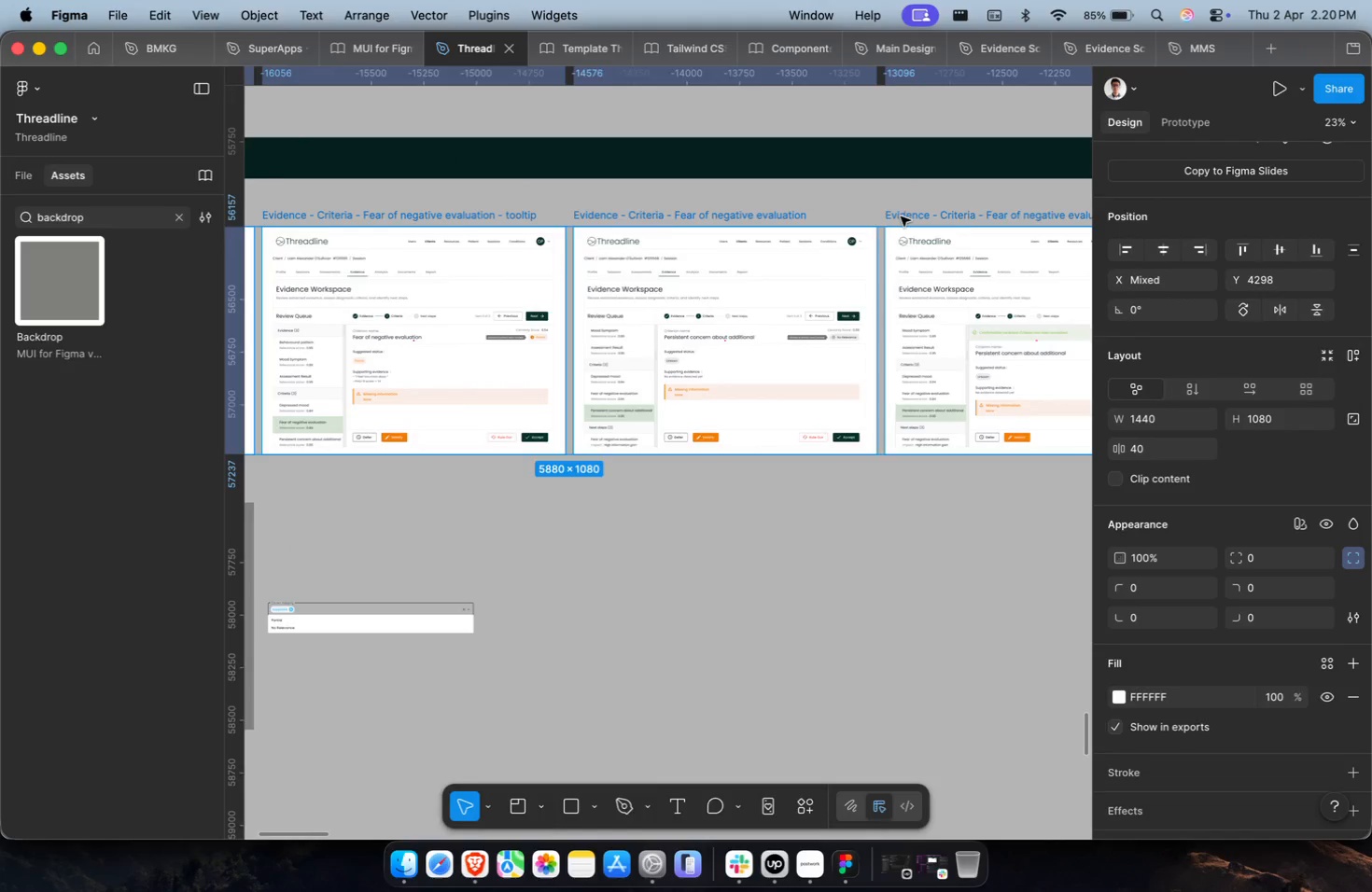 
hold_key(key=ShiftLeft, duration=0.34)
 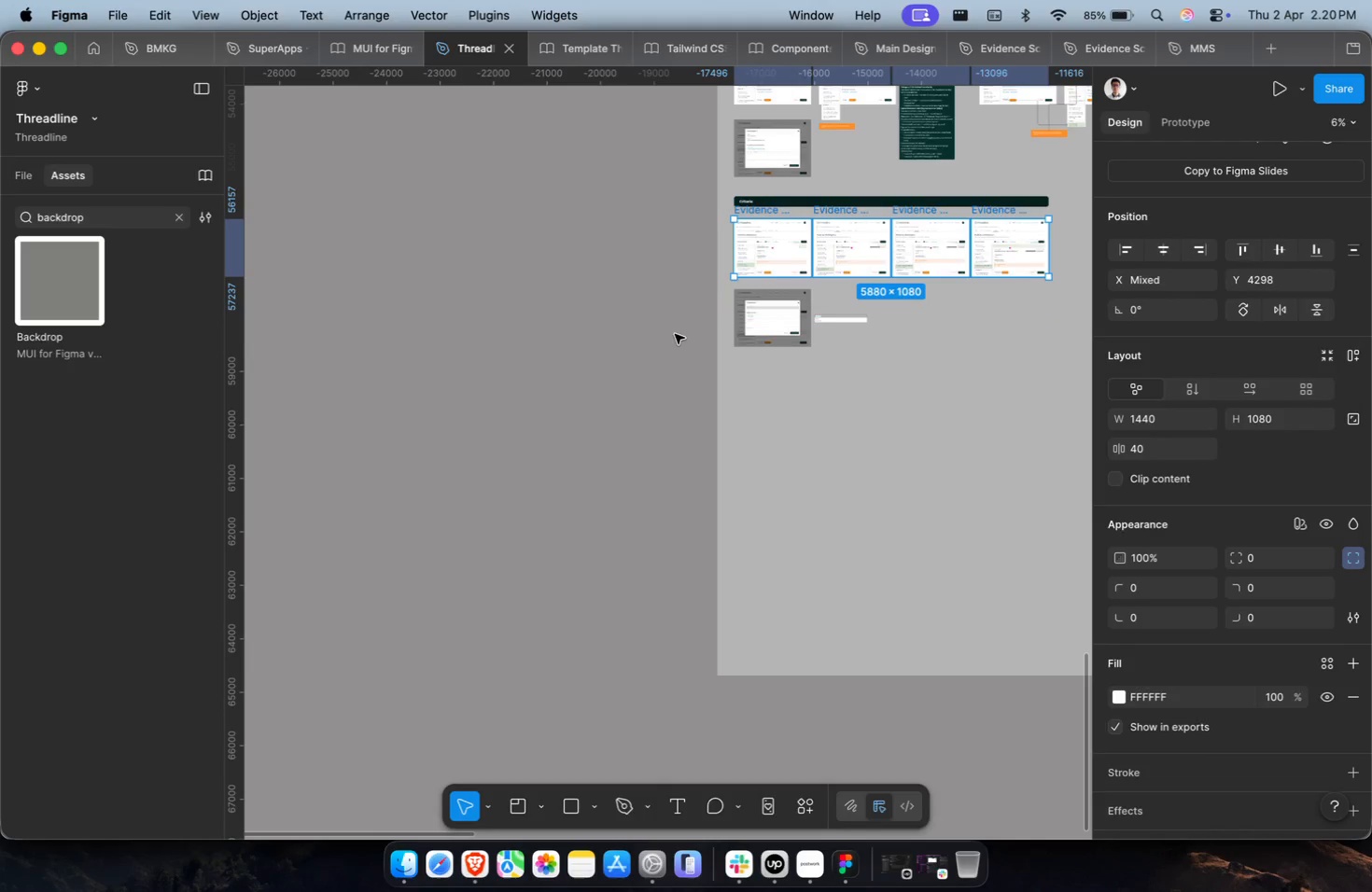 
hold_key(key=CommandLeft, duration=0.48)
 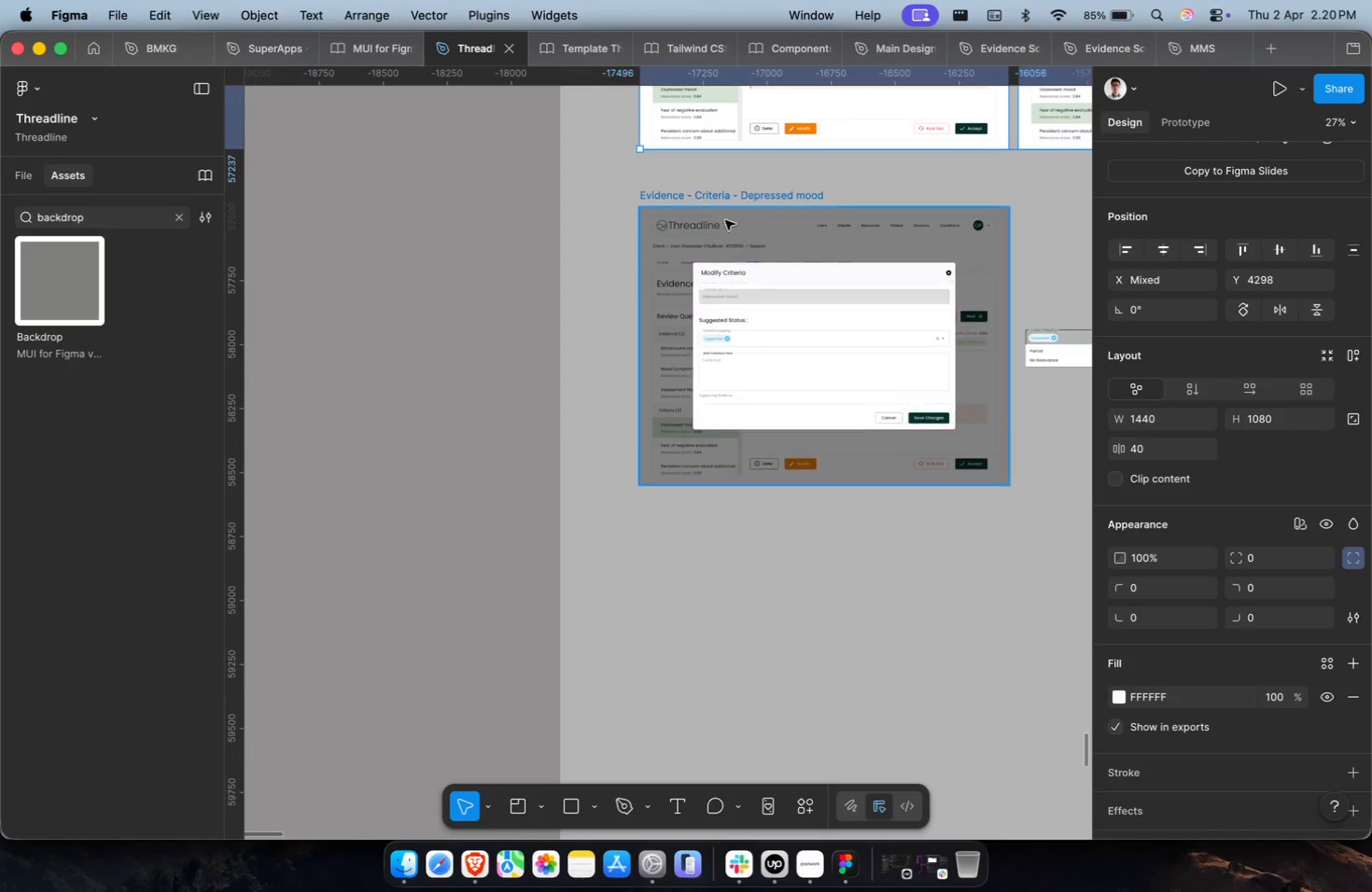 
hold_key(key=ShiftLeft, duration=1.07)
 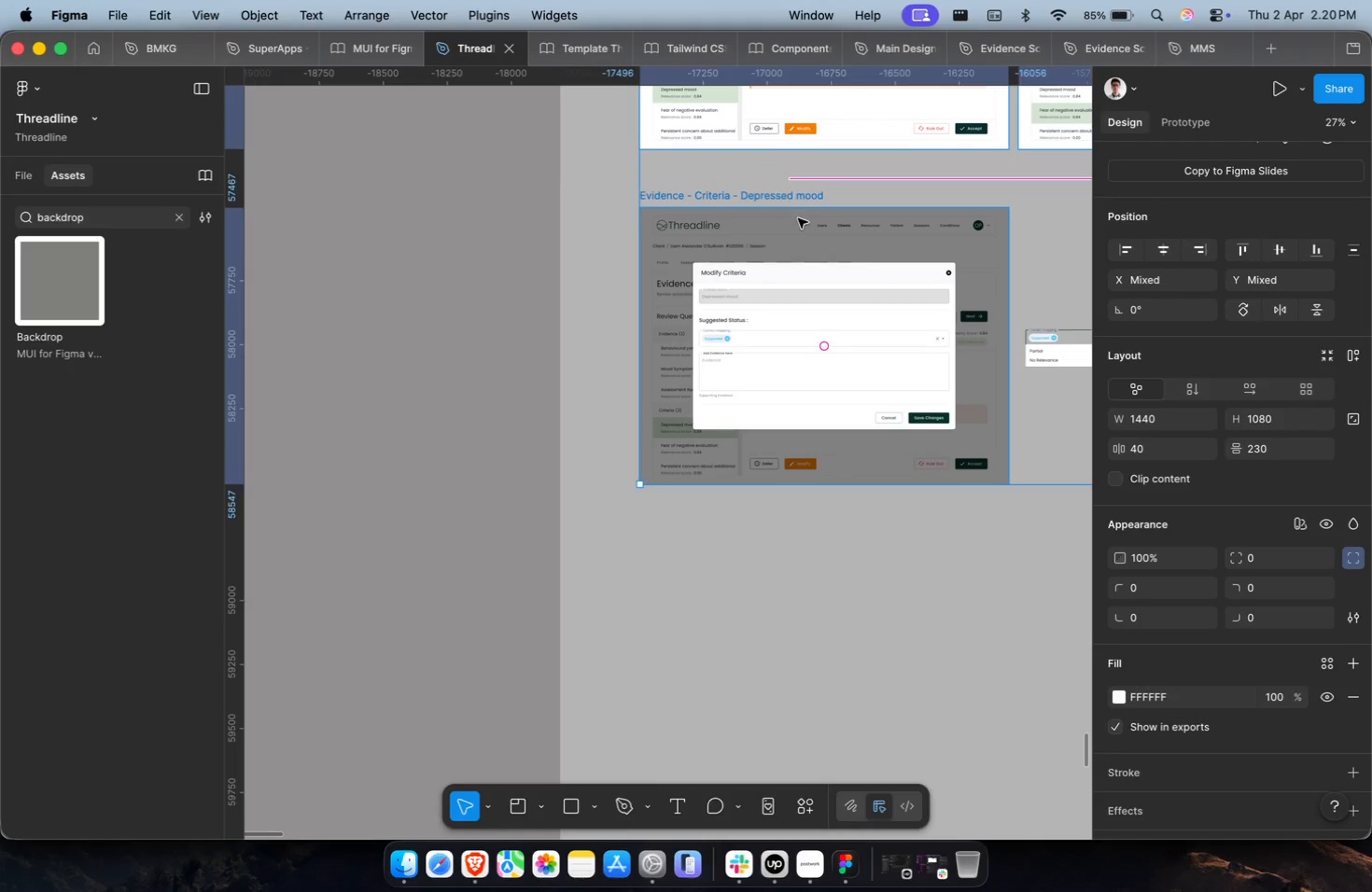 
scroll: coordinate [759, 311], scroll_direction: none, amount: 0.0
 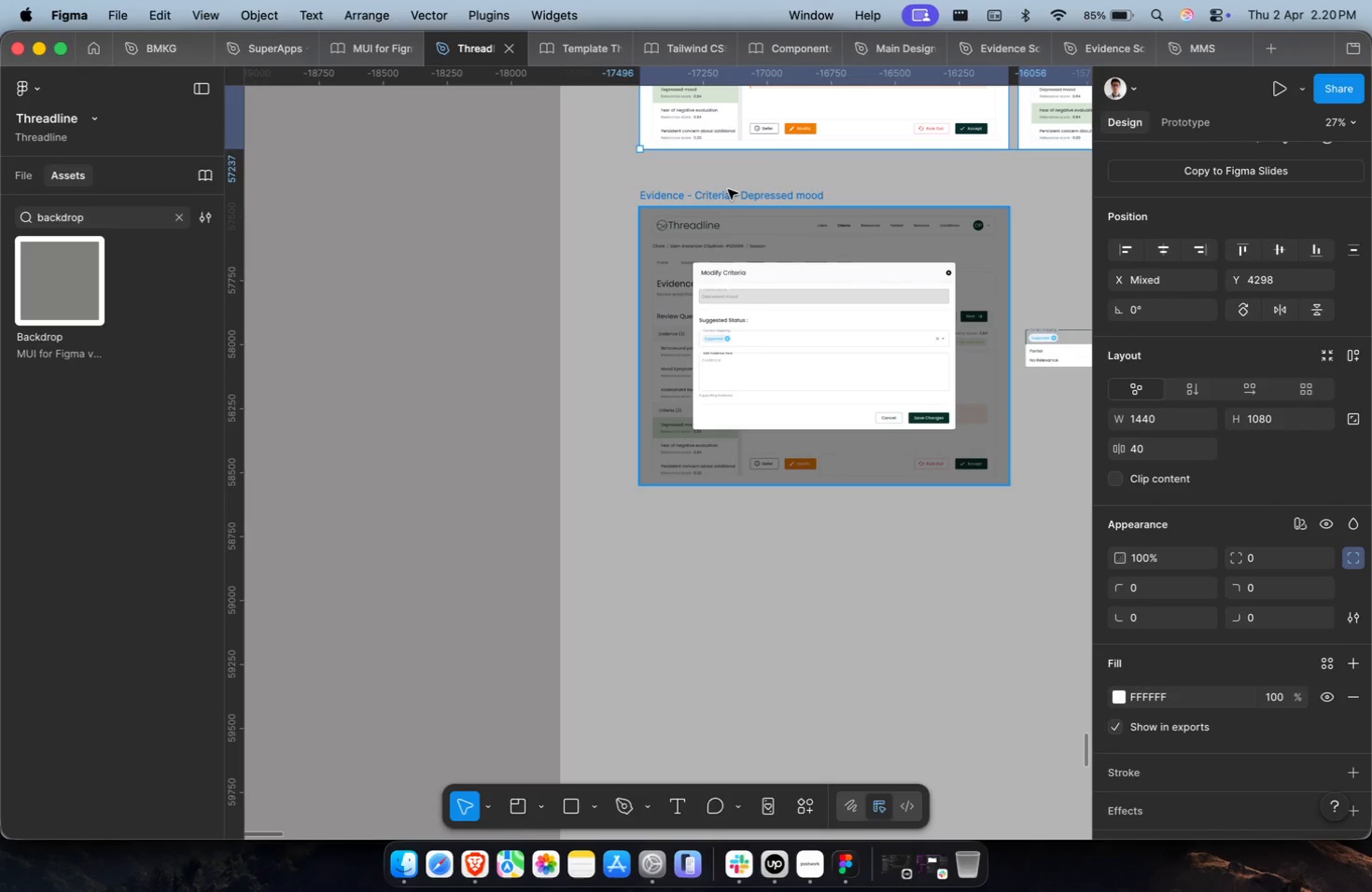 
left_click([728, 189])
 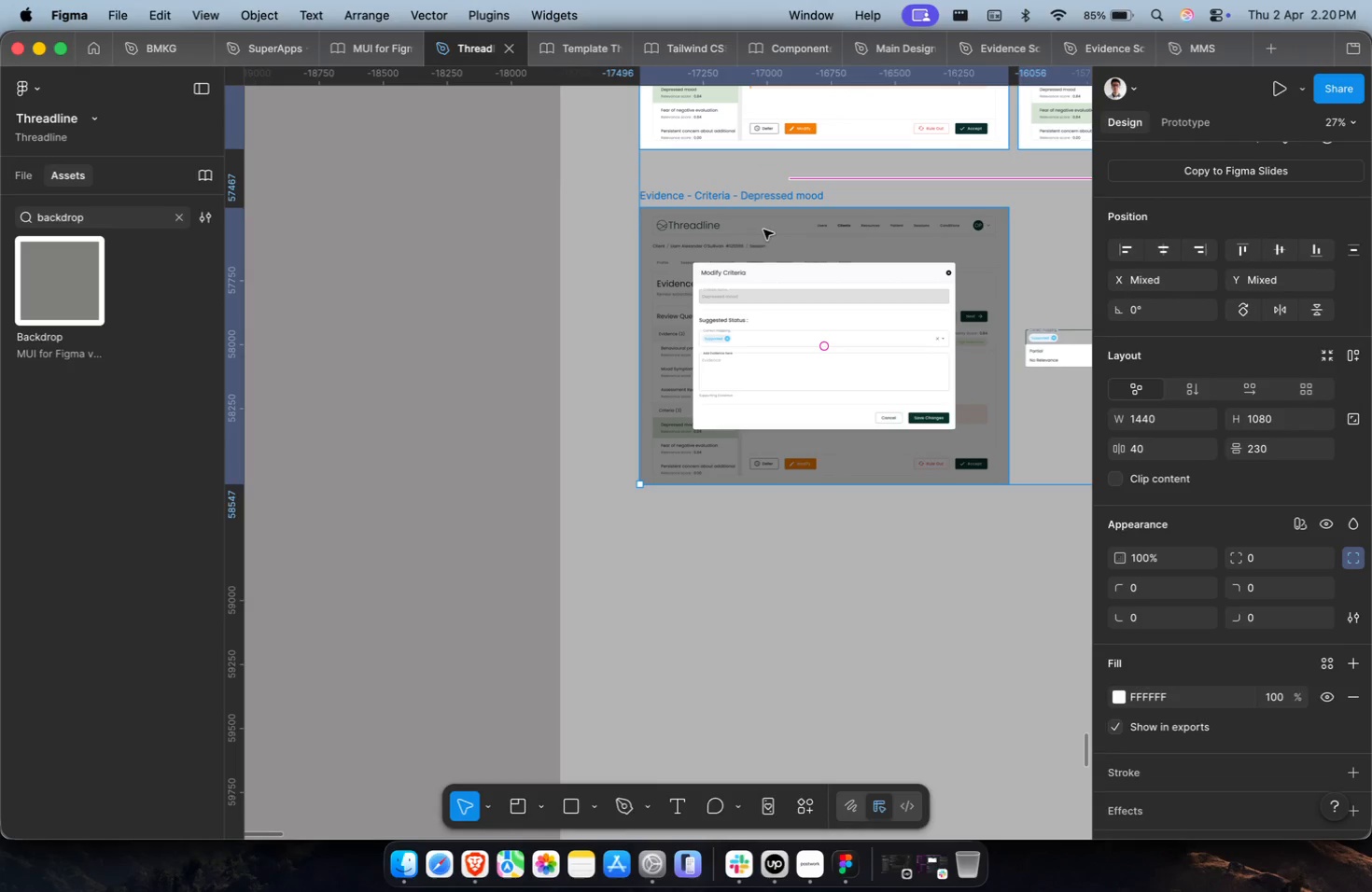 
hold_key(key=CommandLeft, duration=0.3)
 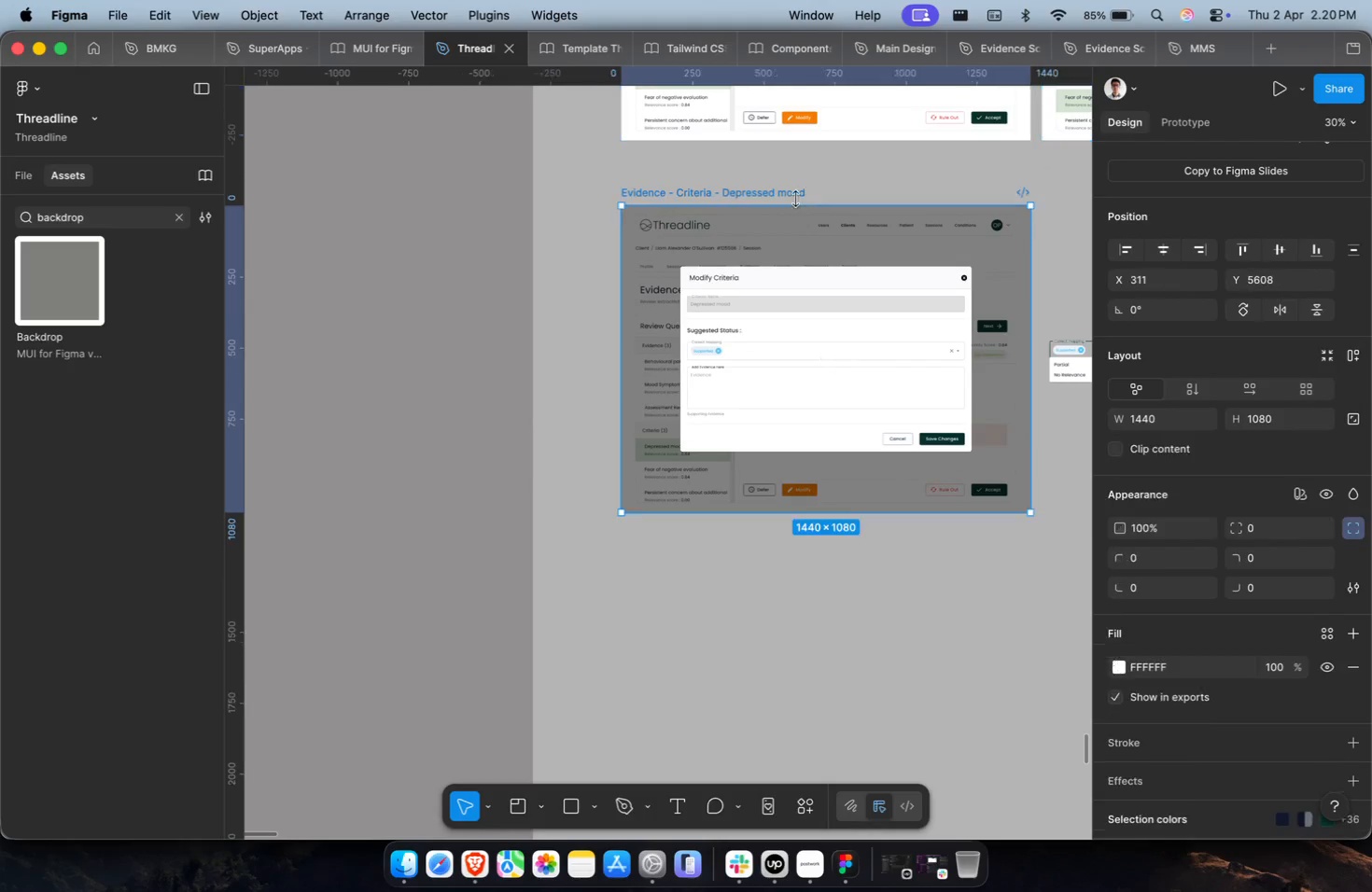 
left_click([796, 199])
 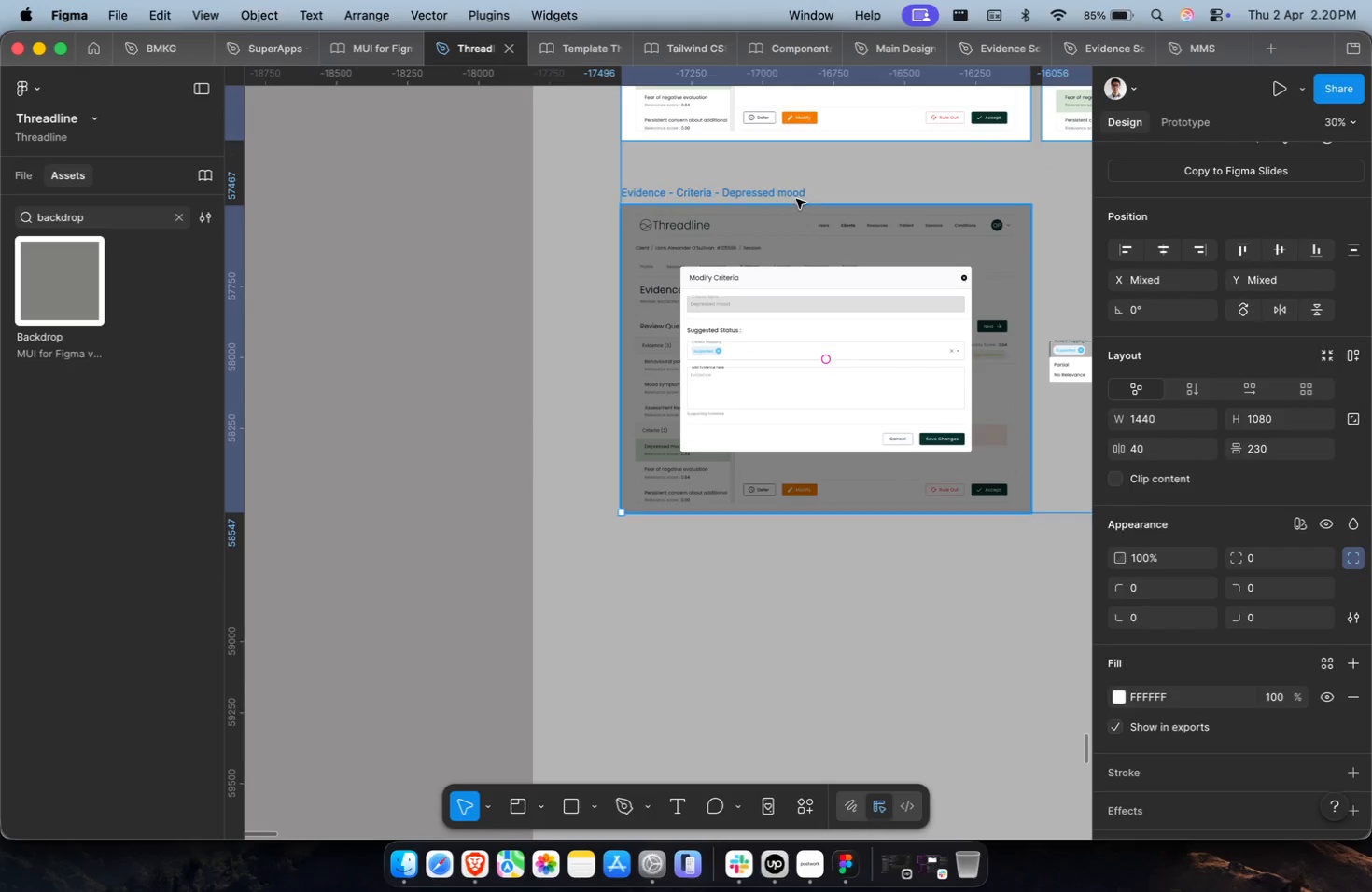 
scroll: coordinate [807, 227], scroll_direction: up, amount: 2.0
 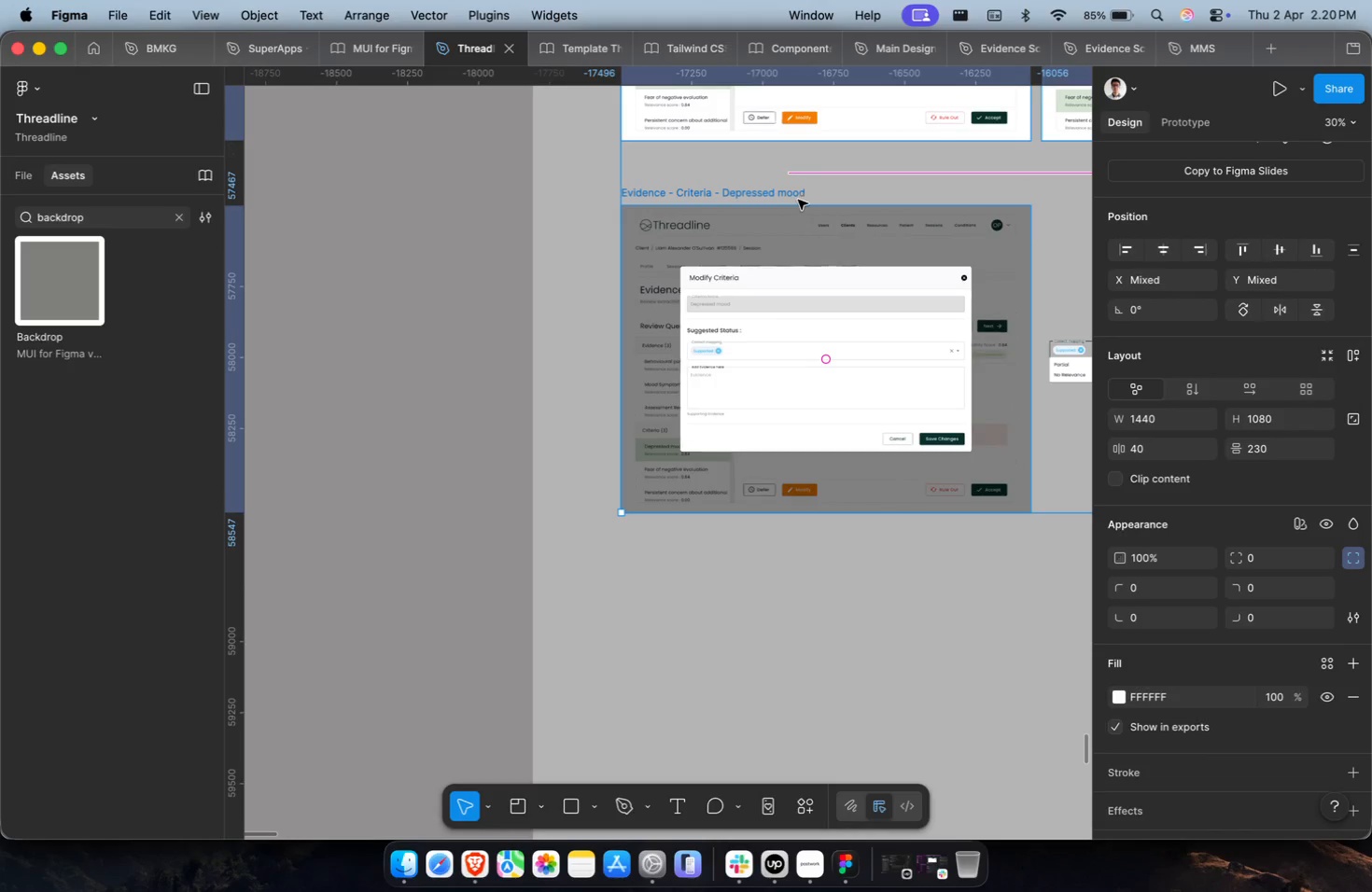 
double_click([796, 199])
 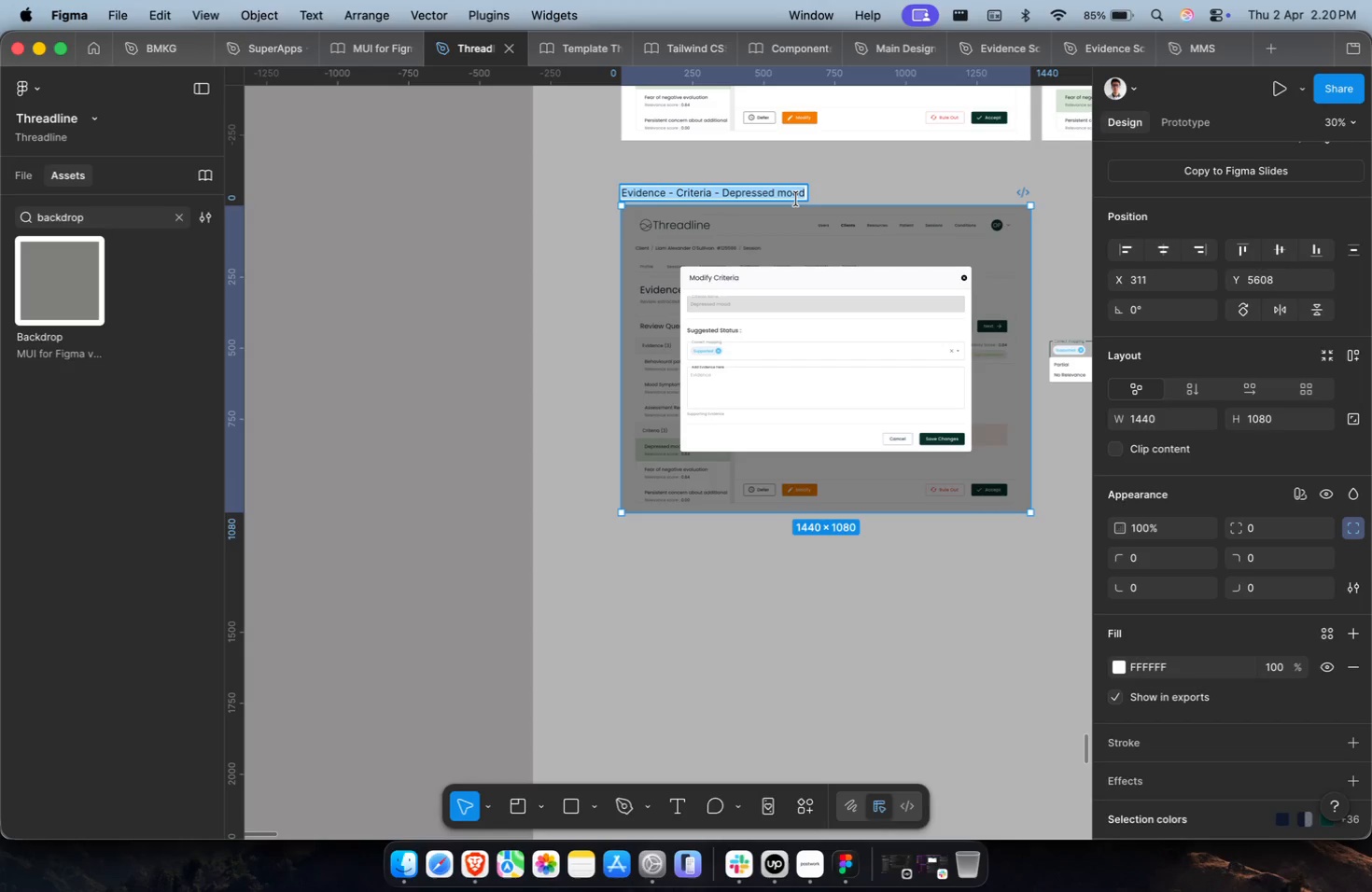 
key(ArrowRight)
 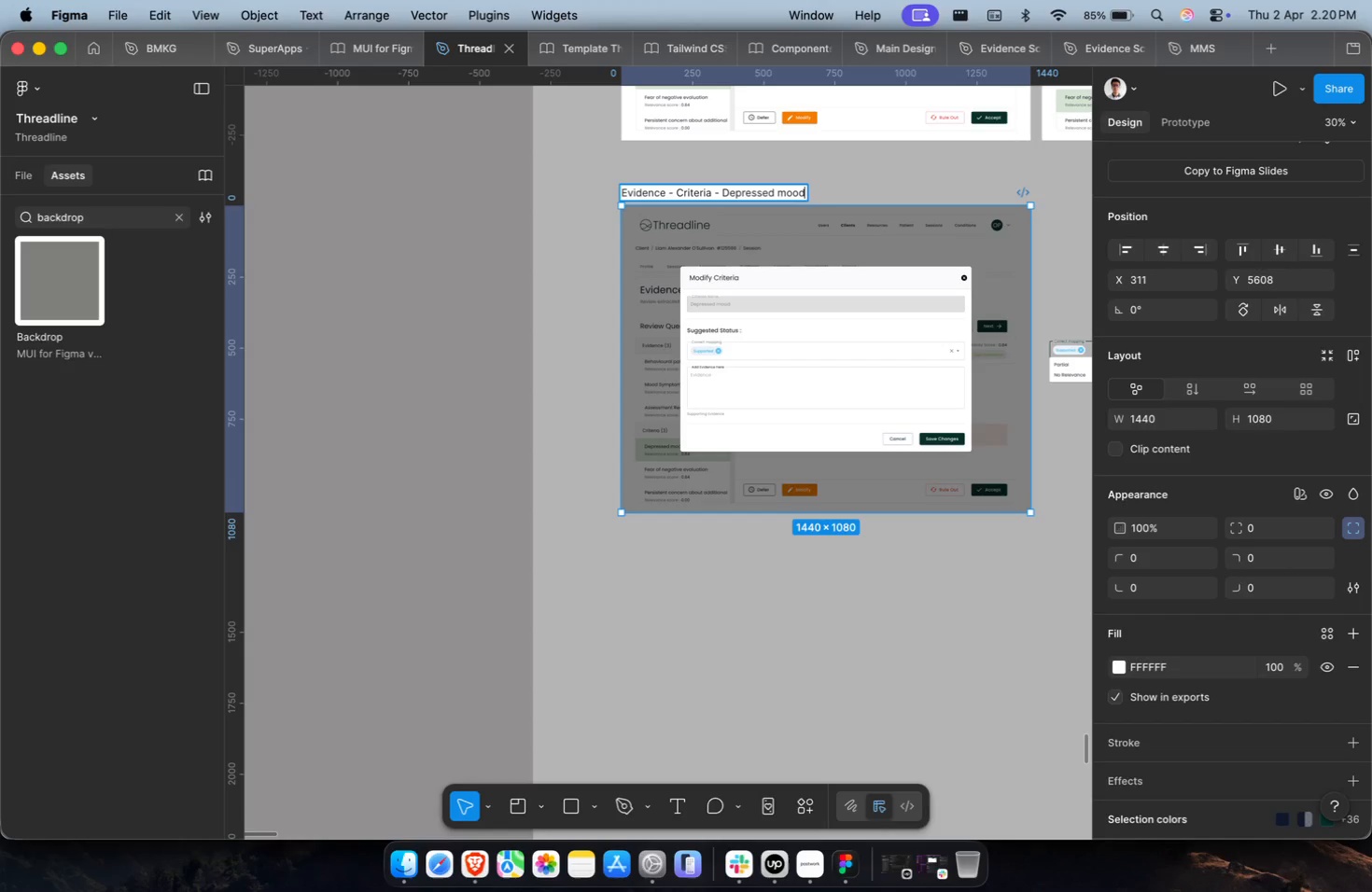 
type( - Modify Criteria (Popup))
 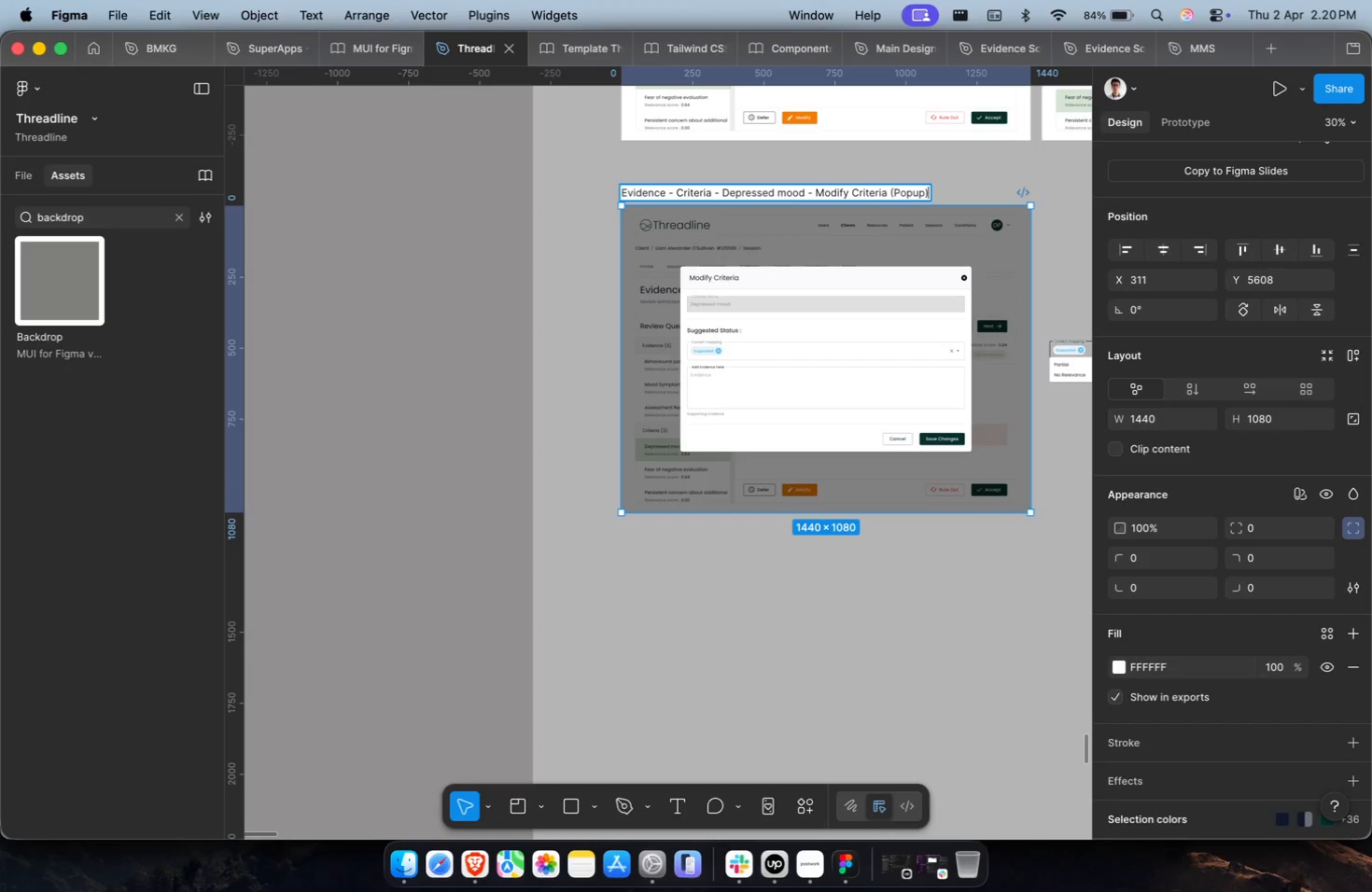 
key(Enter)
 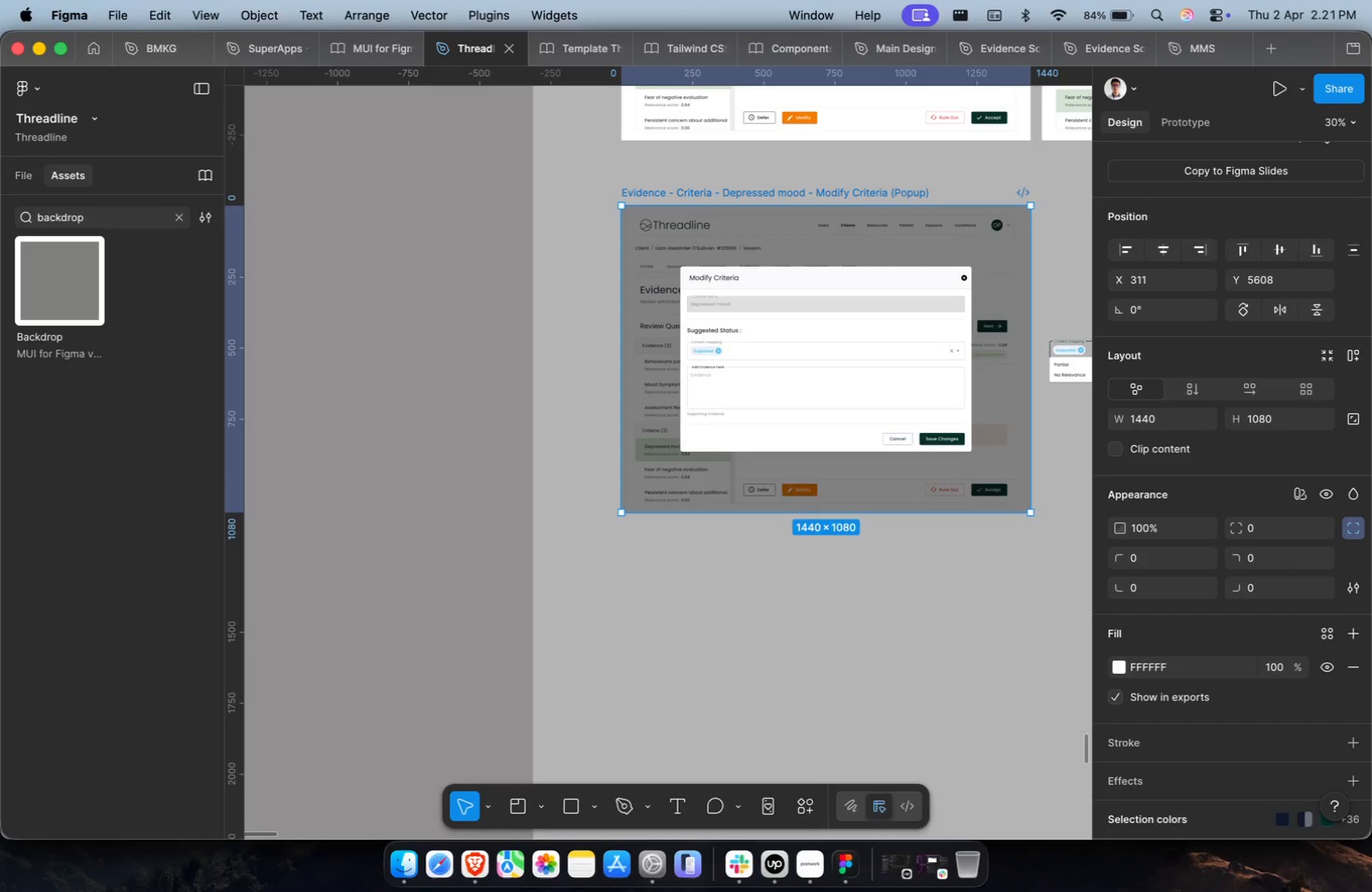 
wait(19.39)
 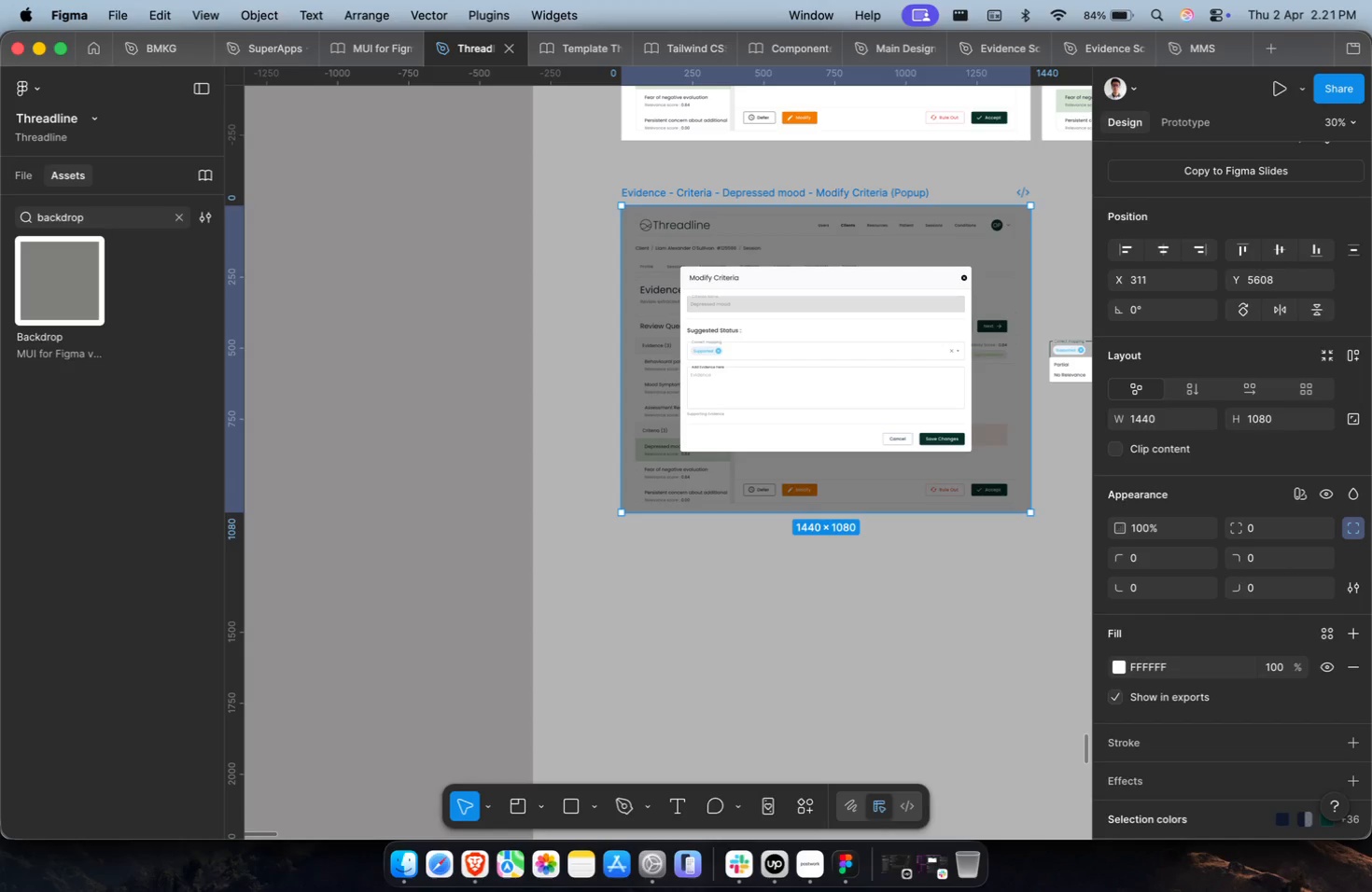 
key(Meta+CommandLeft)
 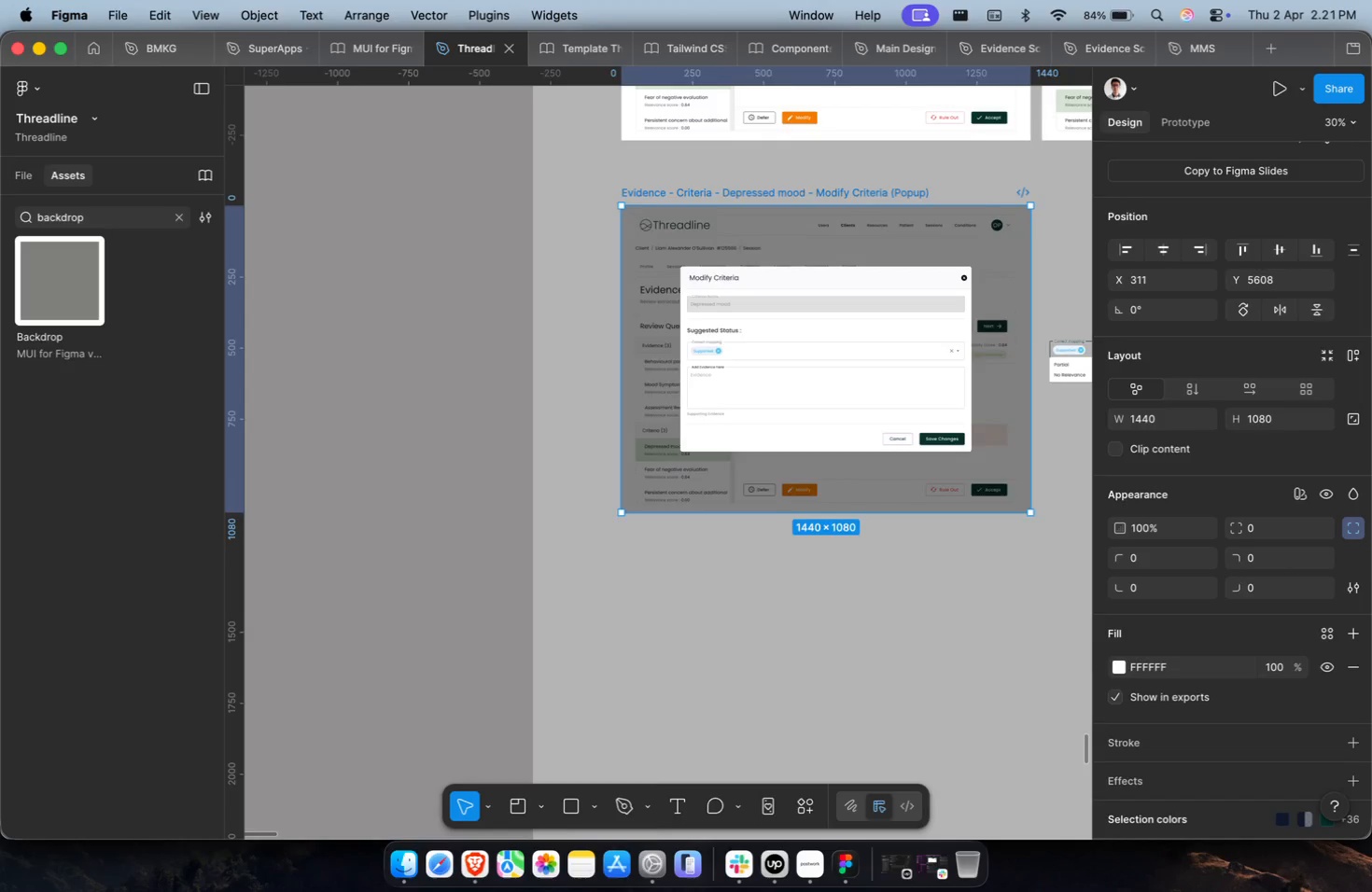 
scroll: coordinate [796, 199], scroll_direction: down, amount: 8.0
 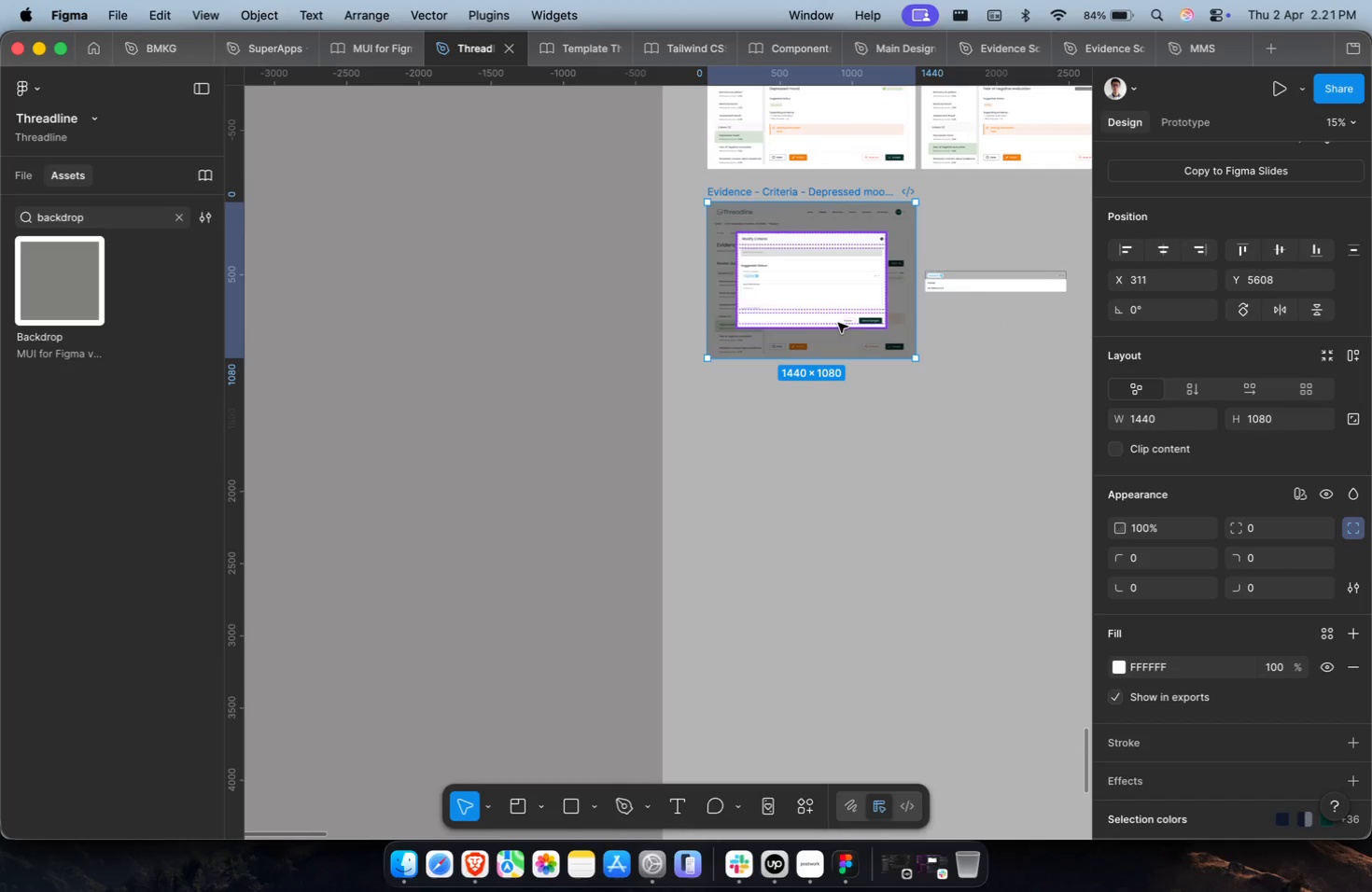 
hold_key(key=CommandLeft, duration=0.68)
scroll: coordinate [868, 330], scroll_direction: up, amount: 9.0
 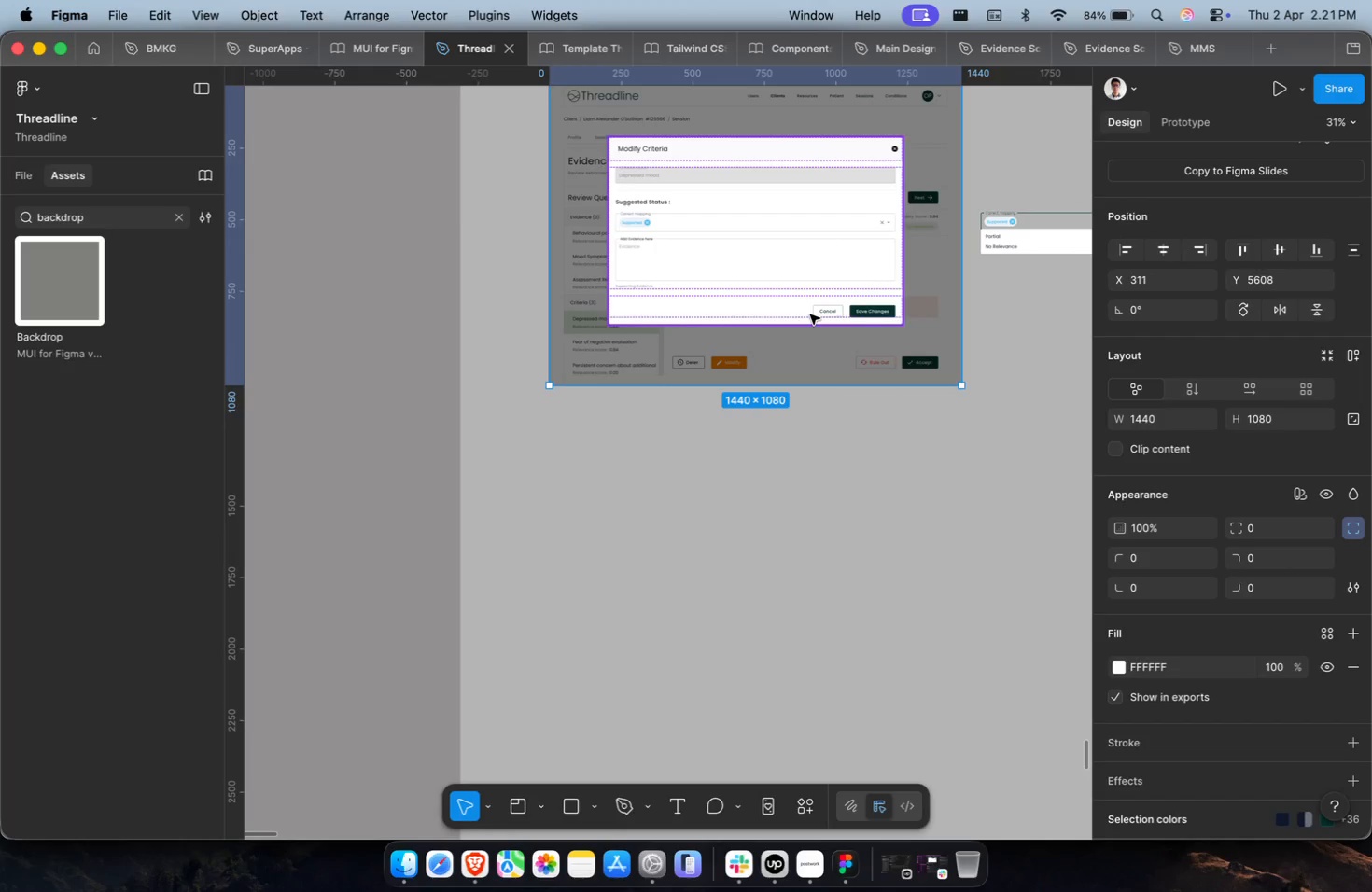 
hold_key(key=ShiftLeft, duration=0.55)
 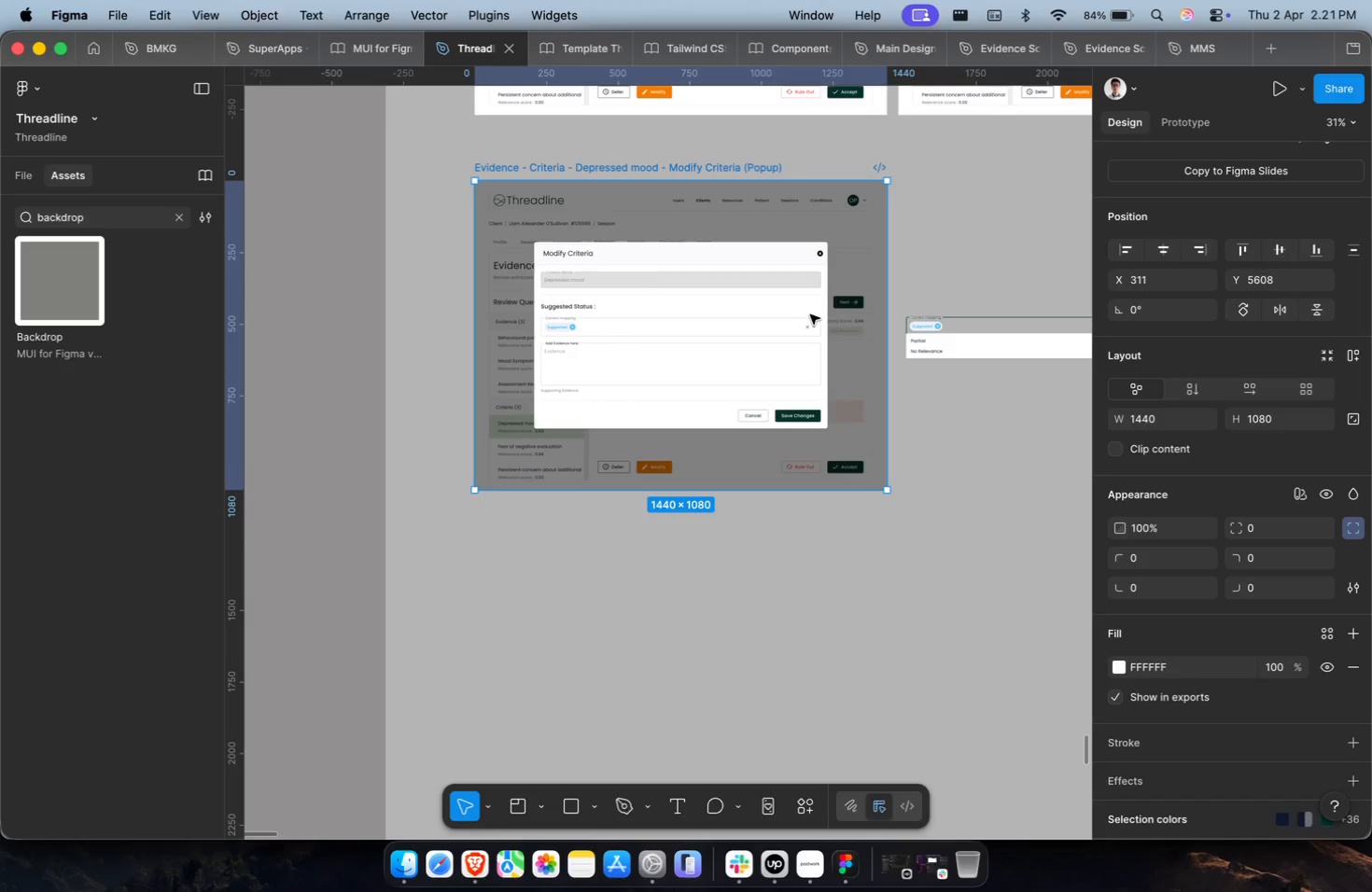 
scroll: coordinate [810, 314], scroll_direction: up, amount: 5.0
 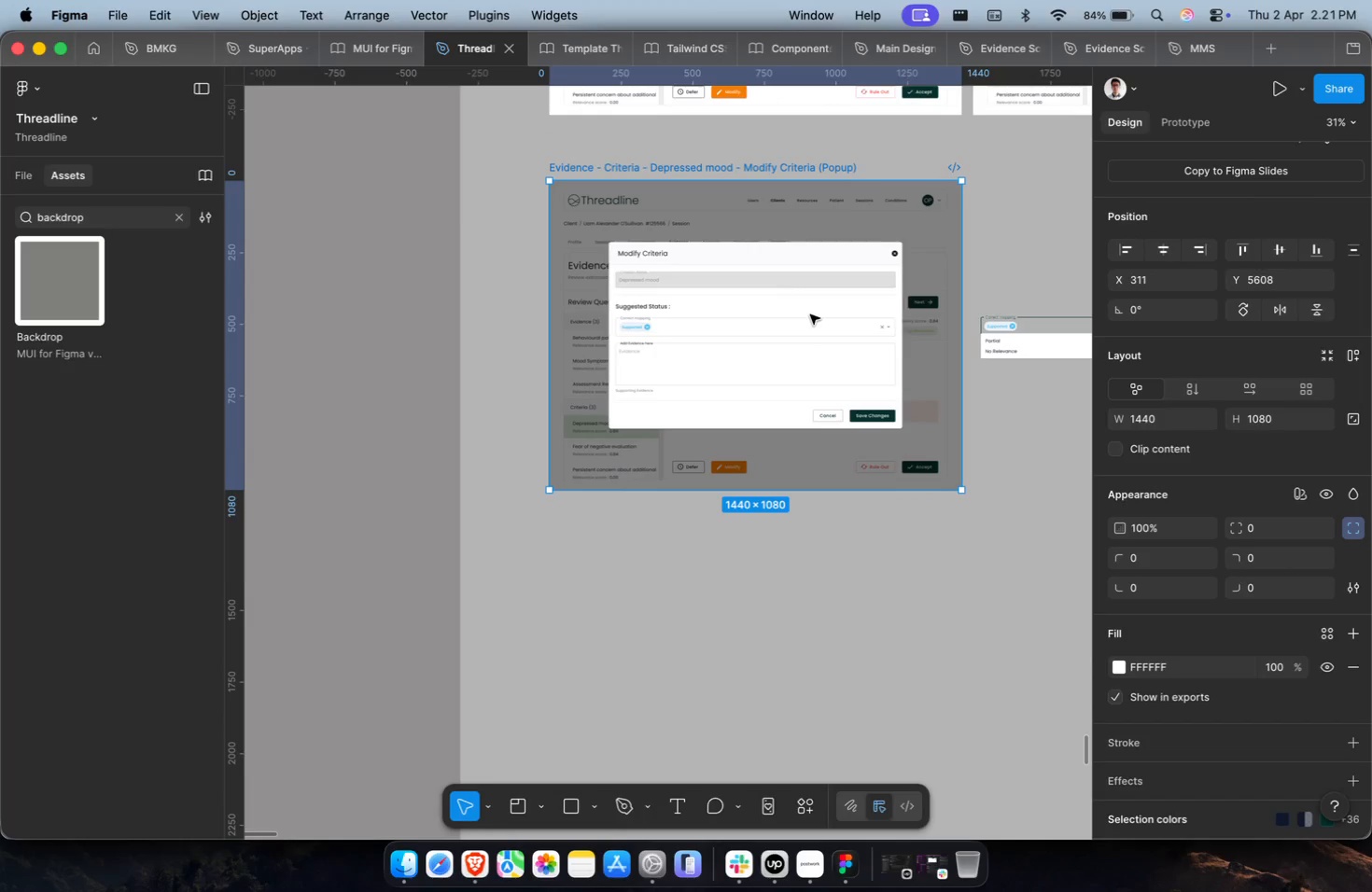 
scroll: coordinate [810, 314], scroll_direction: down, amount: 1.0
 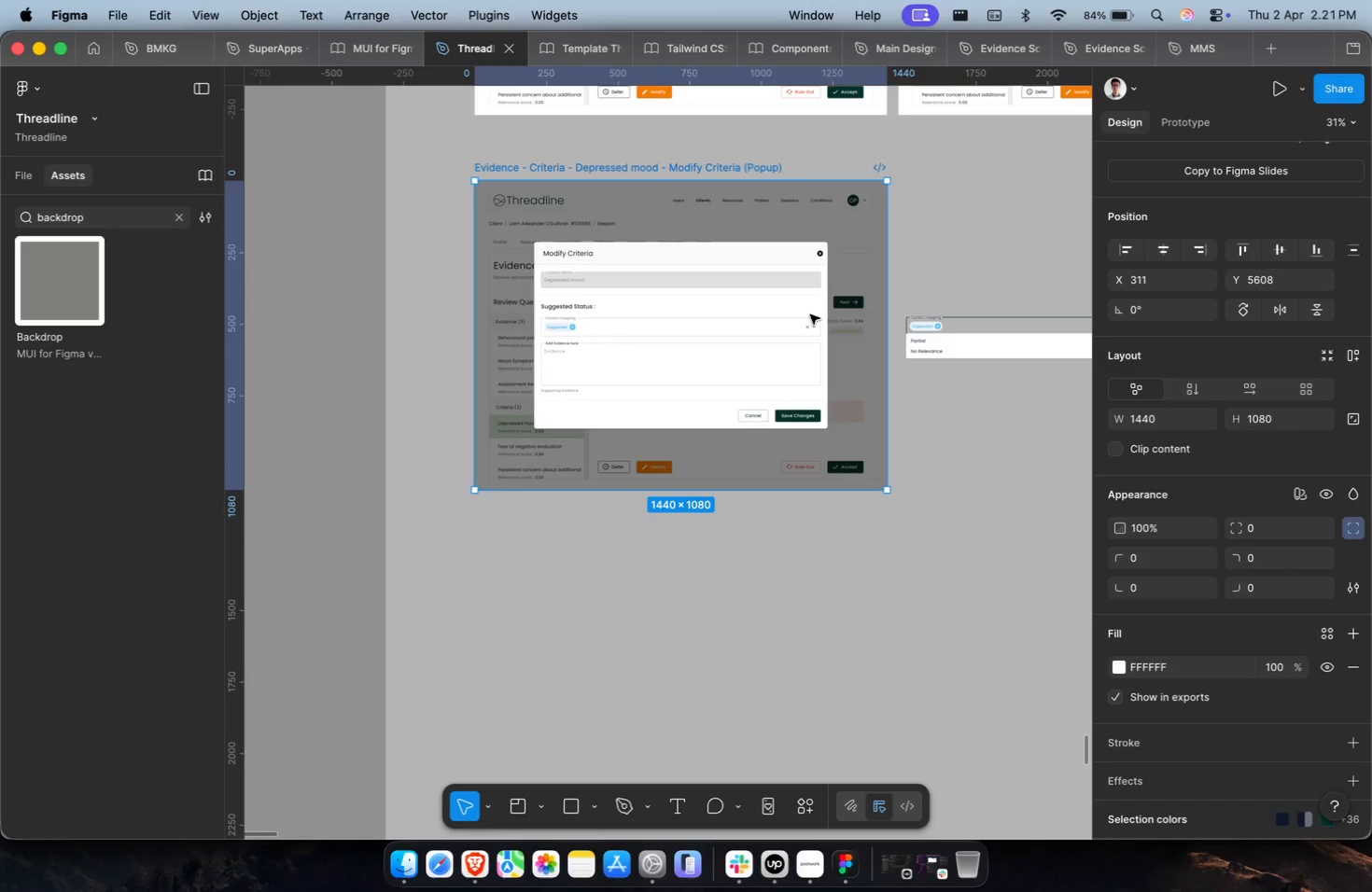 
hold_key(key=CommandLeft, duration=0.34)
scroll: coordinate [778, 329], scroll_direction: down, amount: 2.0
 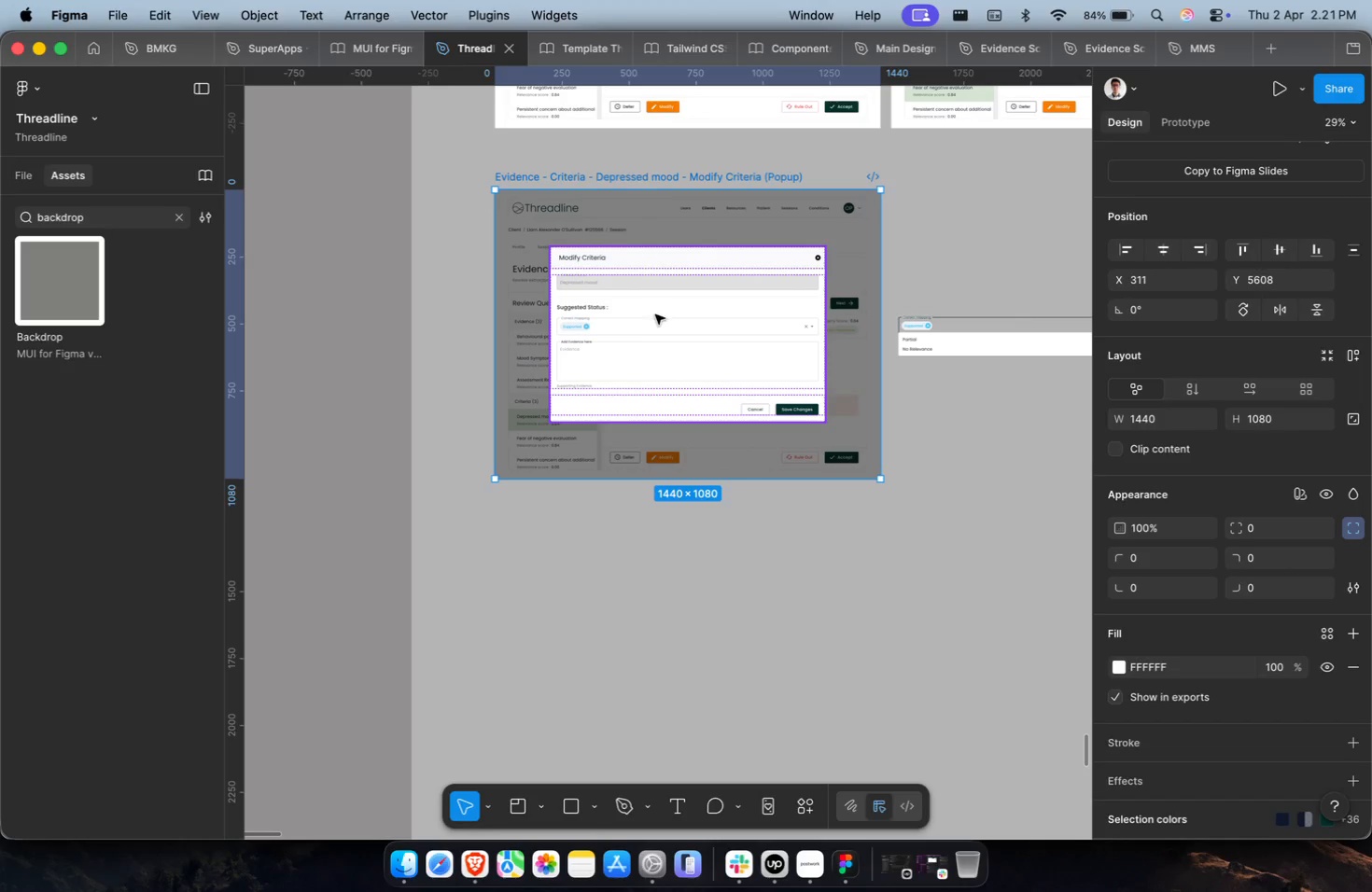 
hold_key(key=CommandLeft, duration=0.53)
hold_key(key=ShiftLeft, duration=0.32)
scroll: coordinate [663, 327], scroll_direction: down, amount: 10.0
 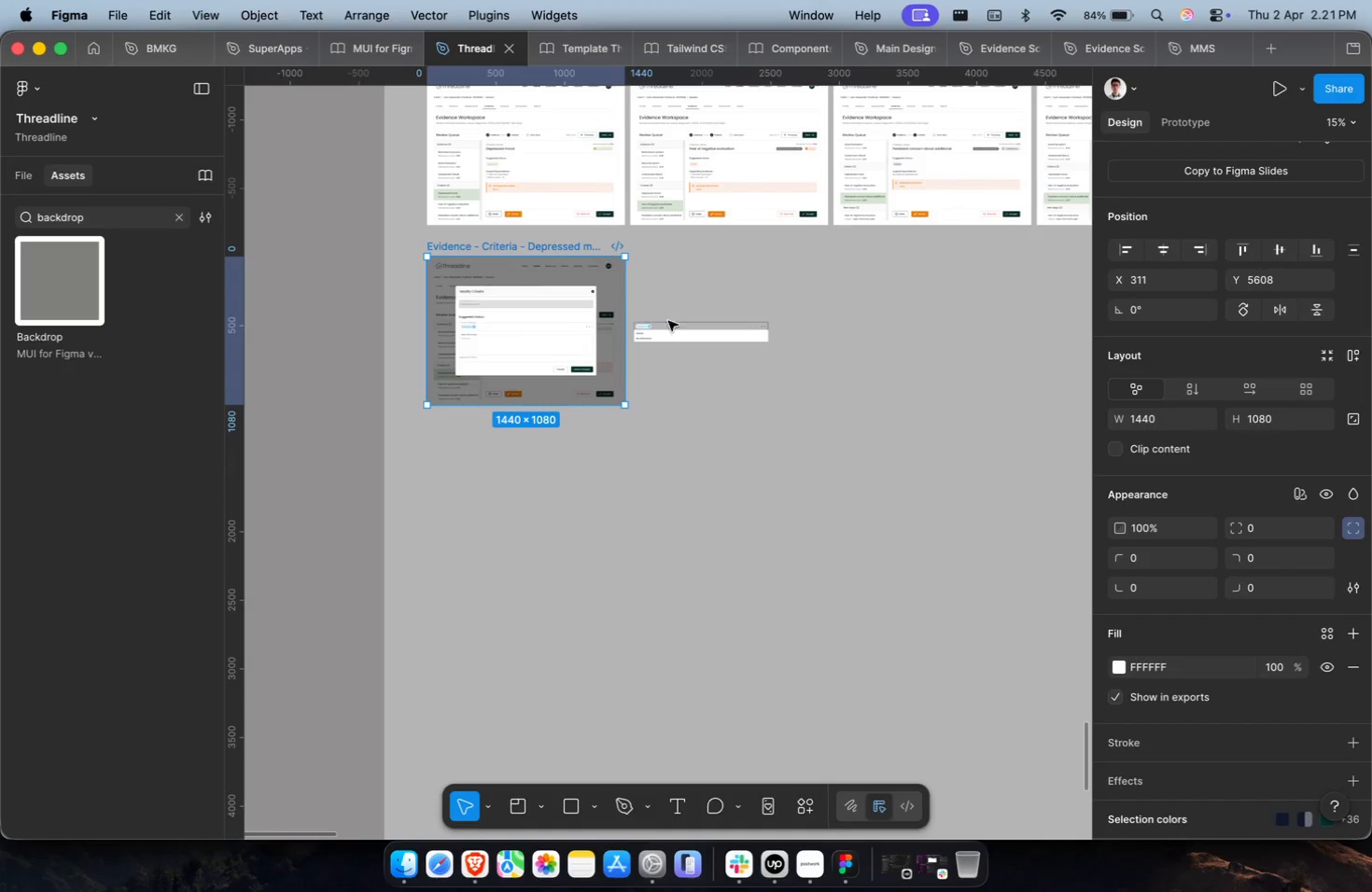 
scroll: coordinate [673, 311], scroll_direction: up, amount: 2.0
 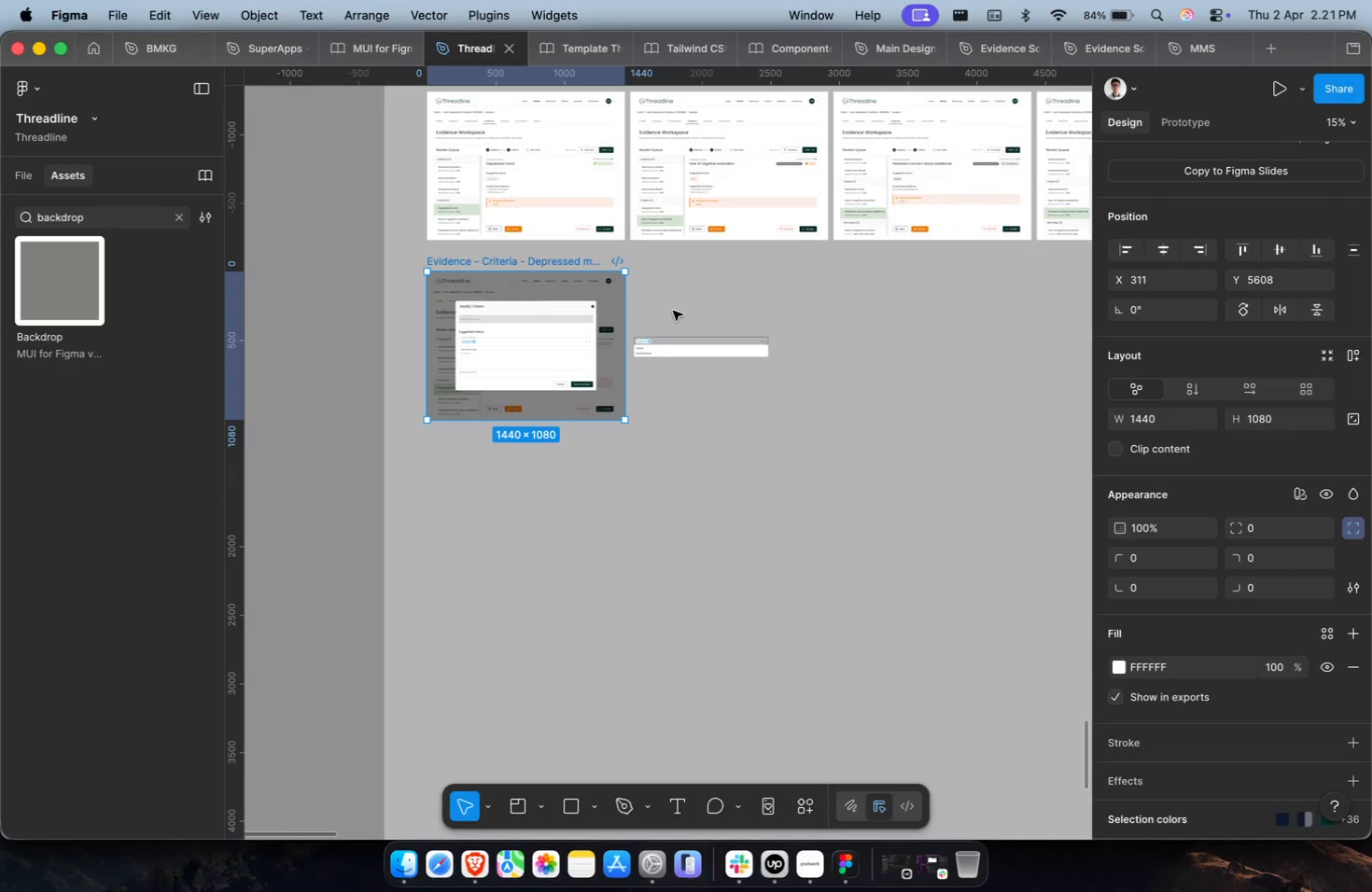 
wait(7.86)
 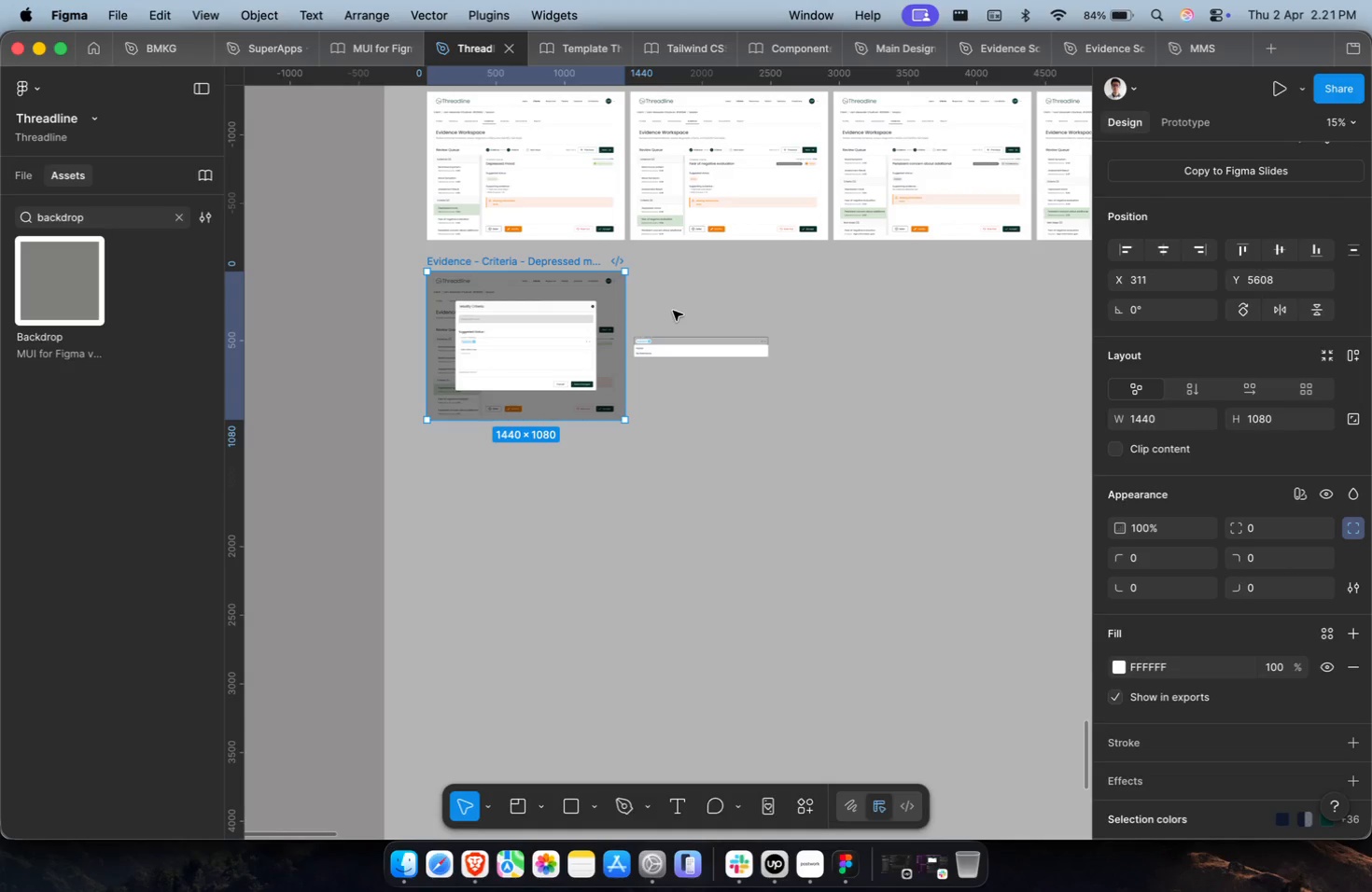 
scroll: coordinate [673, 311], scroll_direction: down, amount: 1.0
 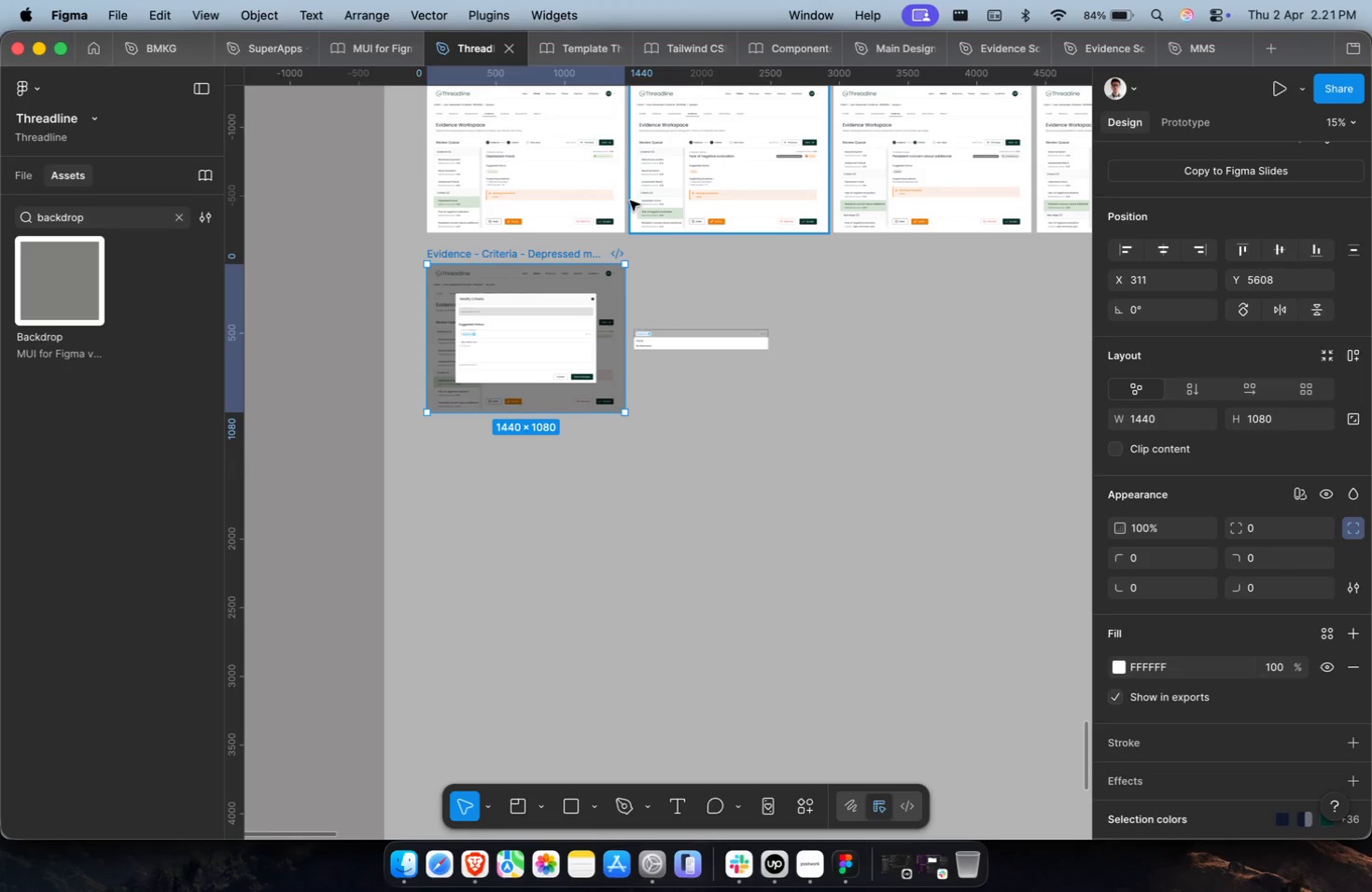 
hold_key(key=CommandLeft, duration=0.41)
scroll: coordinate [613, 263], scroll_direction: up, amount: 4.0
 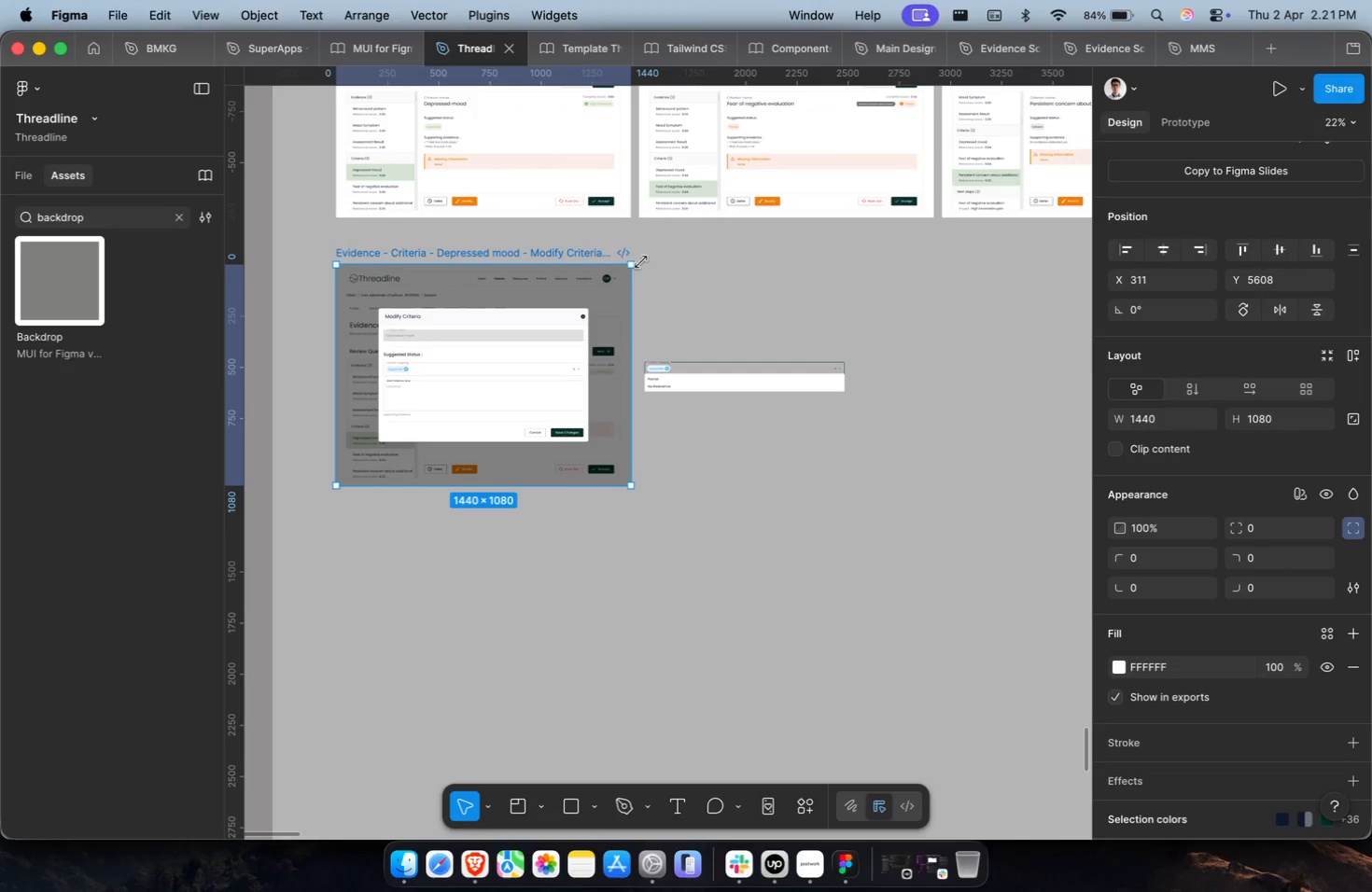 
left_click([709, 250])
 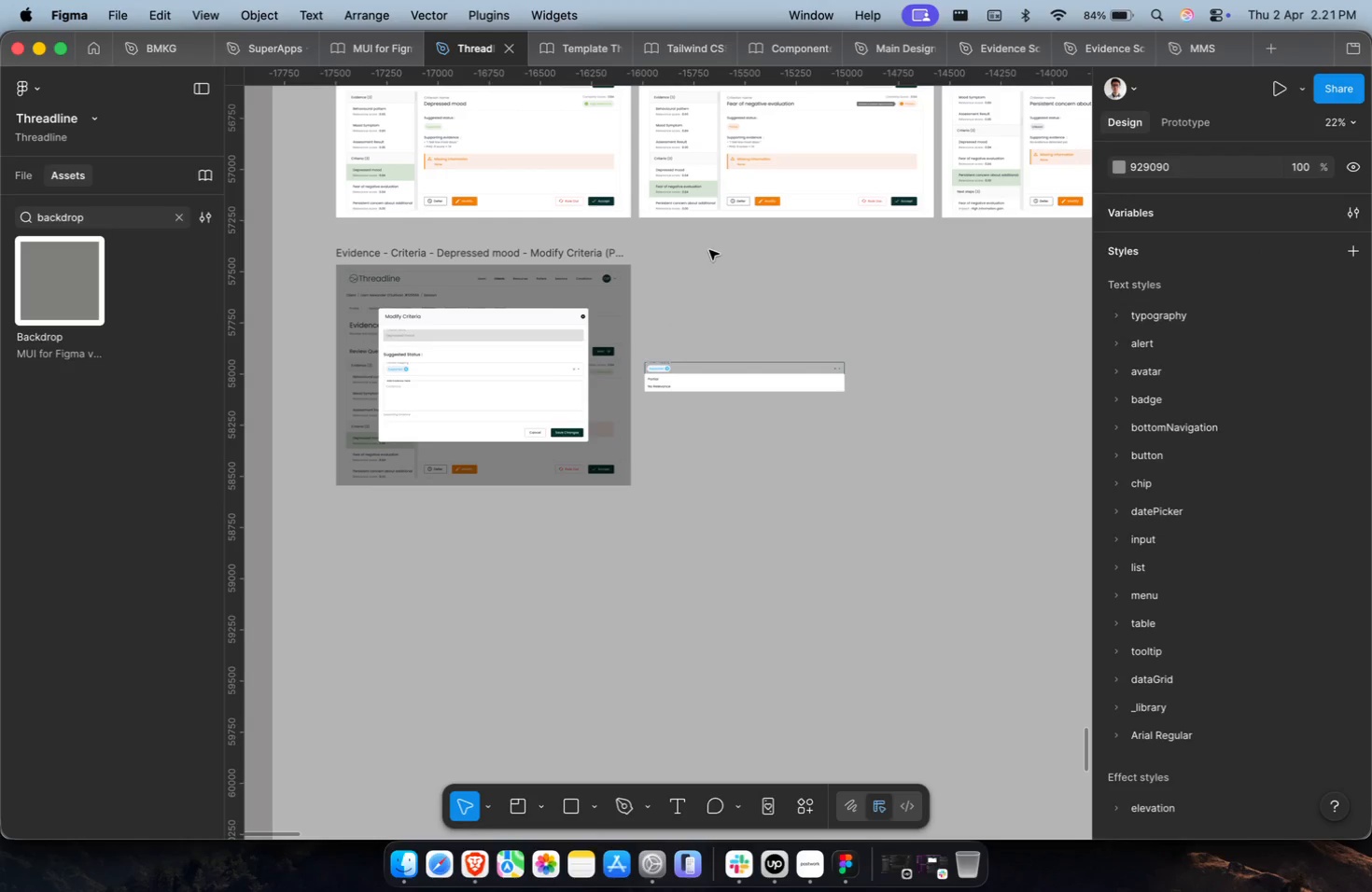 
hold_key(key=ShiftLeft, duration=0.34)
 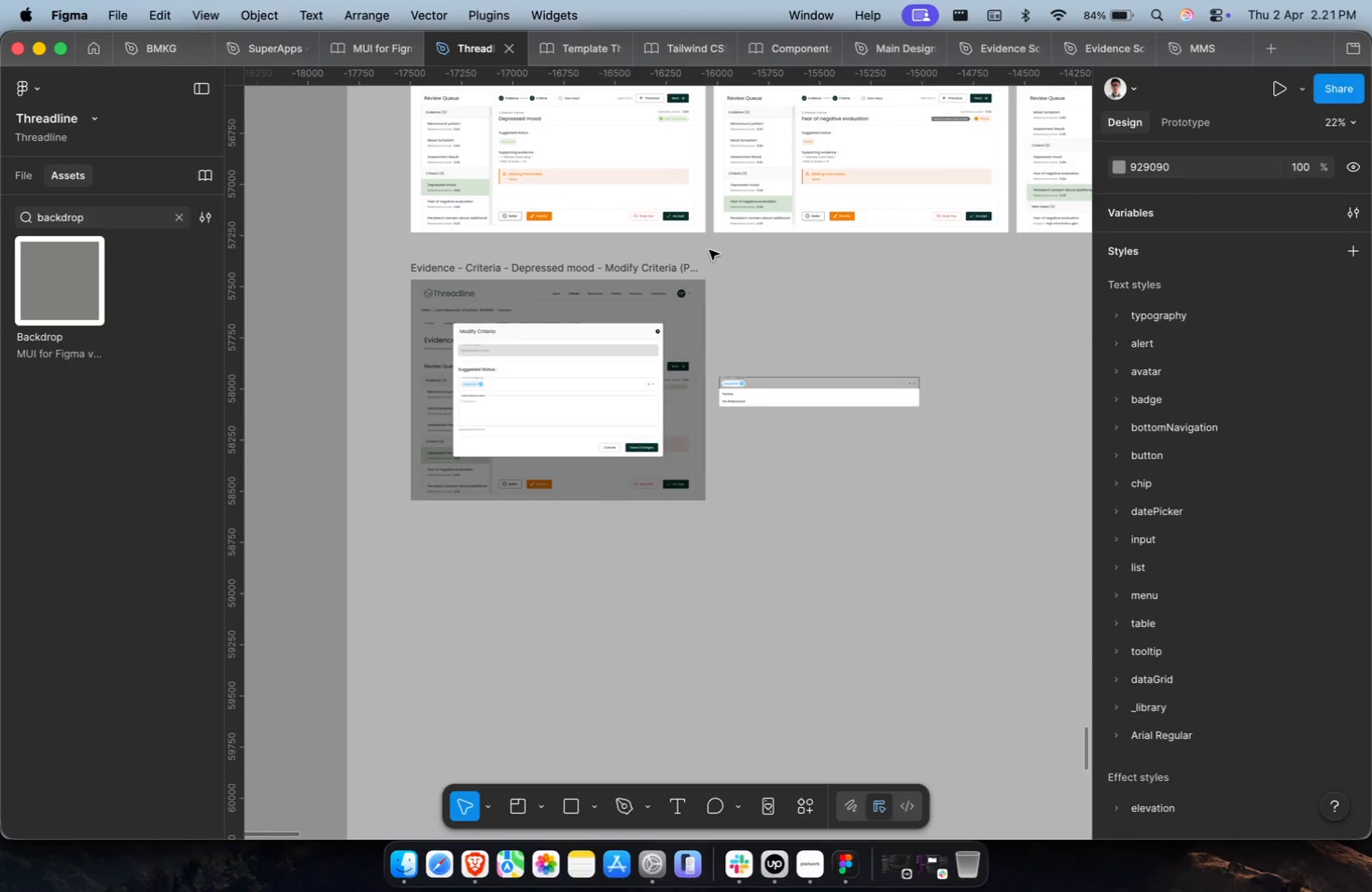 
hold_key(key=CommandLeft, duration=1.59)
 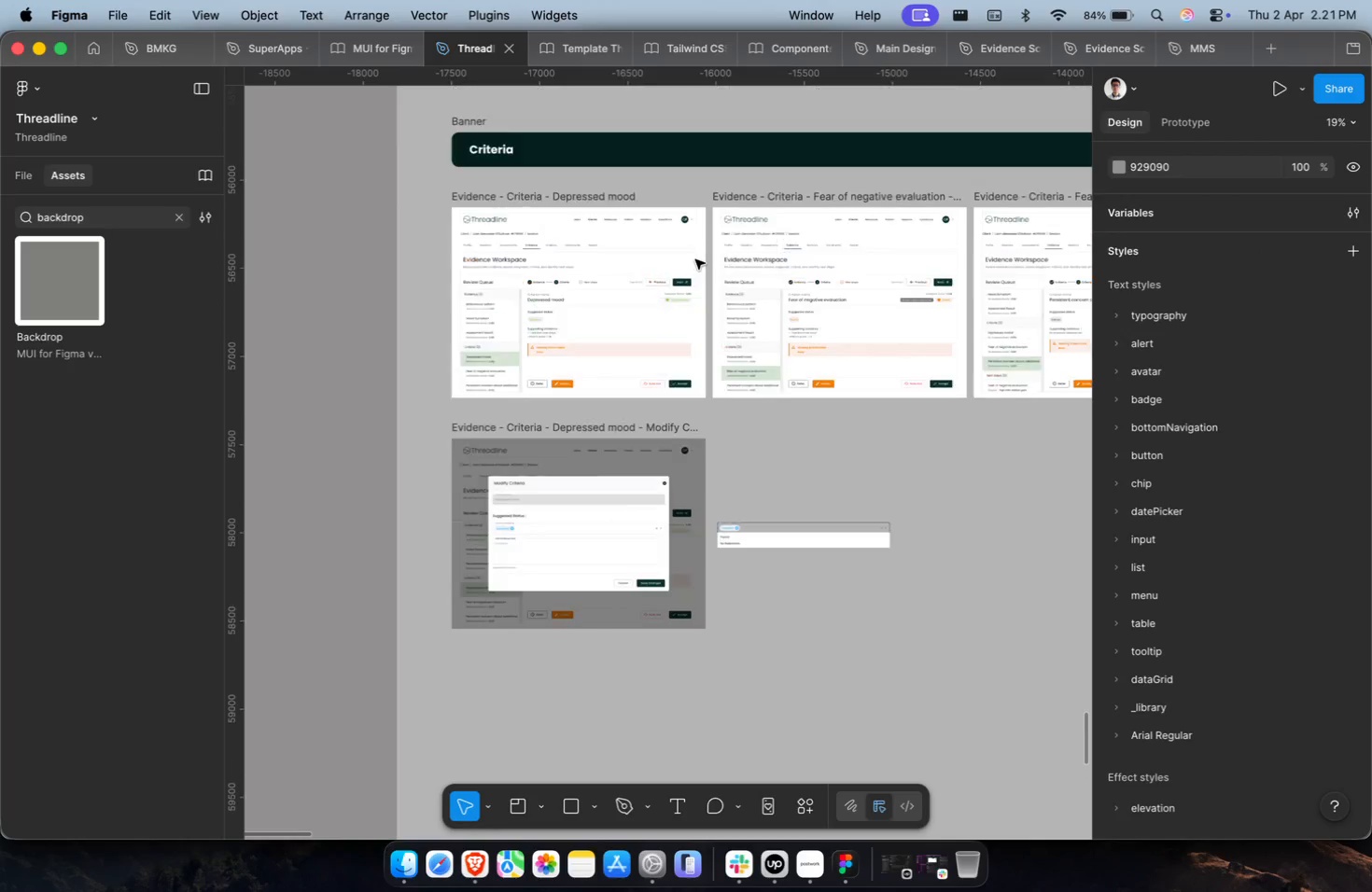 
scroll: coordinate [709, 250], scroll_direction: up, amount: 3.0
 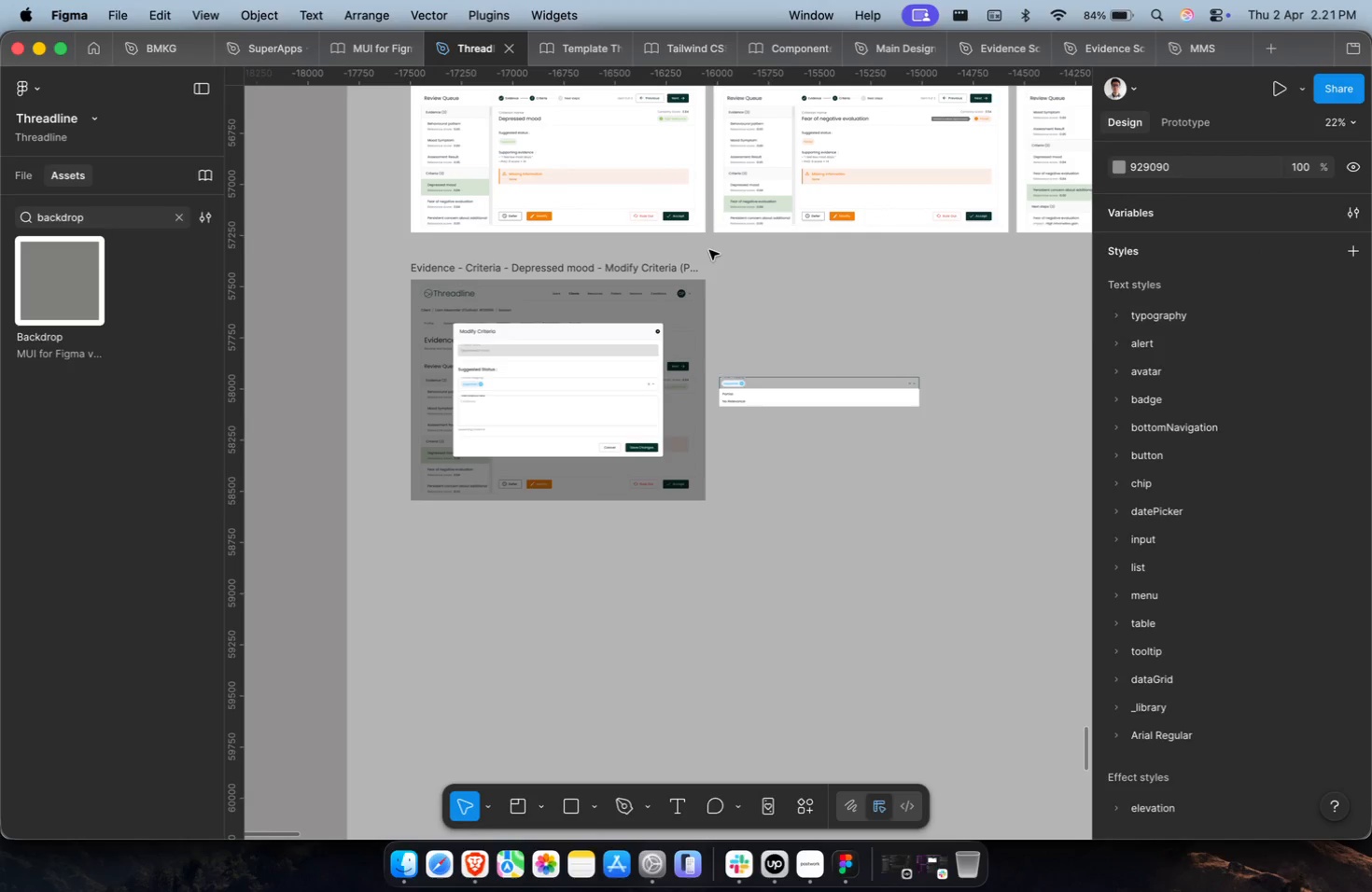 
scroll: coordinate [709, 250], scroll_direction: down, amount: 3.0
 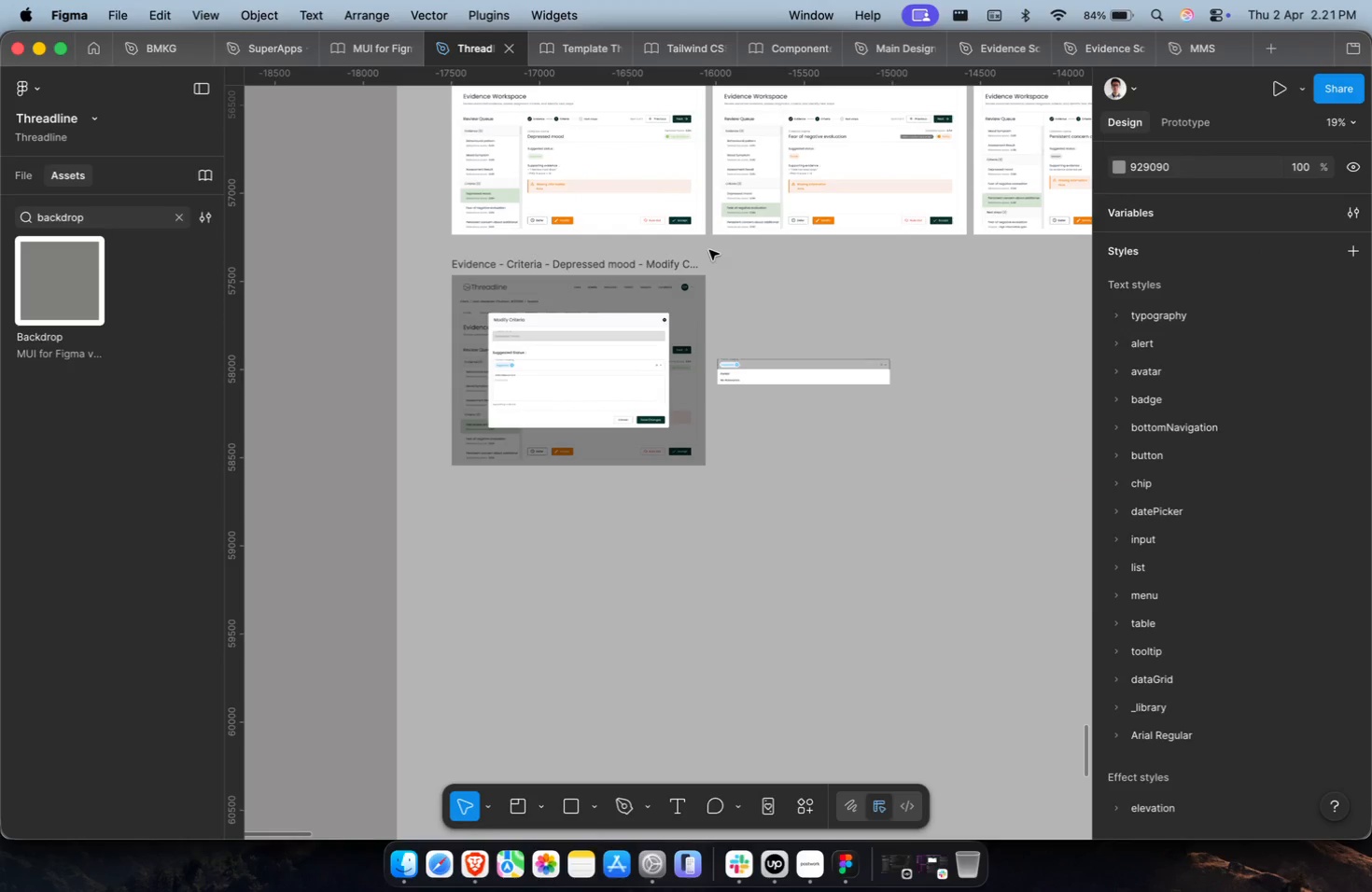 
scroll: coordinate [695, 259], scroll_direction: up, amount: 5.0
 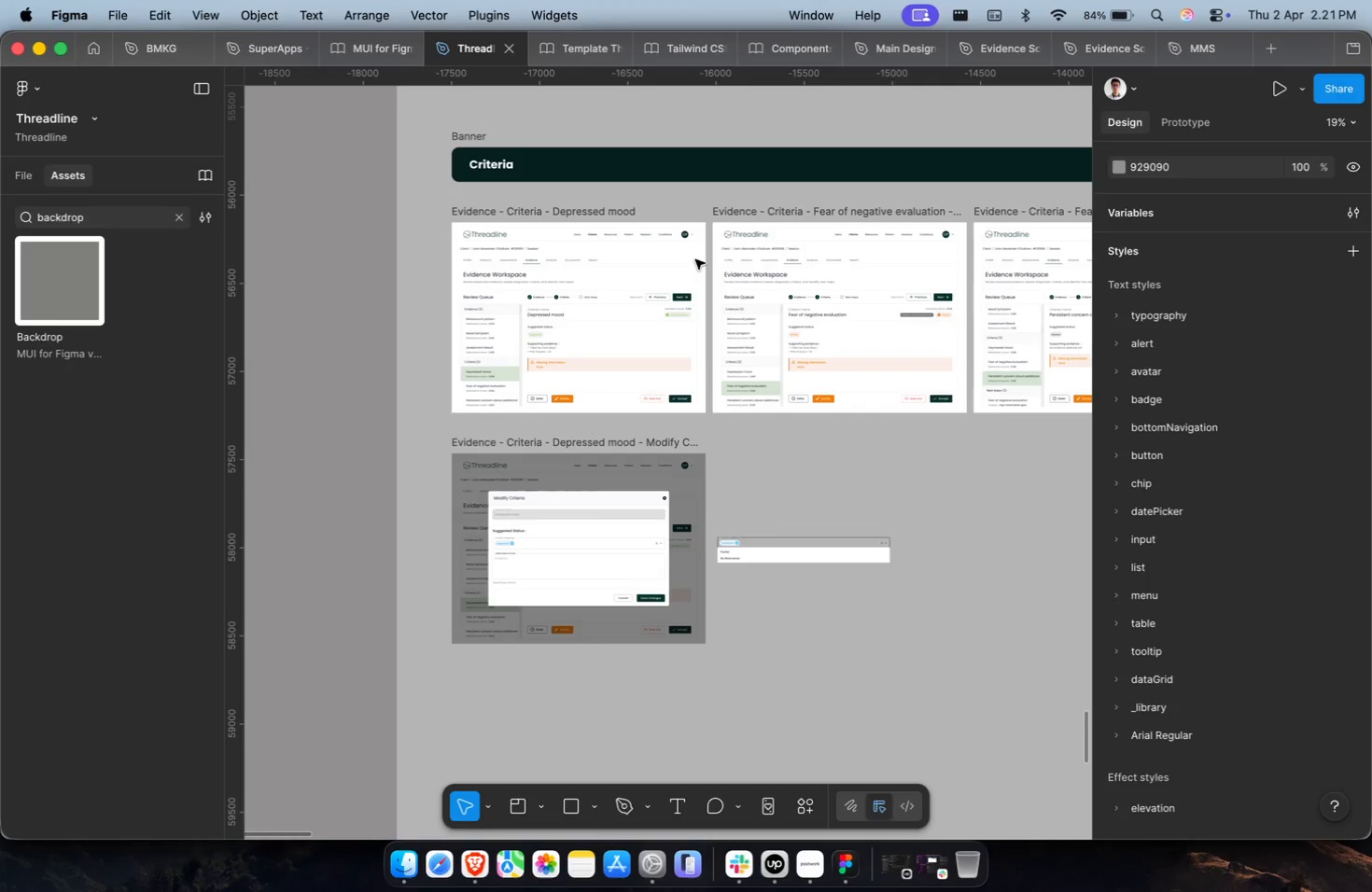 
key(Alt+OptionLeft)
 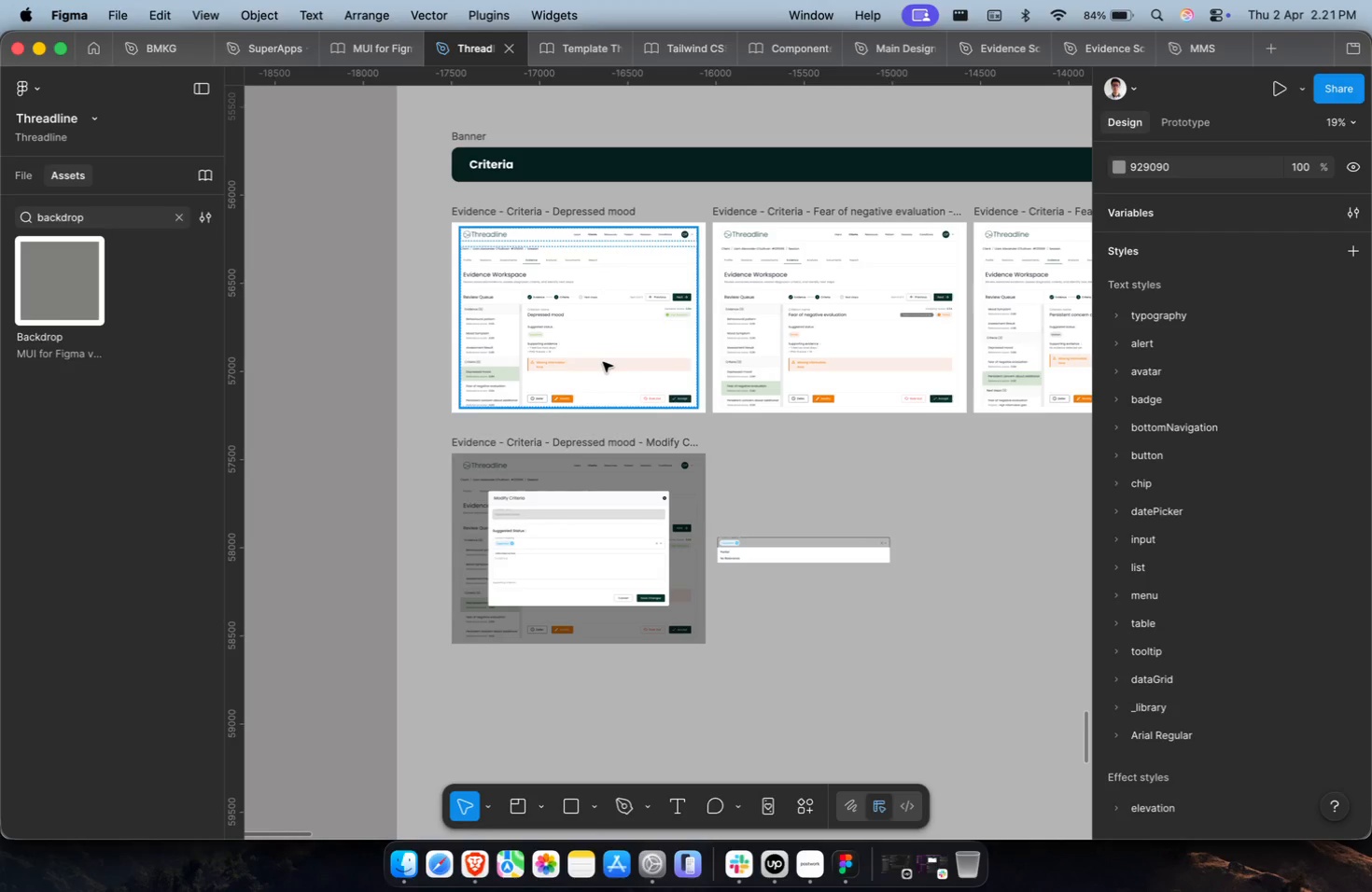 
scroll: coordinate [603, 362], scroll_direction: down, amount: 1.0
 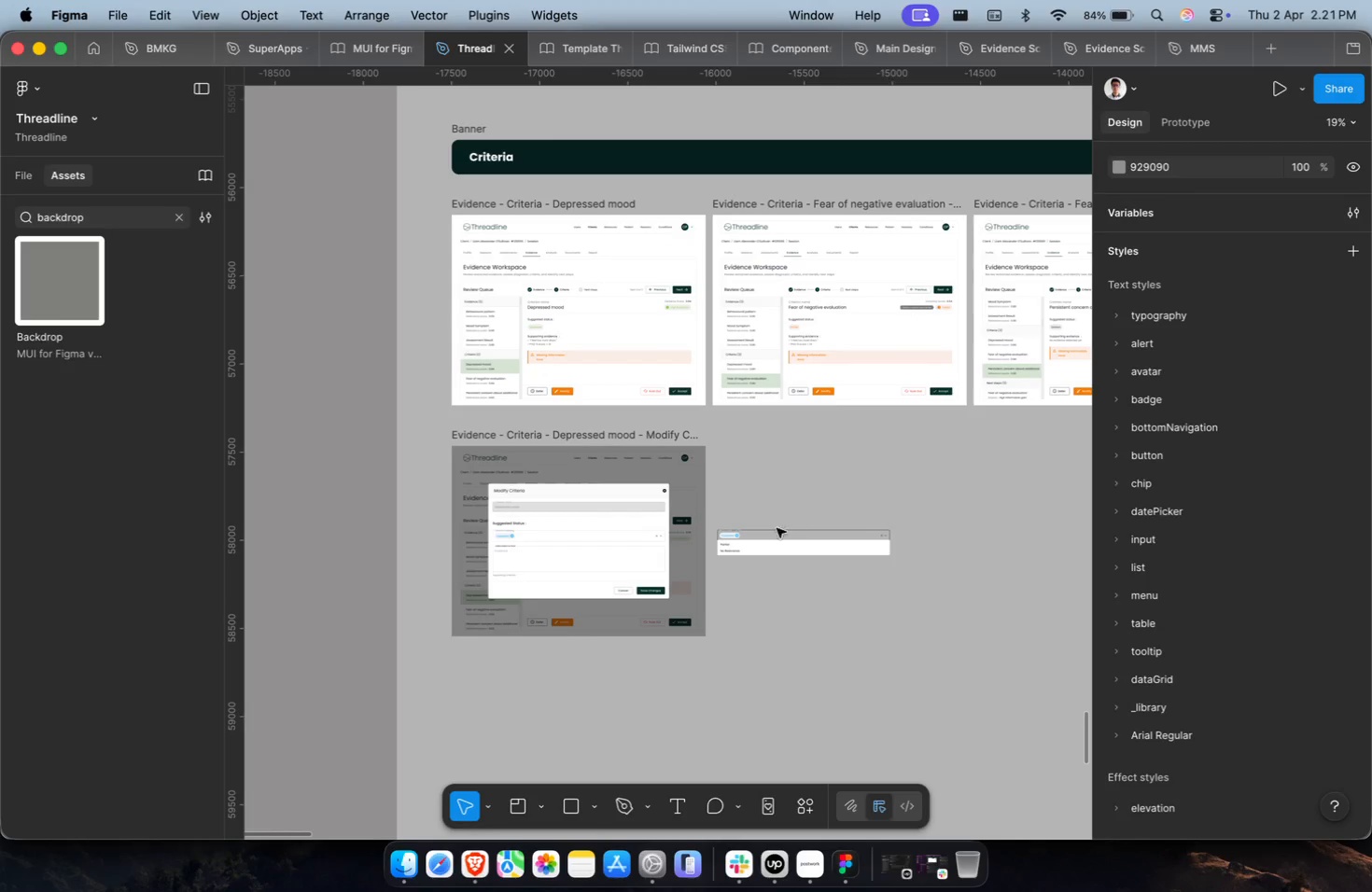 
left_click([641, 439])
 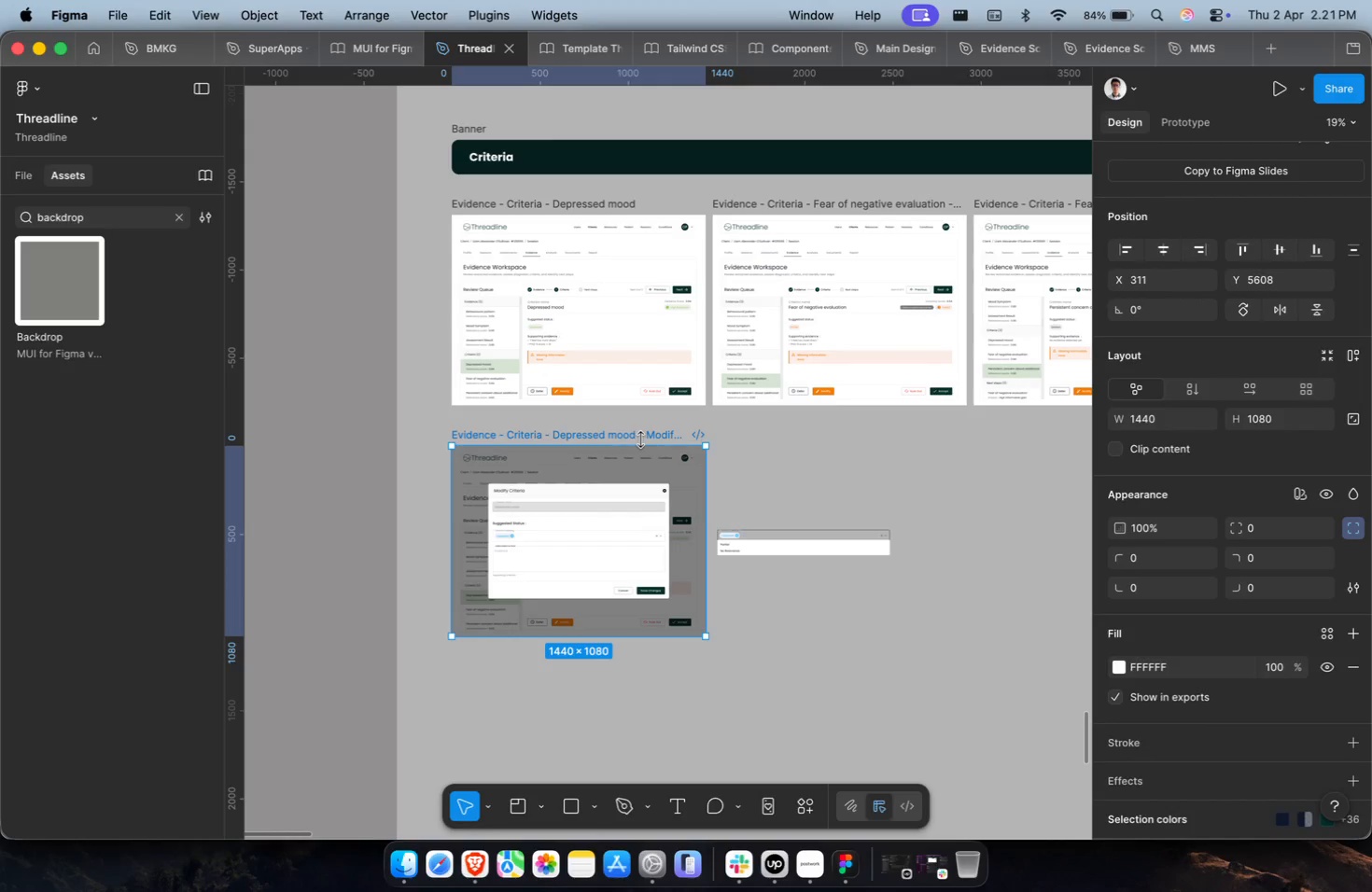 
hold_key(key=CommandLeft, duration=0.35)
scroll: coordinate [641, 439], scroll_direction: down, amount: 4.0
 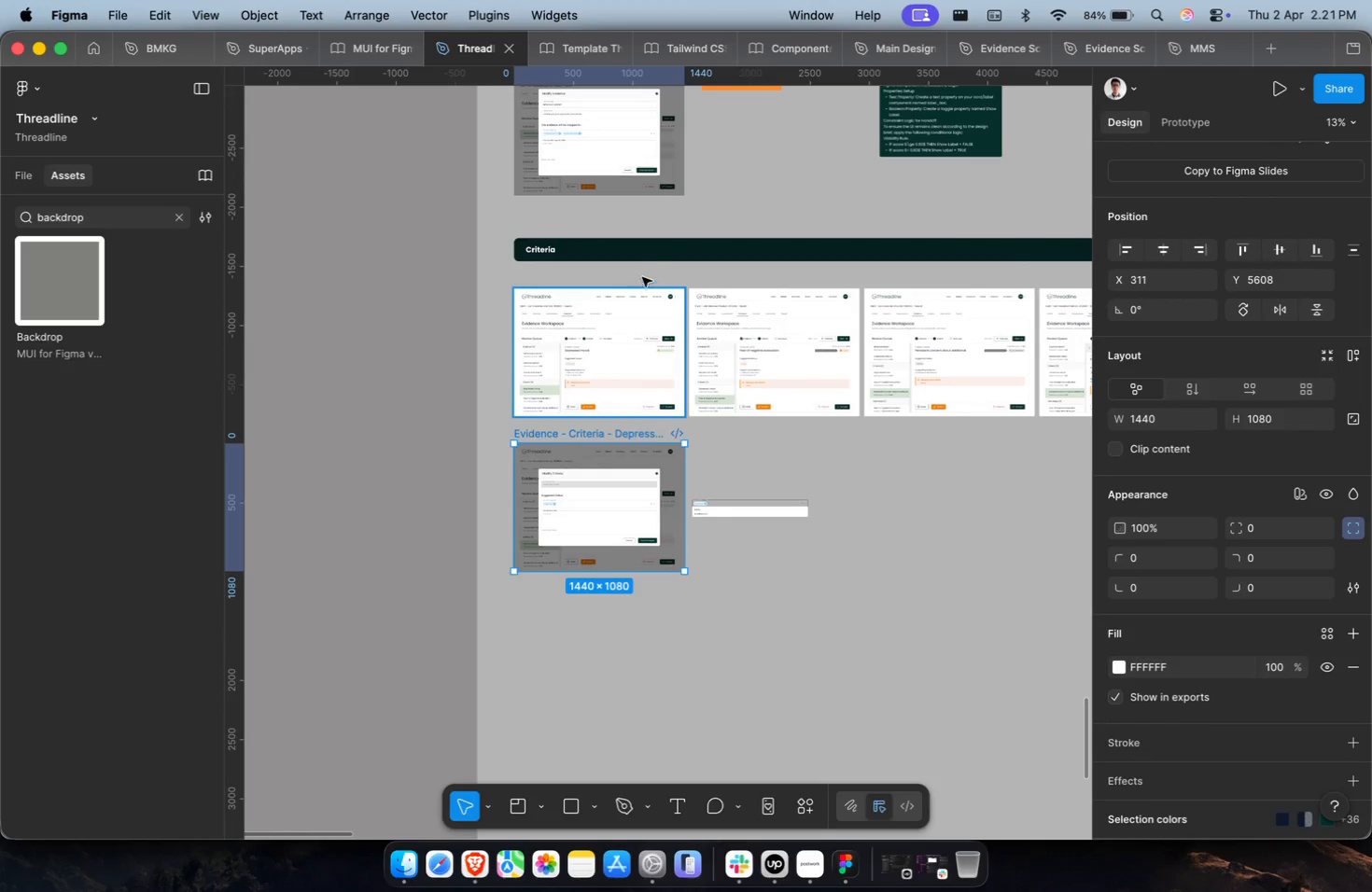 
left_click([650, 256])
 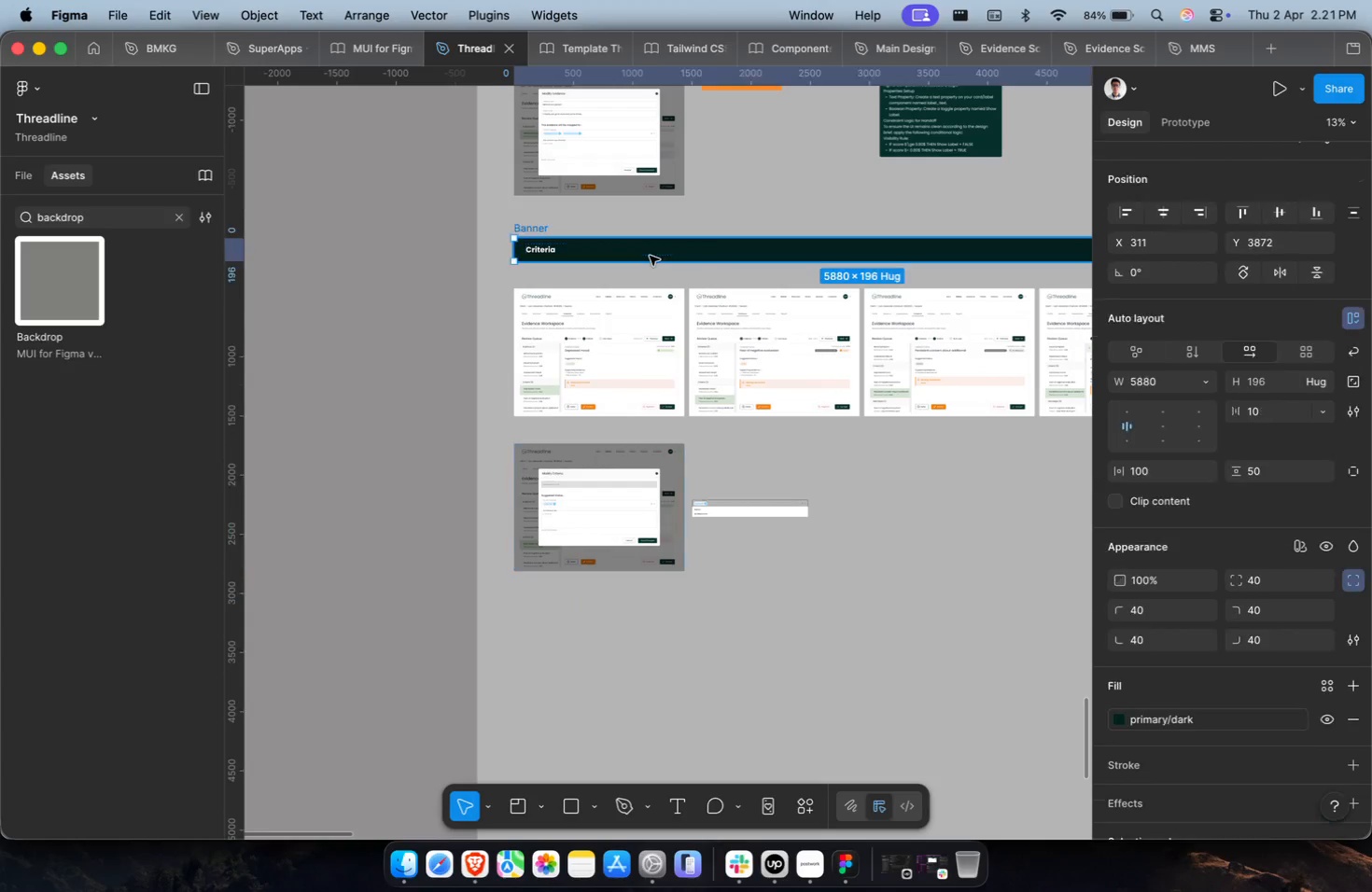 
key(Meta+C)
 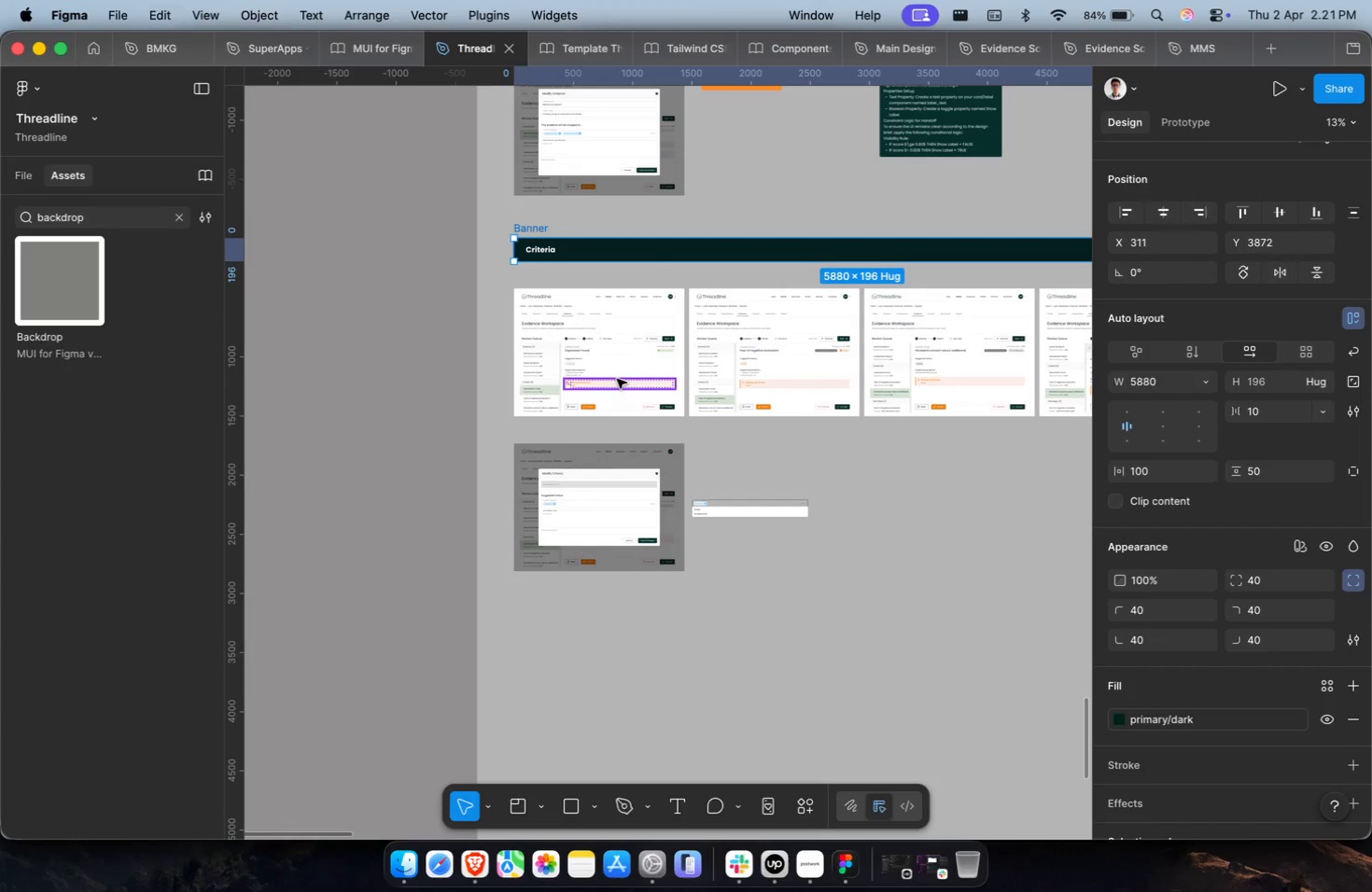 
scroll: coordinate [617, 379], scroll_direction: down, amount: 9.0
 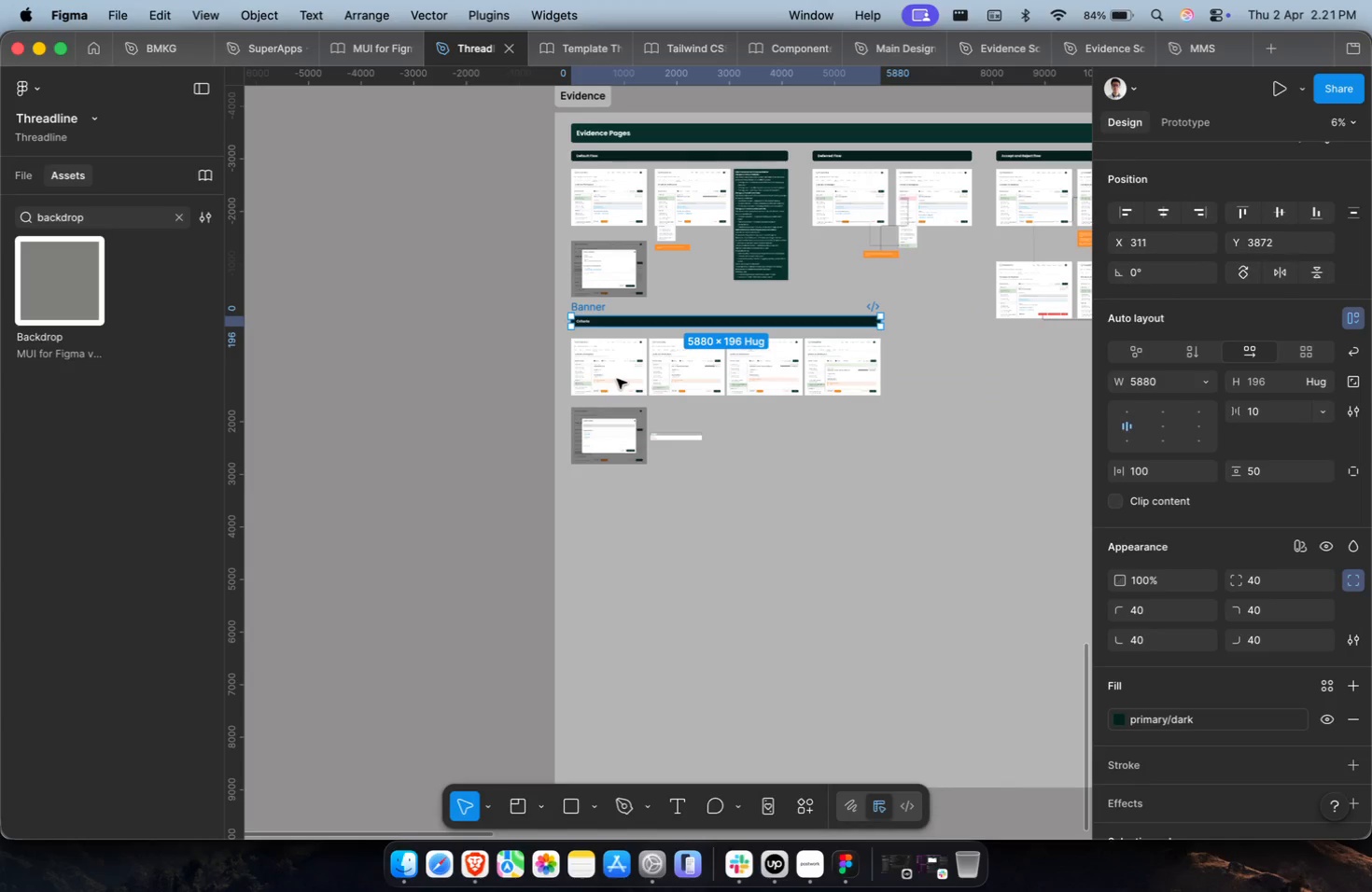 
left_click([627, 573])
 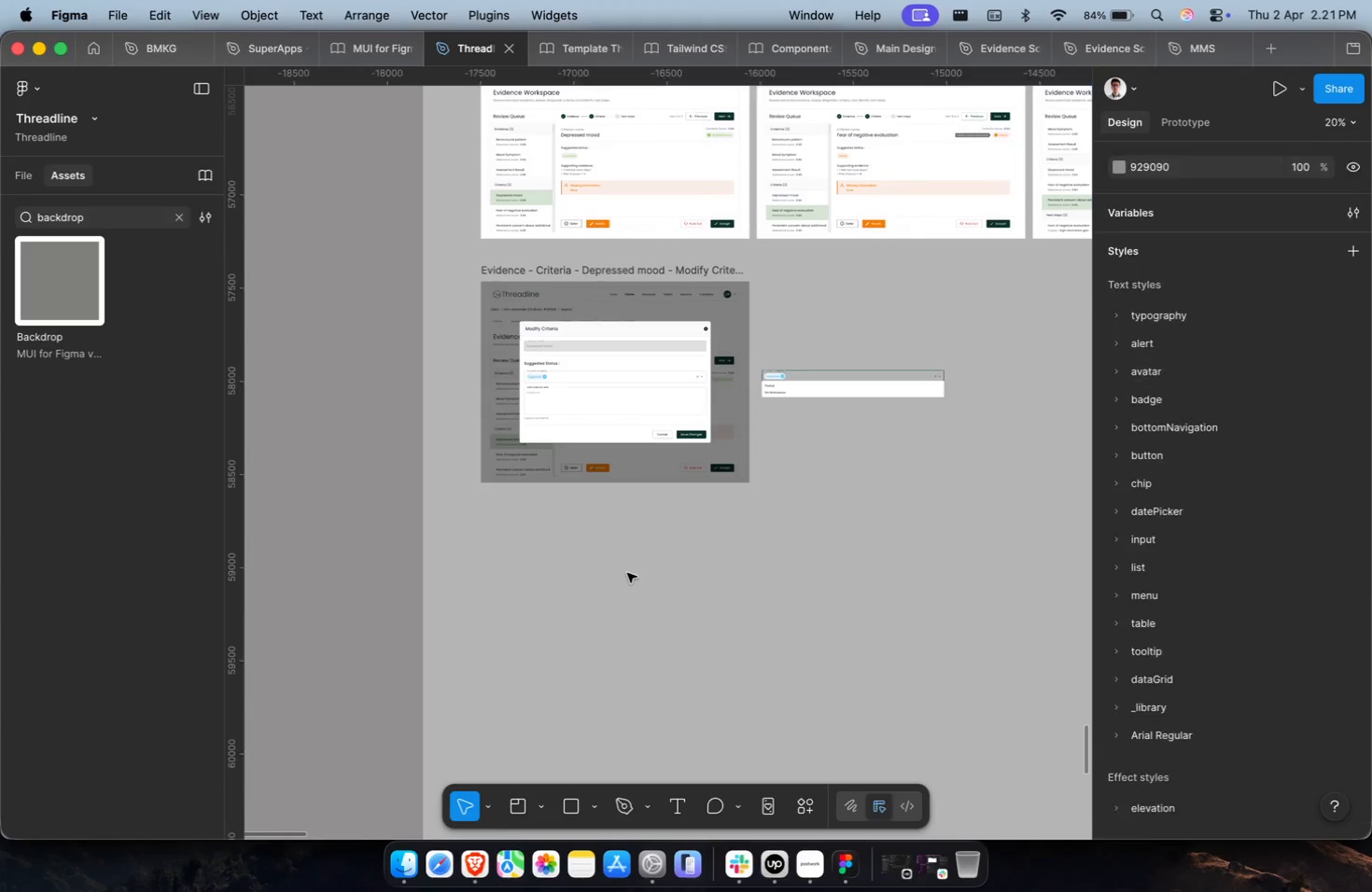 
scroll: coordinate [607, 457], scroll_direction: up, amount: 19.0
 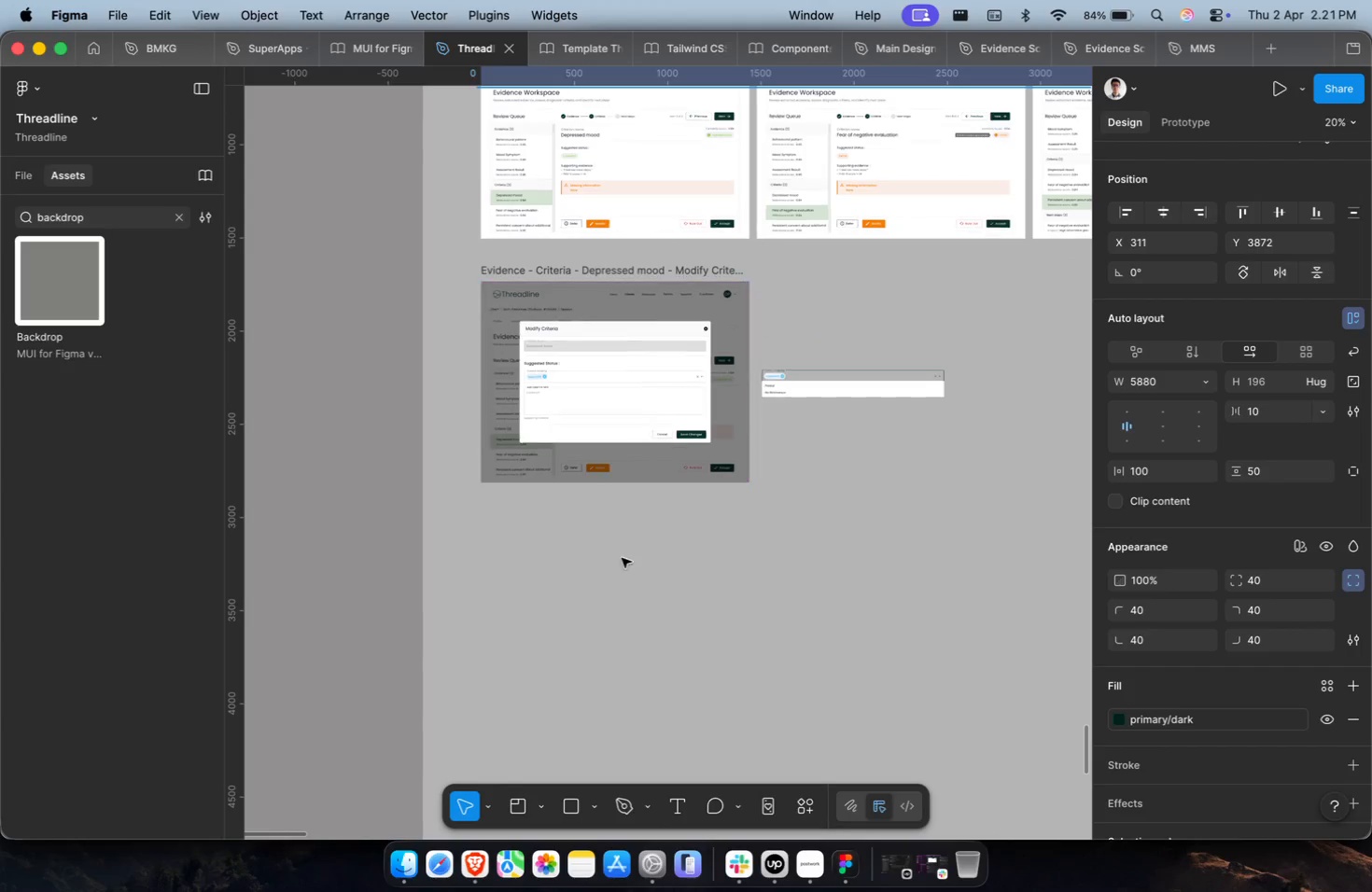 
key(Meta+V)
 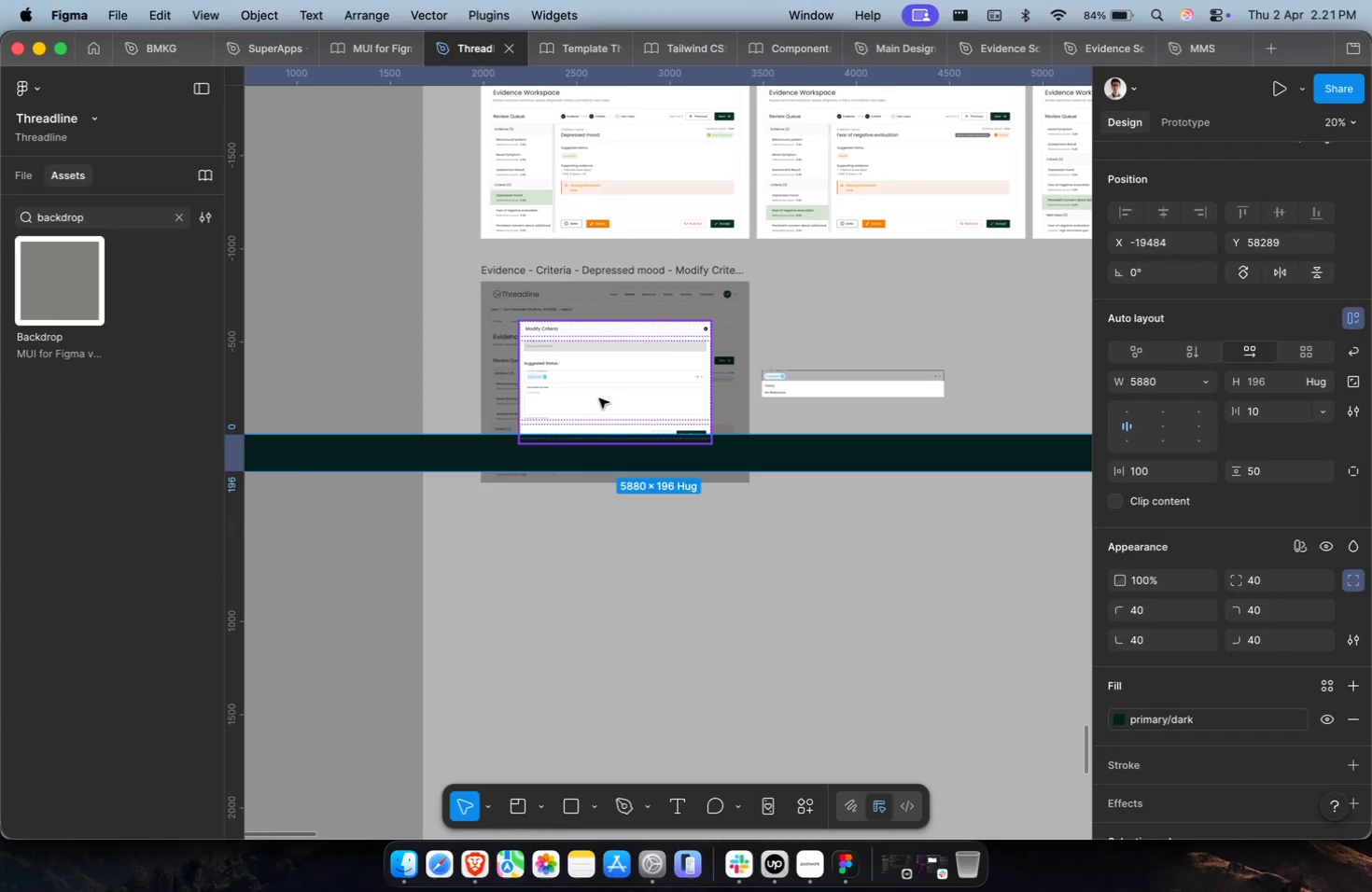 
scroll: coordinate [589, 425], scroll_direction: down, amount: 13.0
 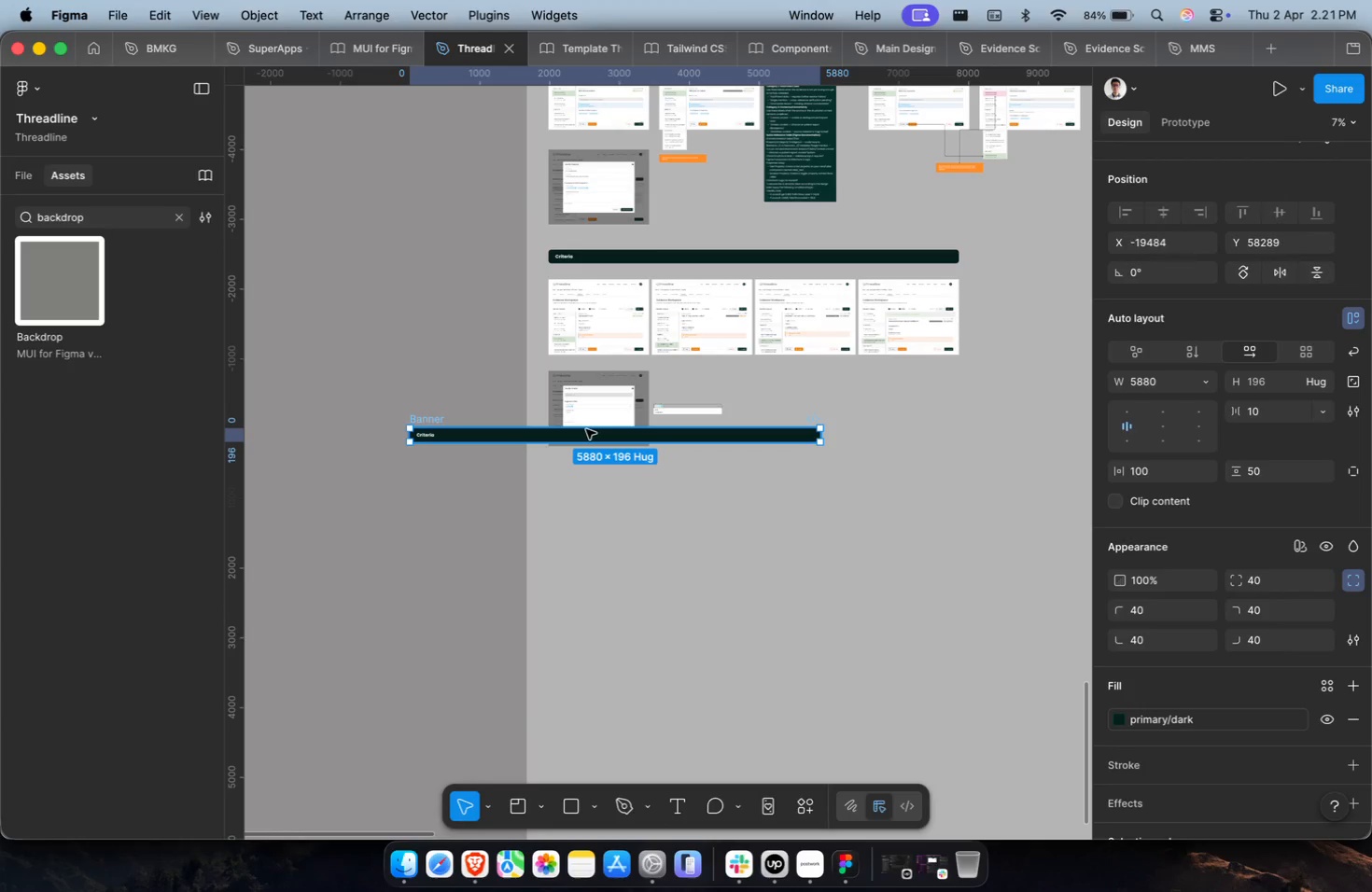 
left_click_drag(start_coordinate=[586, 429], to_coordinate=[700, 497])
 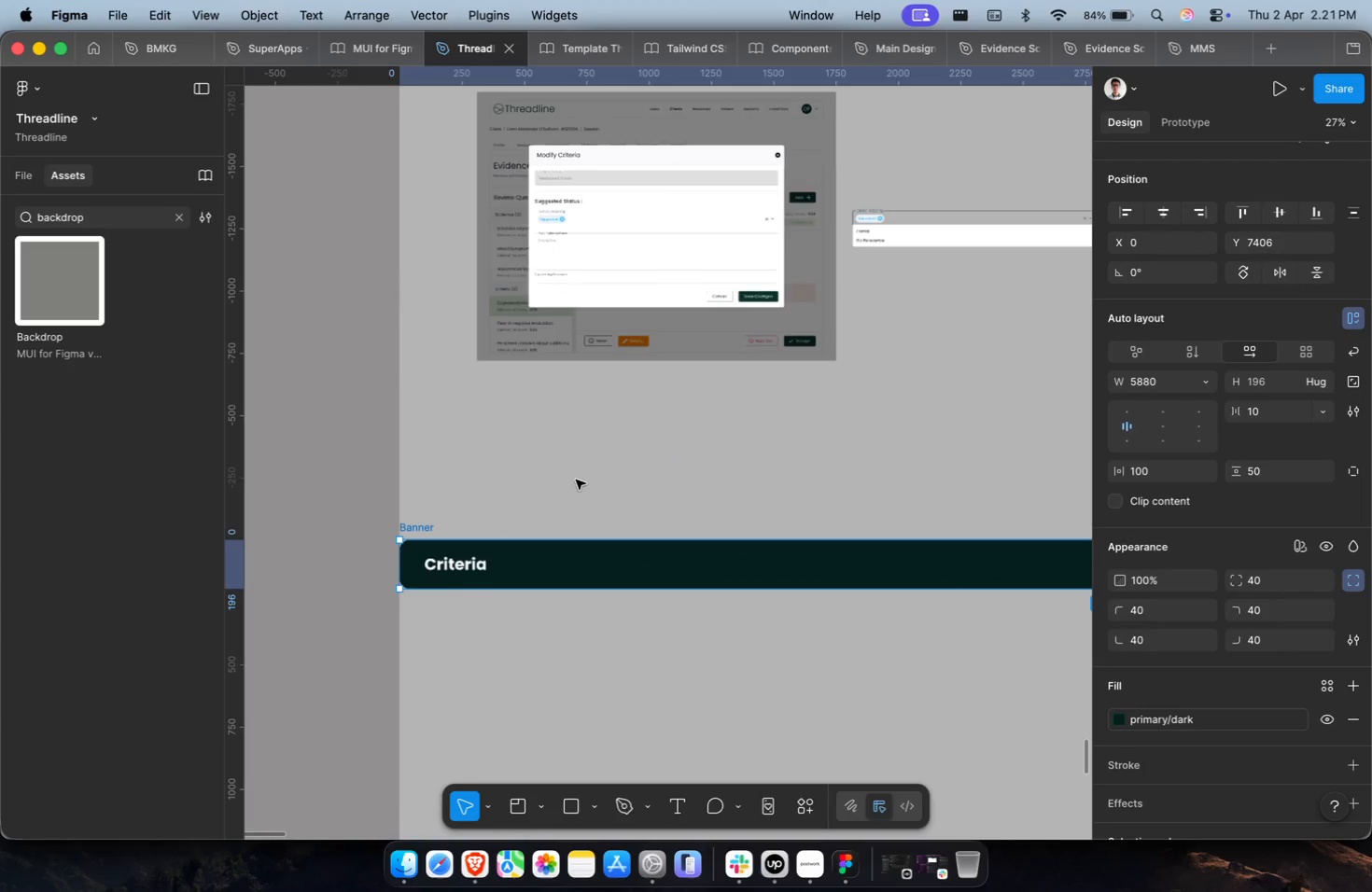 
hold_key(key=CommandLeft, duration=0.54)
scroll: coordinate [576, 480], scroll_direction: up, amount: 19.0
 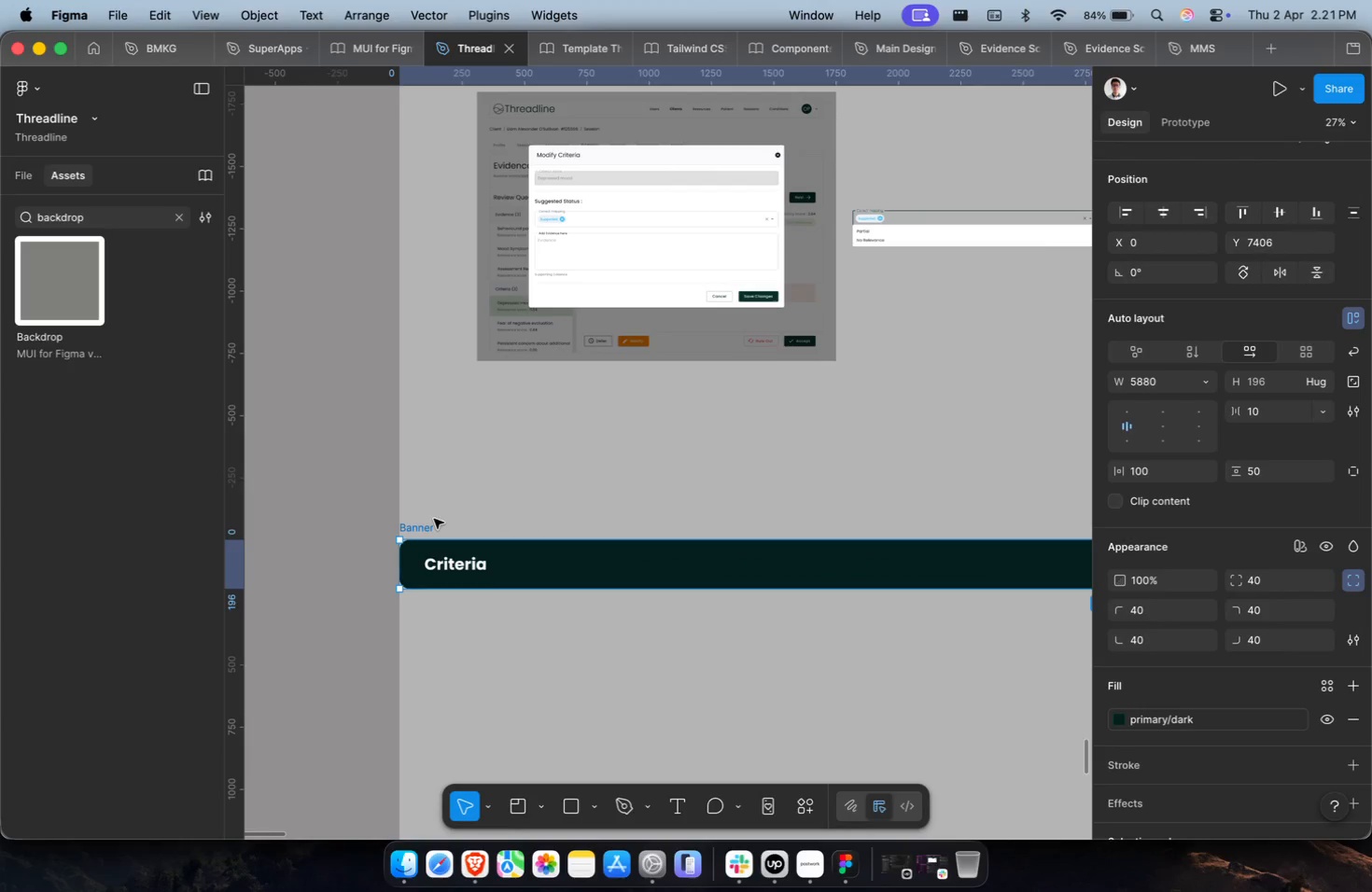 
left_click_drag(start_coordinate=[429, 521], to_coordinate=[507, 415])
 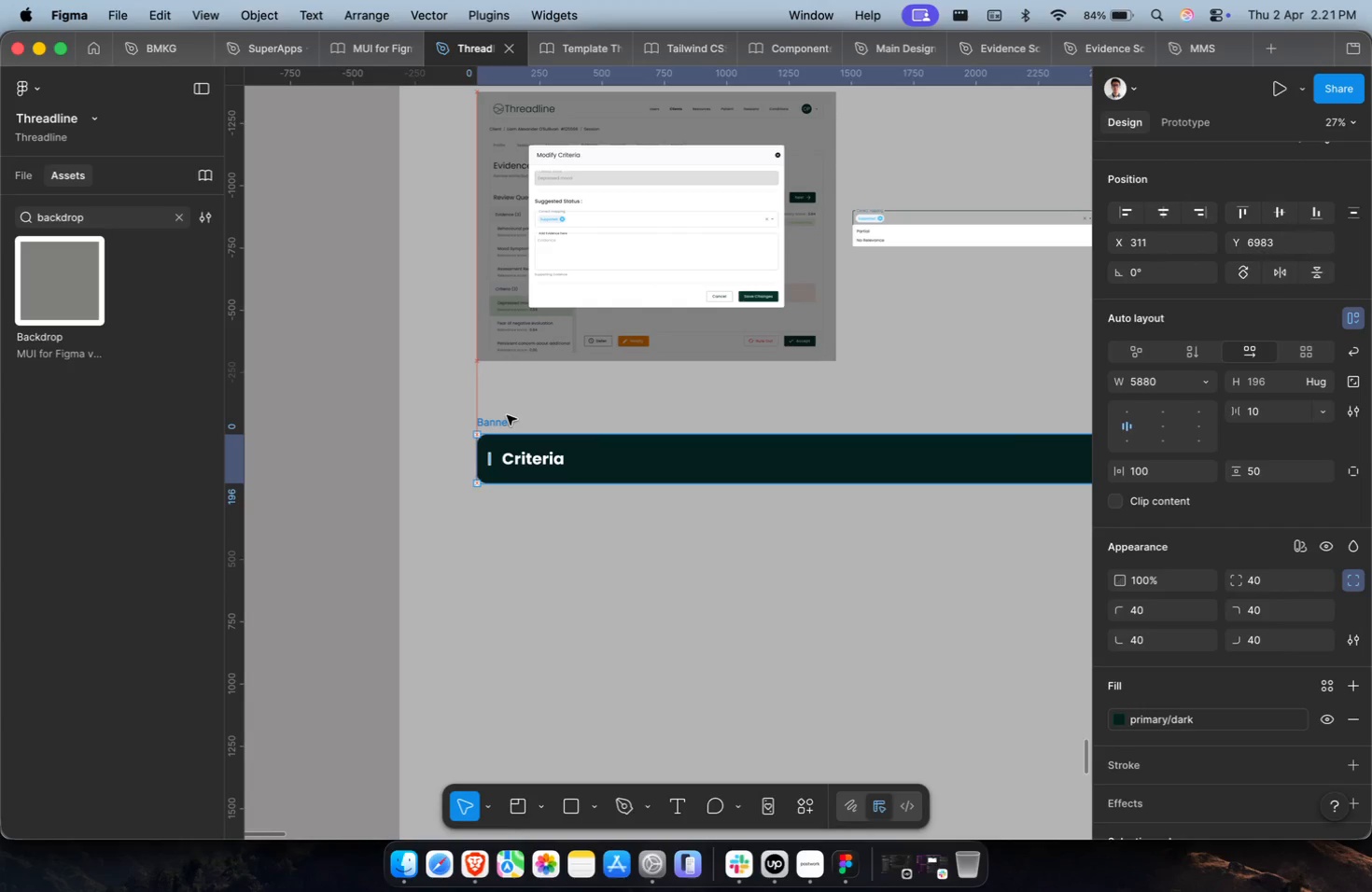 
key(Meta+X)
 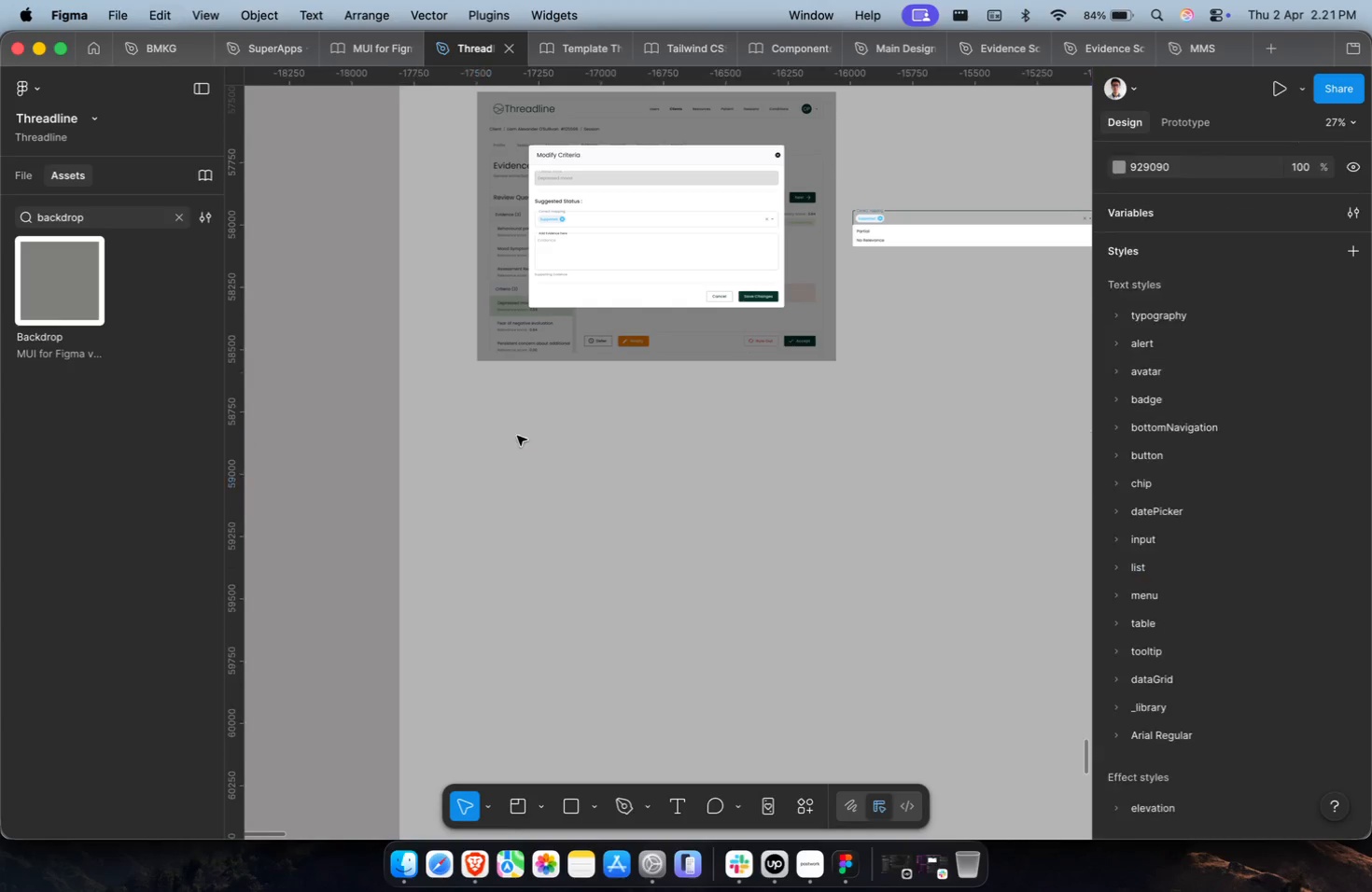 
left_click([519, 438])
 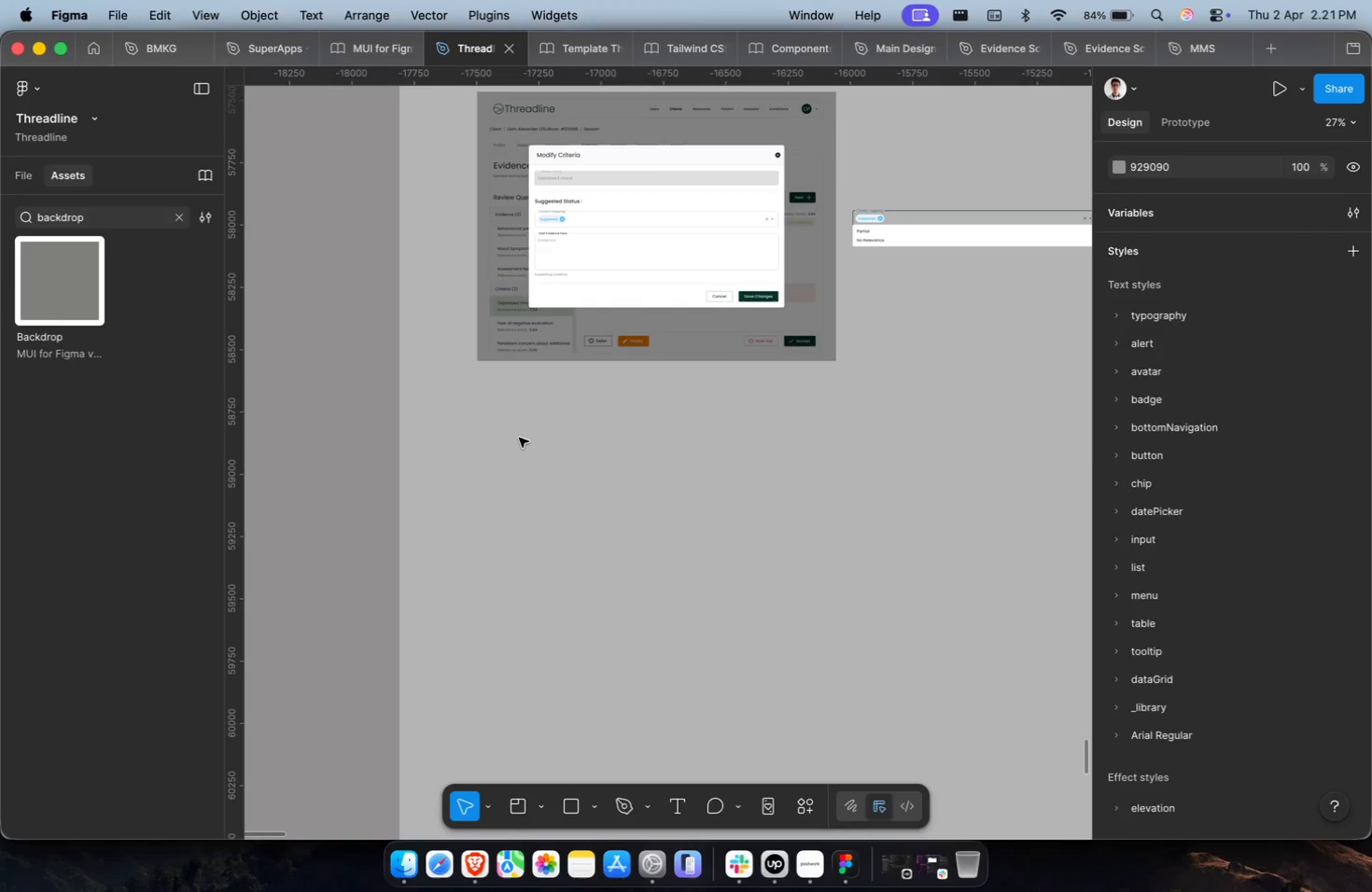 
key(Meta+V)
 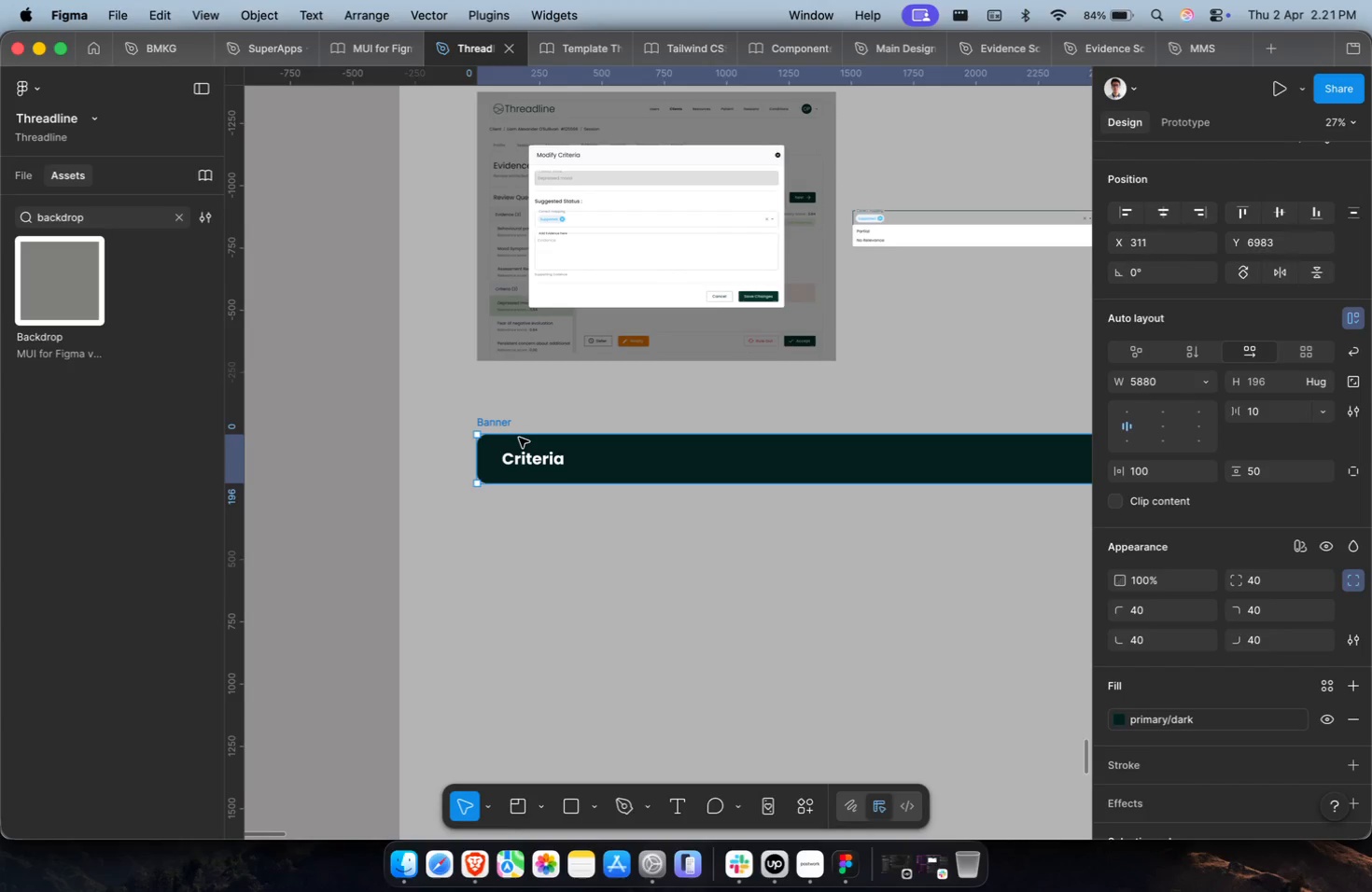 
scroll: coordinate [519, 438], scroll_direction: down, amount: 9.0
 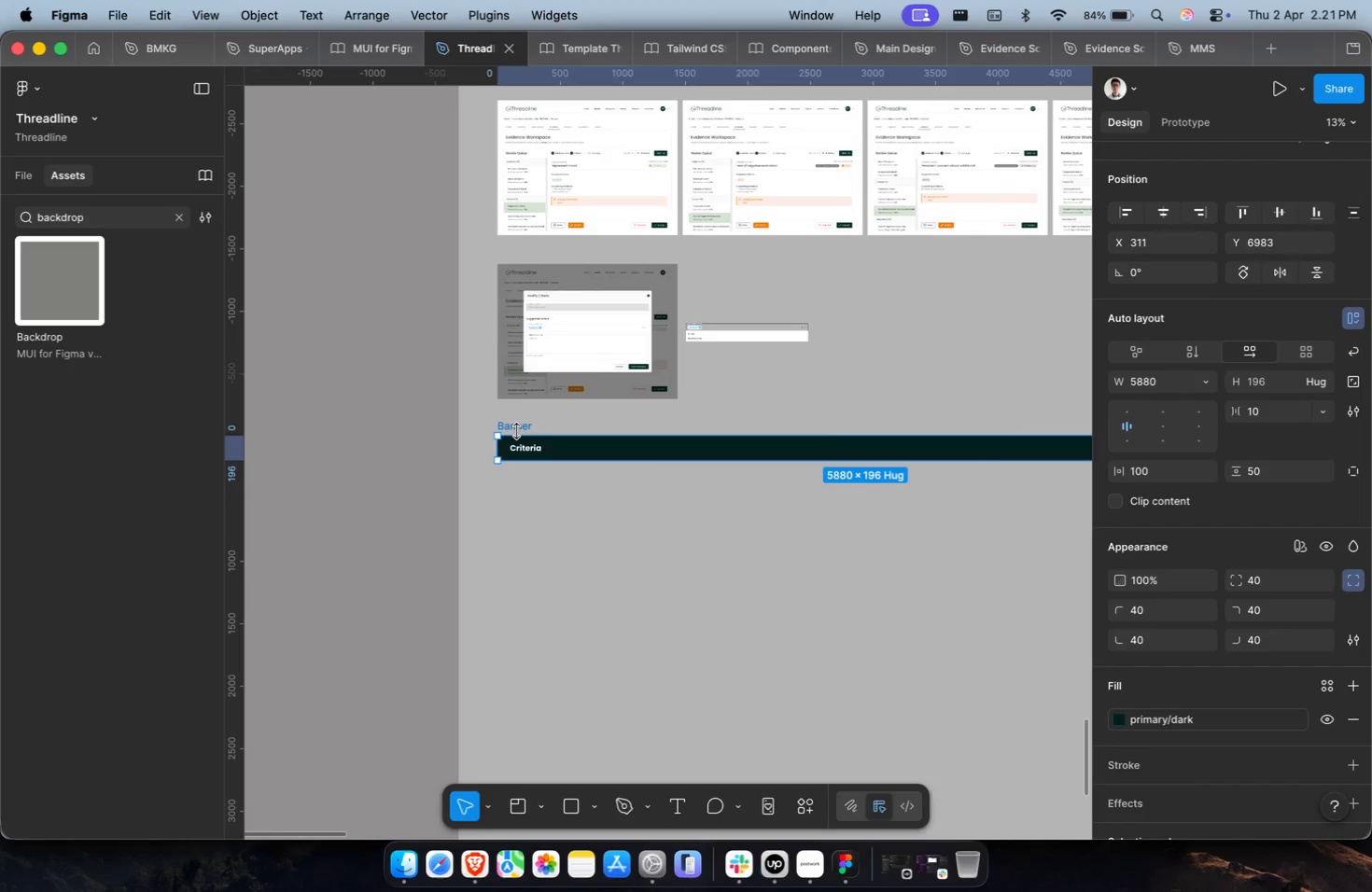 
scroll: coordinate [517, 431], scroll_direction: up, amount: 4.0
 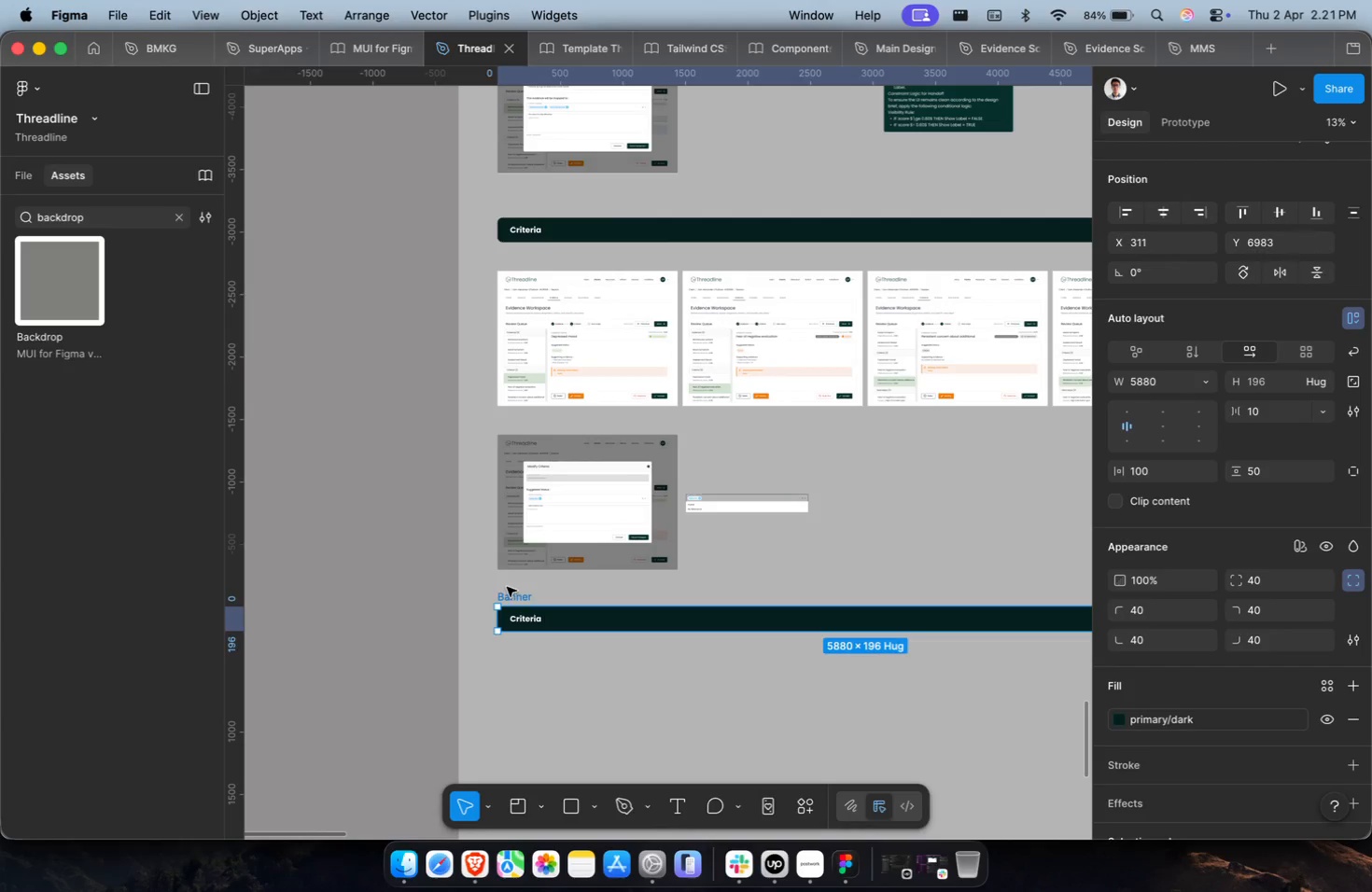 
left_click_drag(start_coordinate=[511, 595], to_coordinate=[511, 585])
 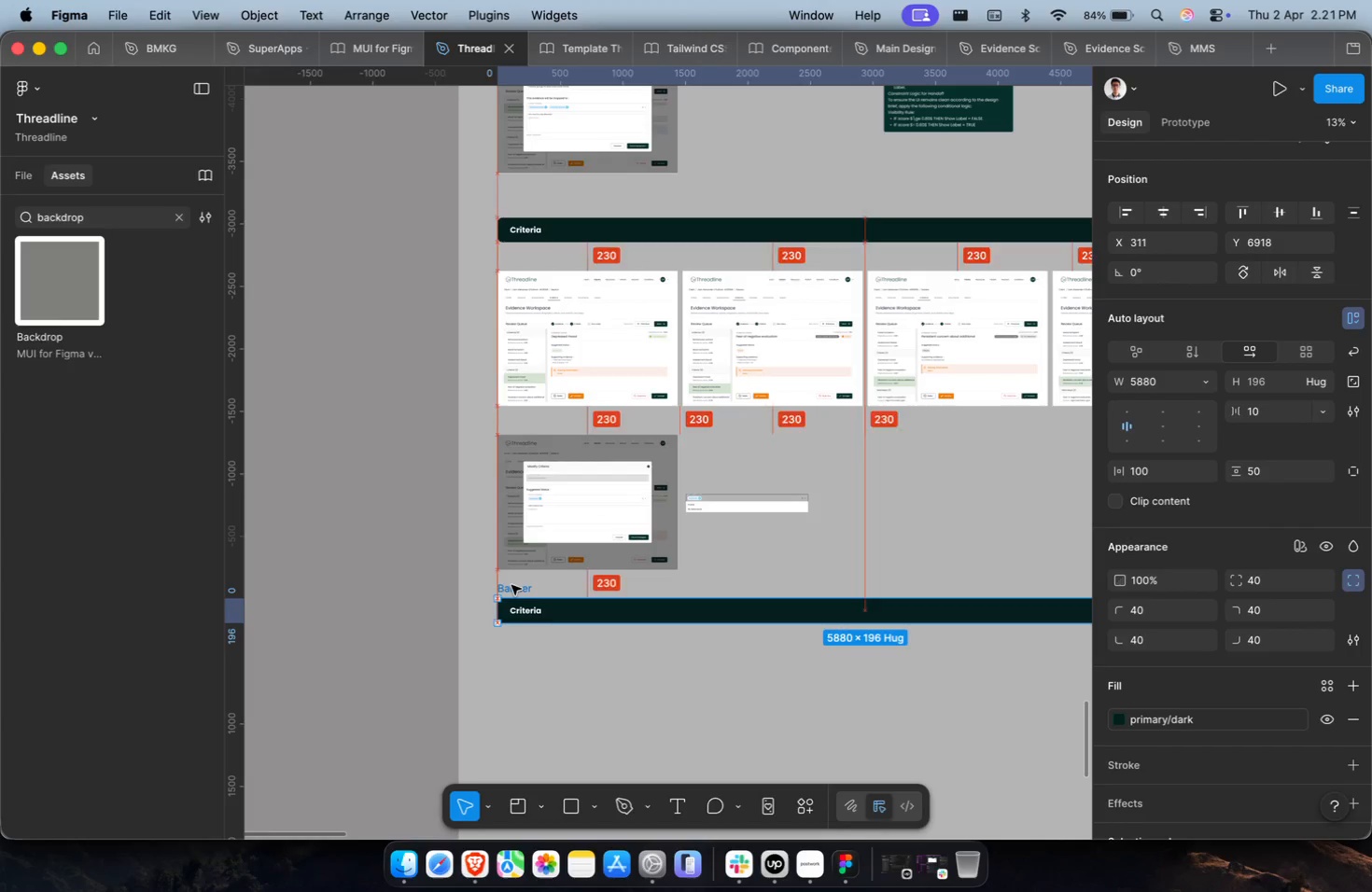 
hold_key(key=CommandLeft, duration=0.8)
scroll: coordinate [511, 585], scroll_direction: down, amount: 22.0
 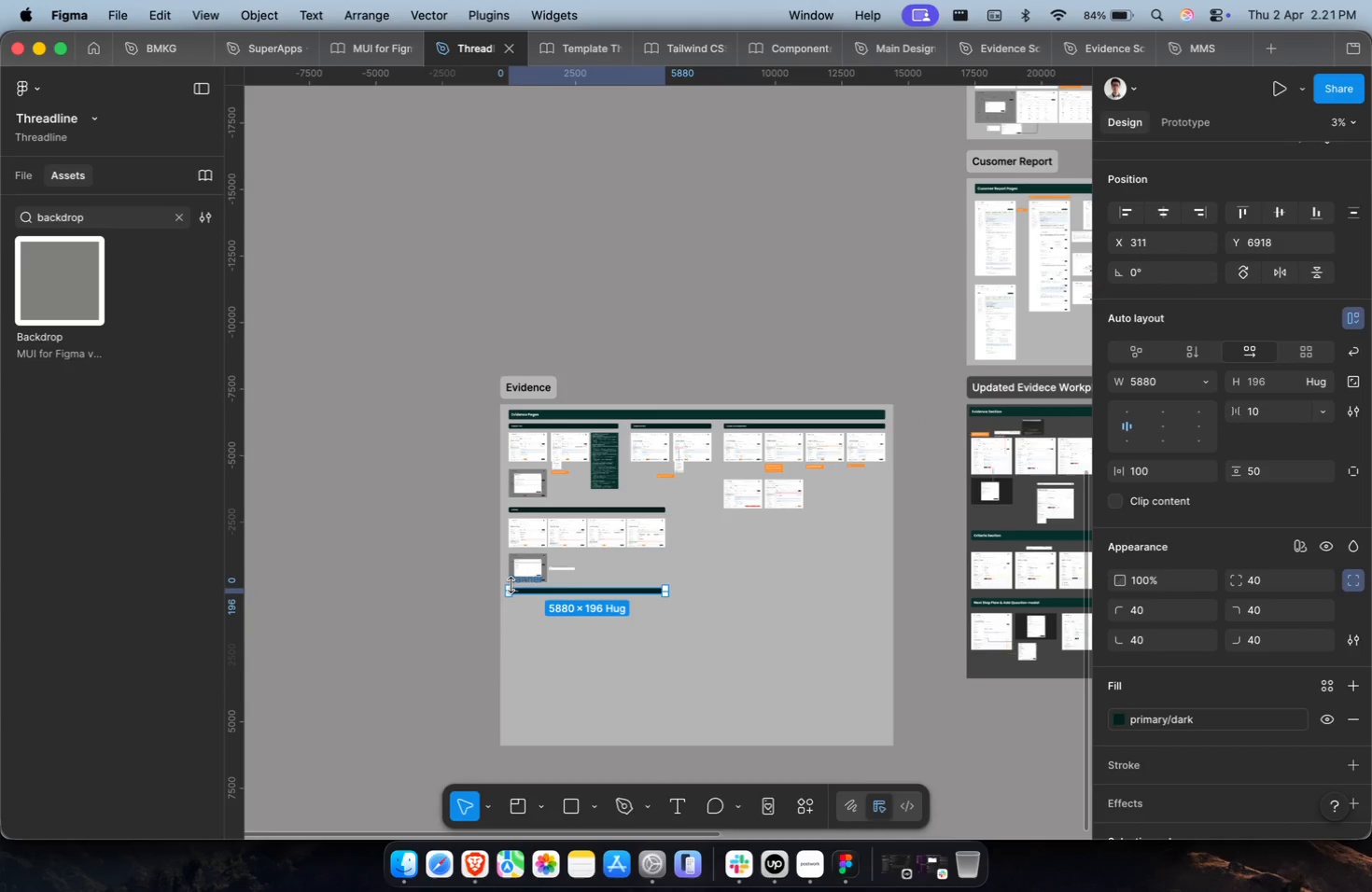 
key(Shift+ShiftLeft)
 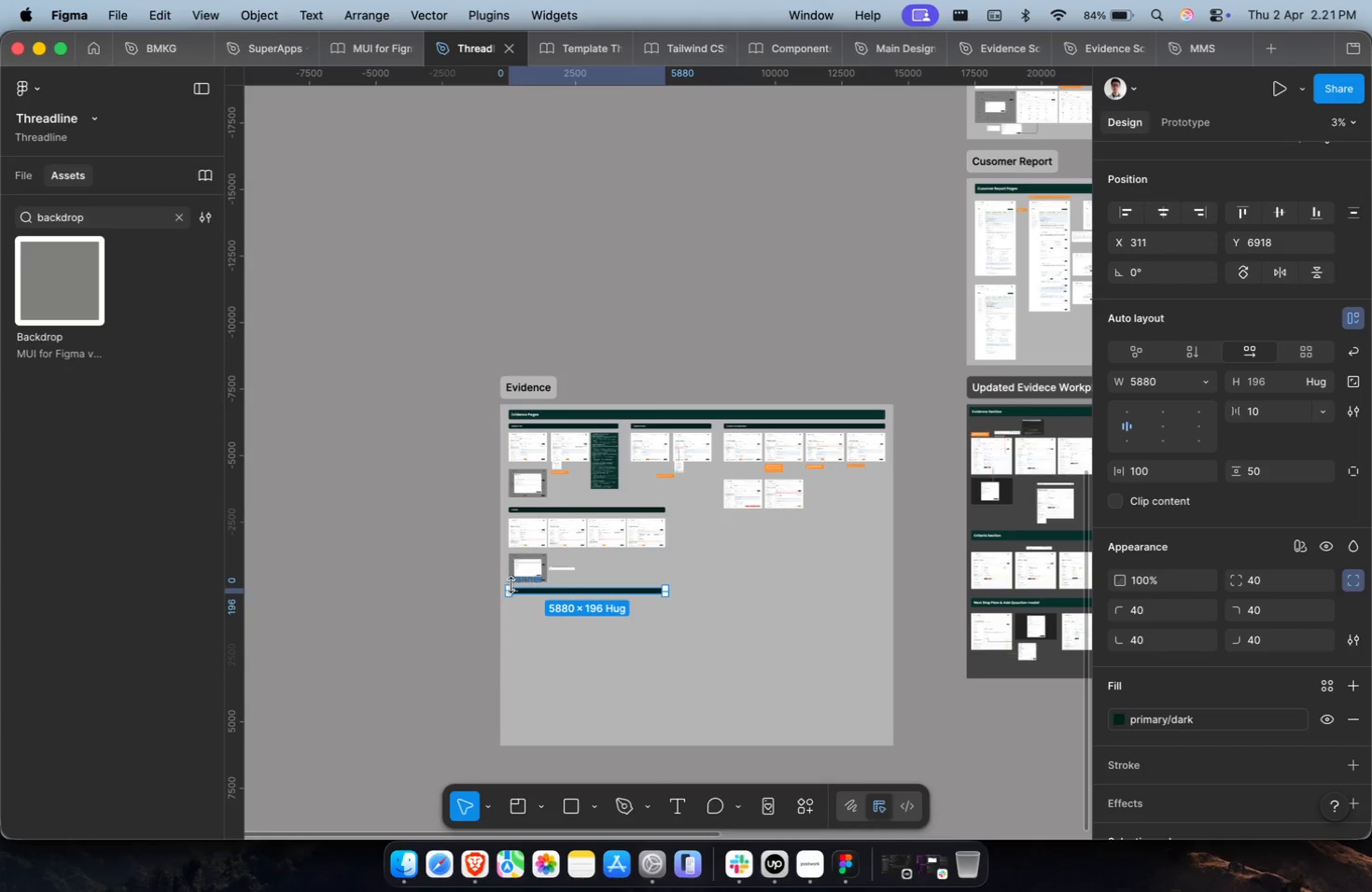 
scroll: coordinate [683, 628], scroll_direction: up, amount: 18.0
 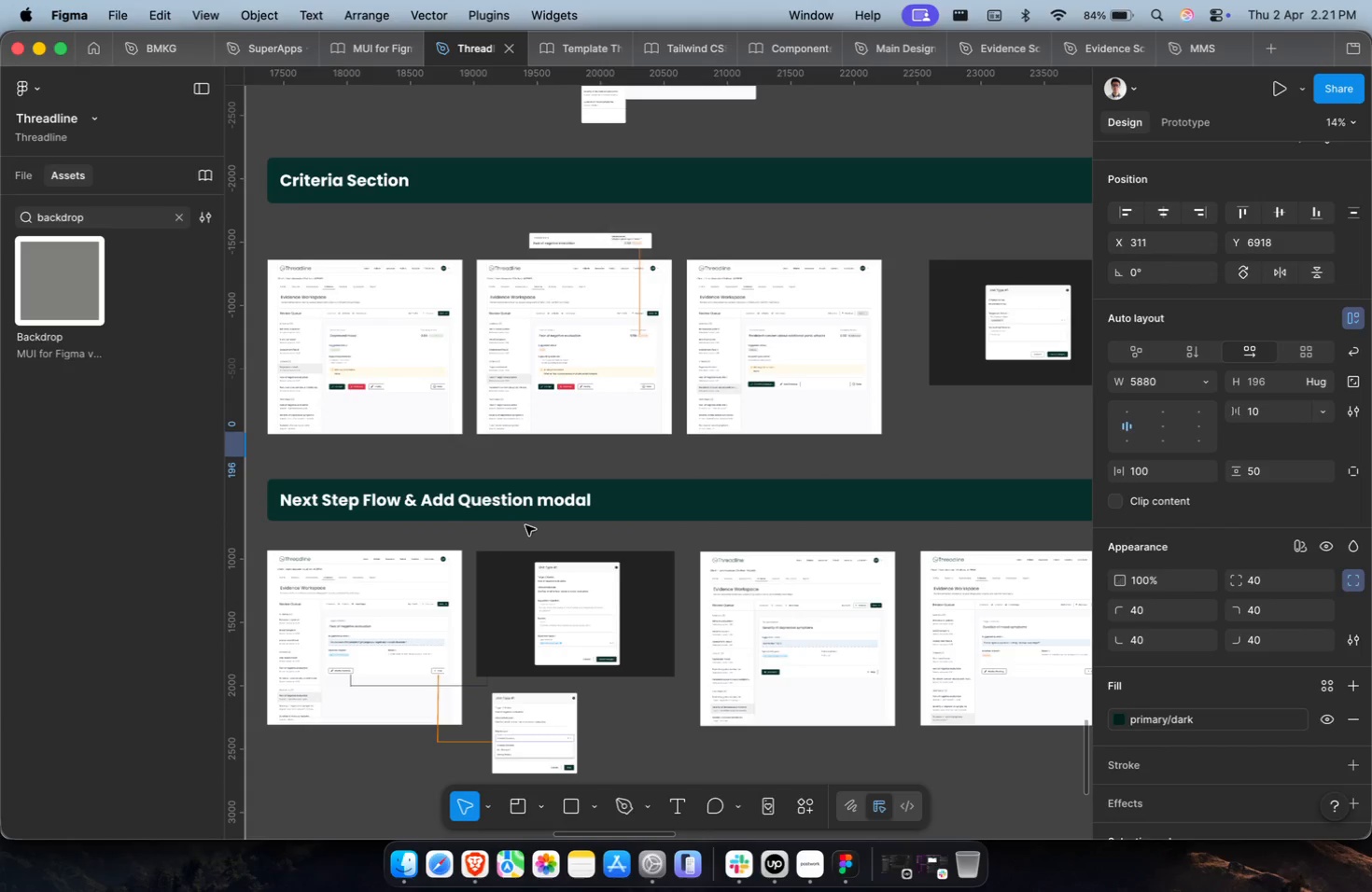 
double_click([528, 505])
 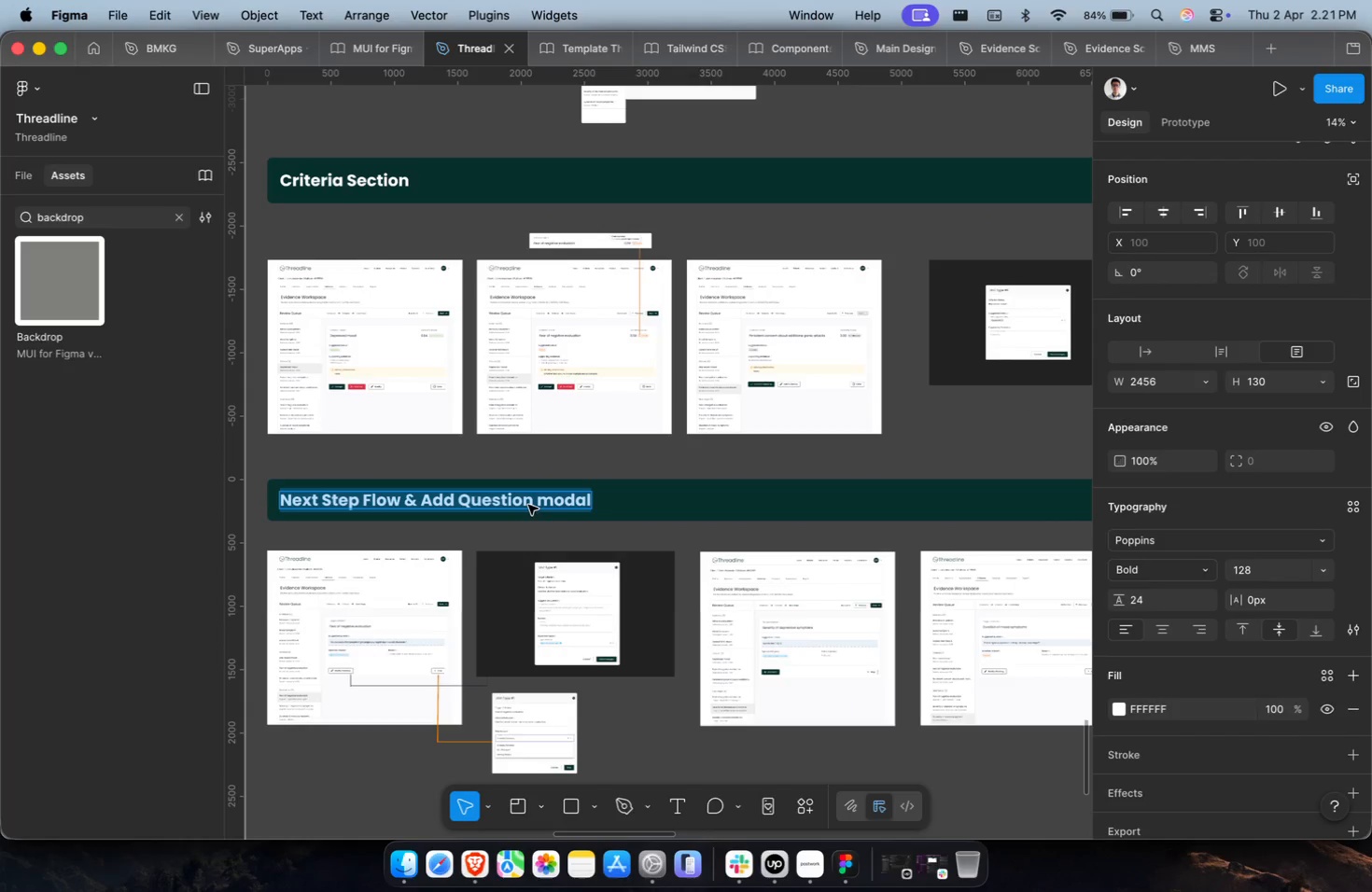 
key(Meta+C)
 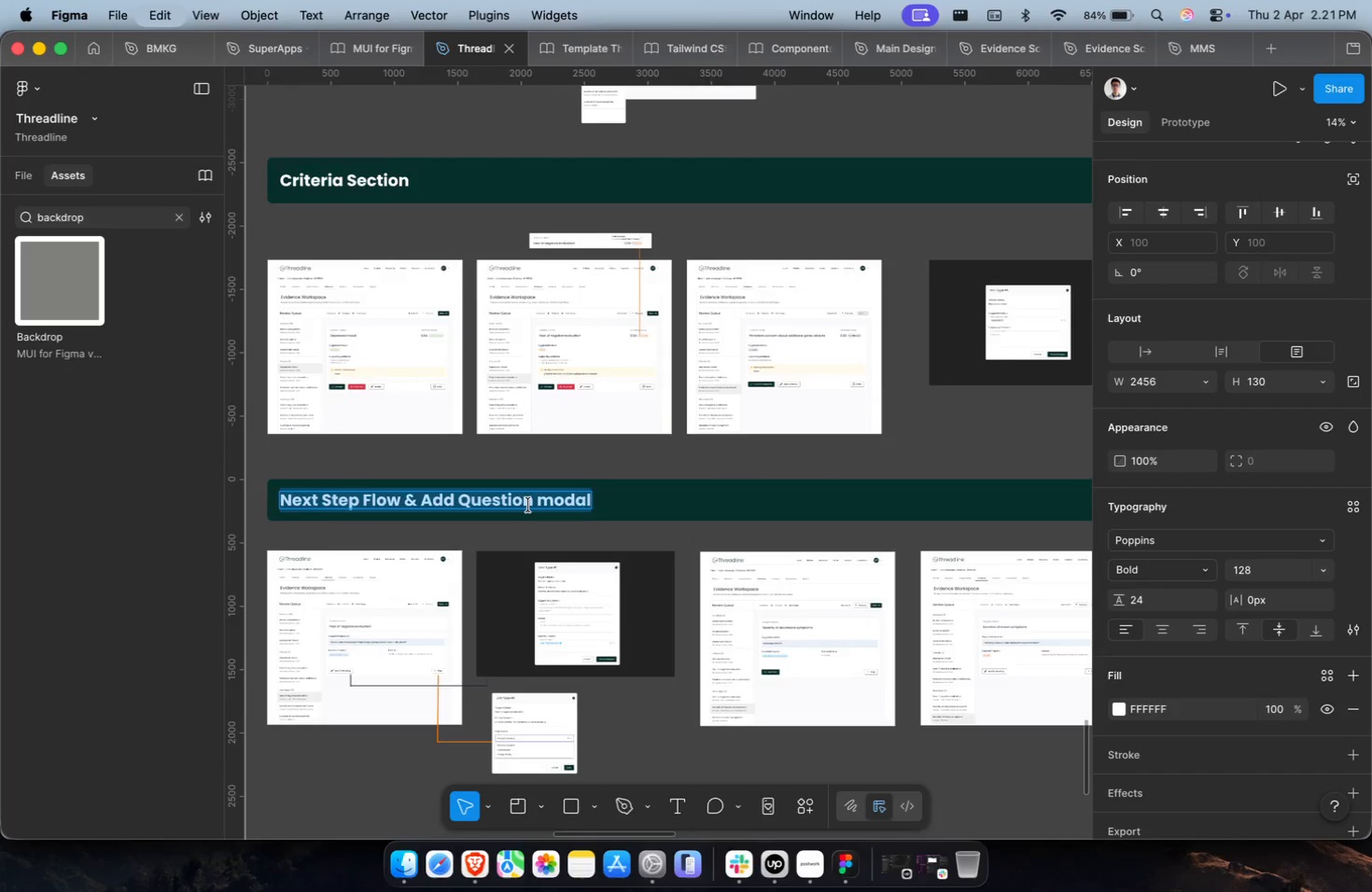 
hold_key(key=ShiftLeft, duration=0.38)
scroll: coordinate [433, 484], scroll_direction: up, amount: 31.0
 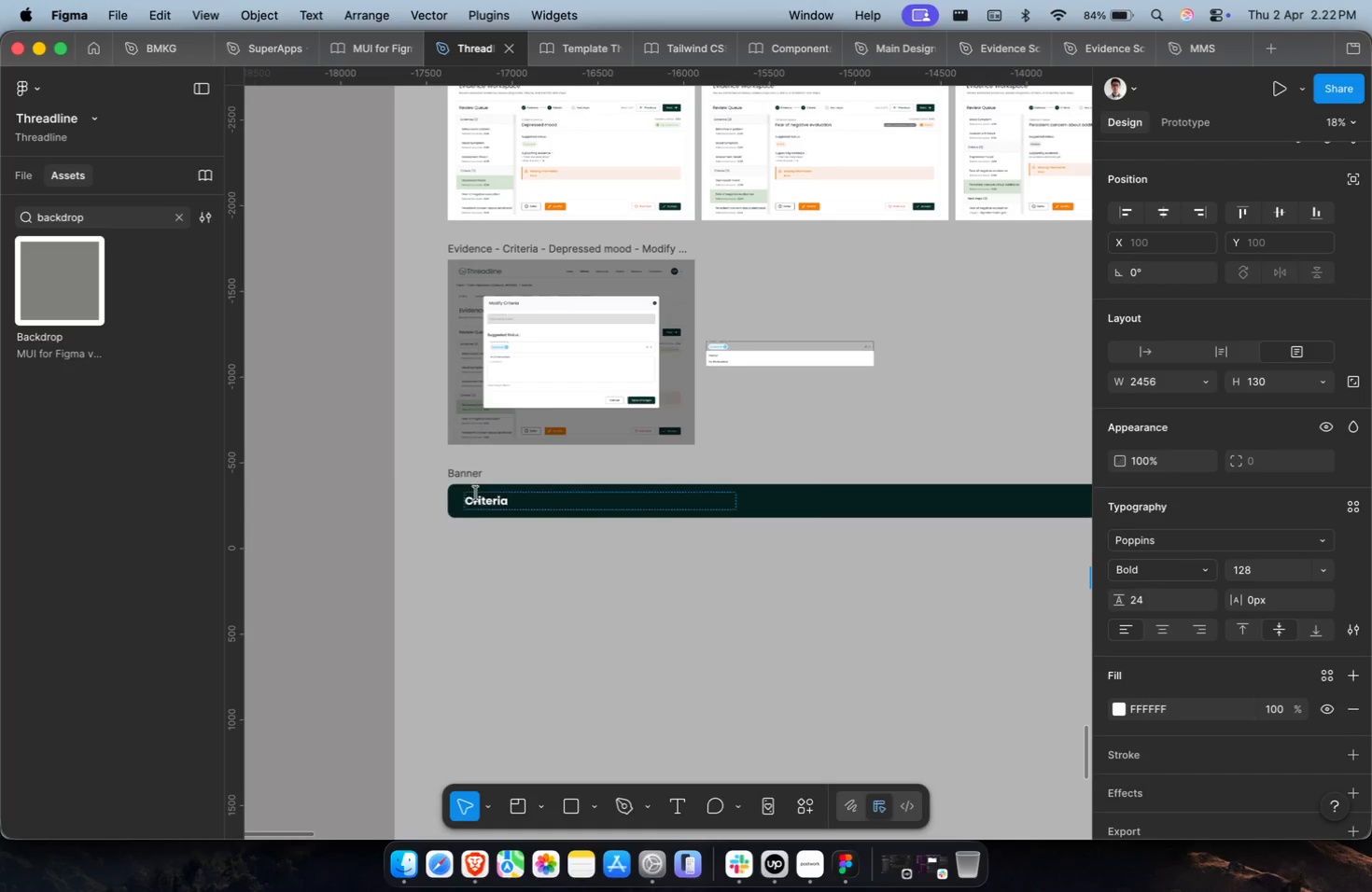 
left_click([481, 495])
 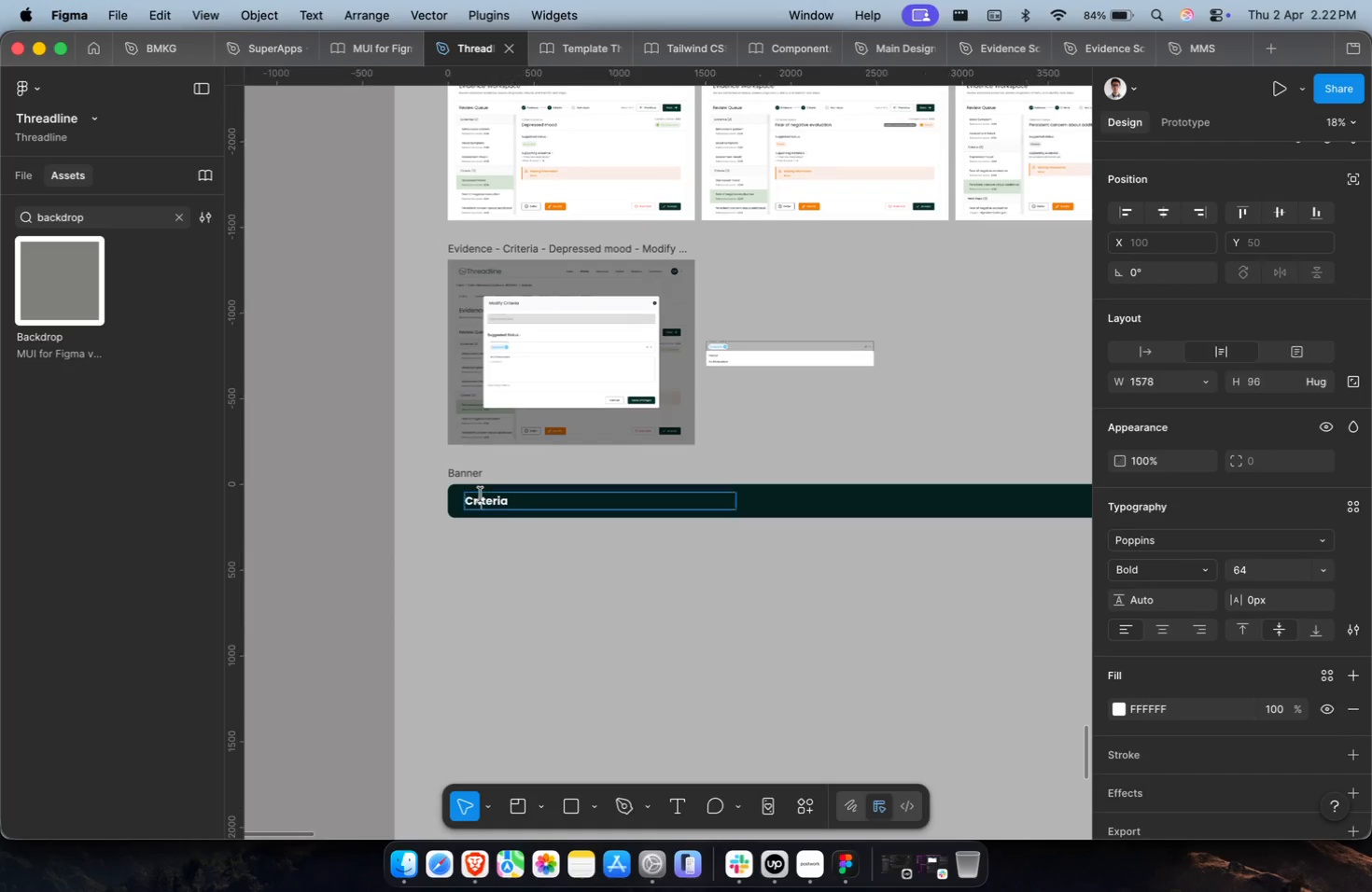 
key(Meta+A)
 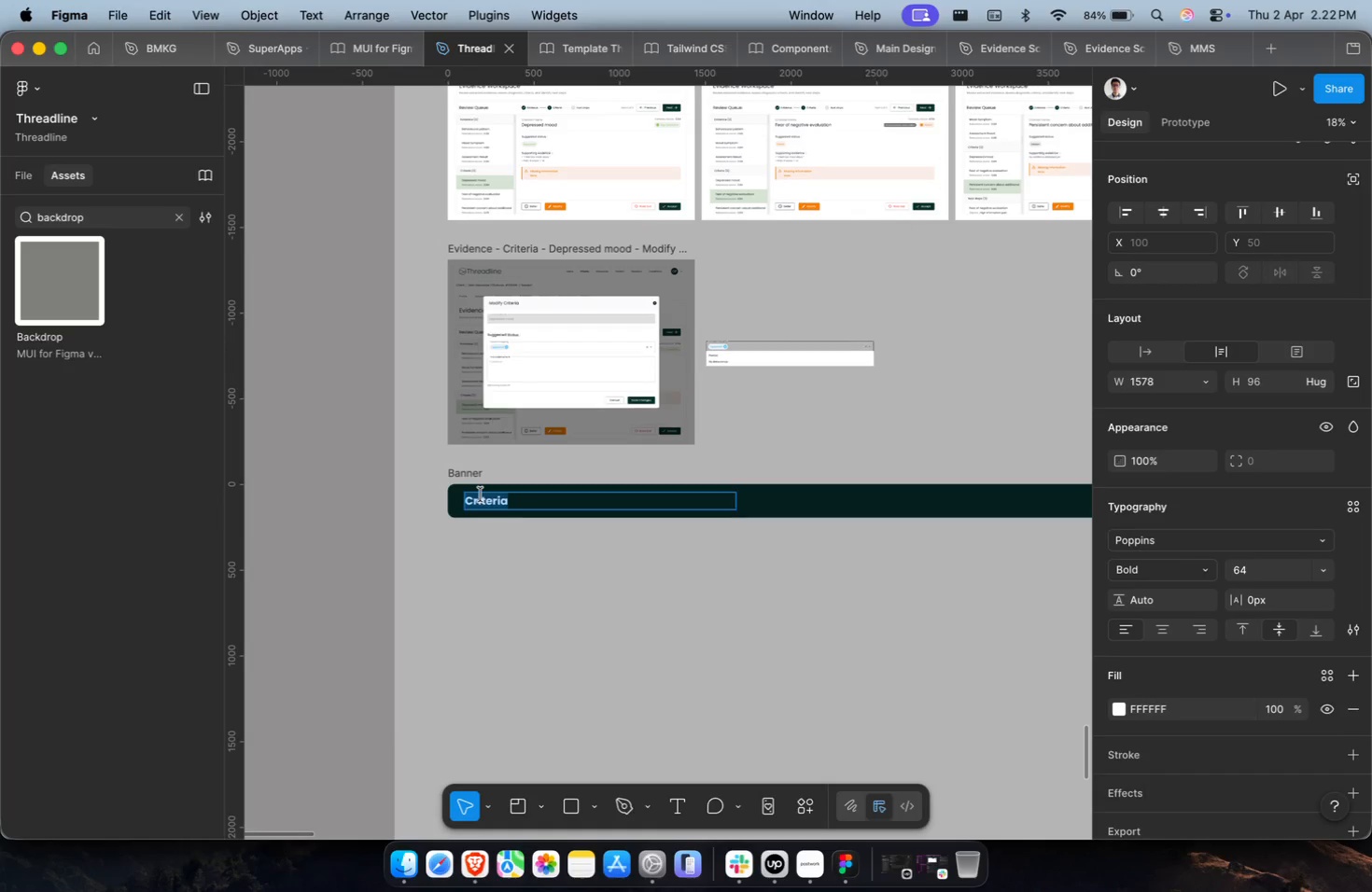 
key(Meta+Shift+ShiftLeft)
 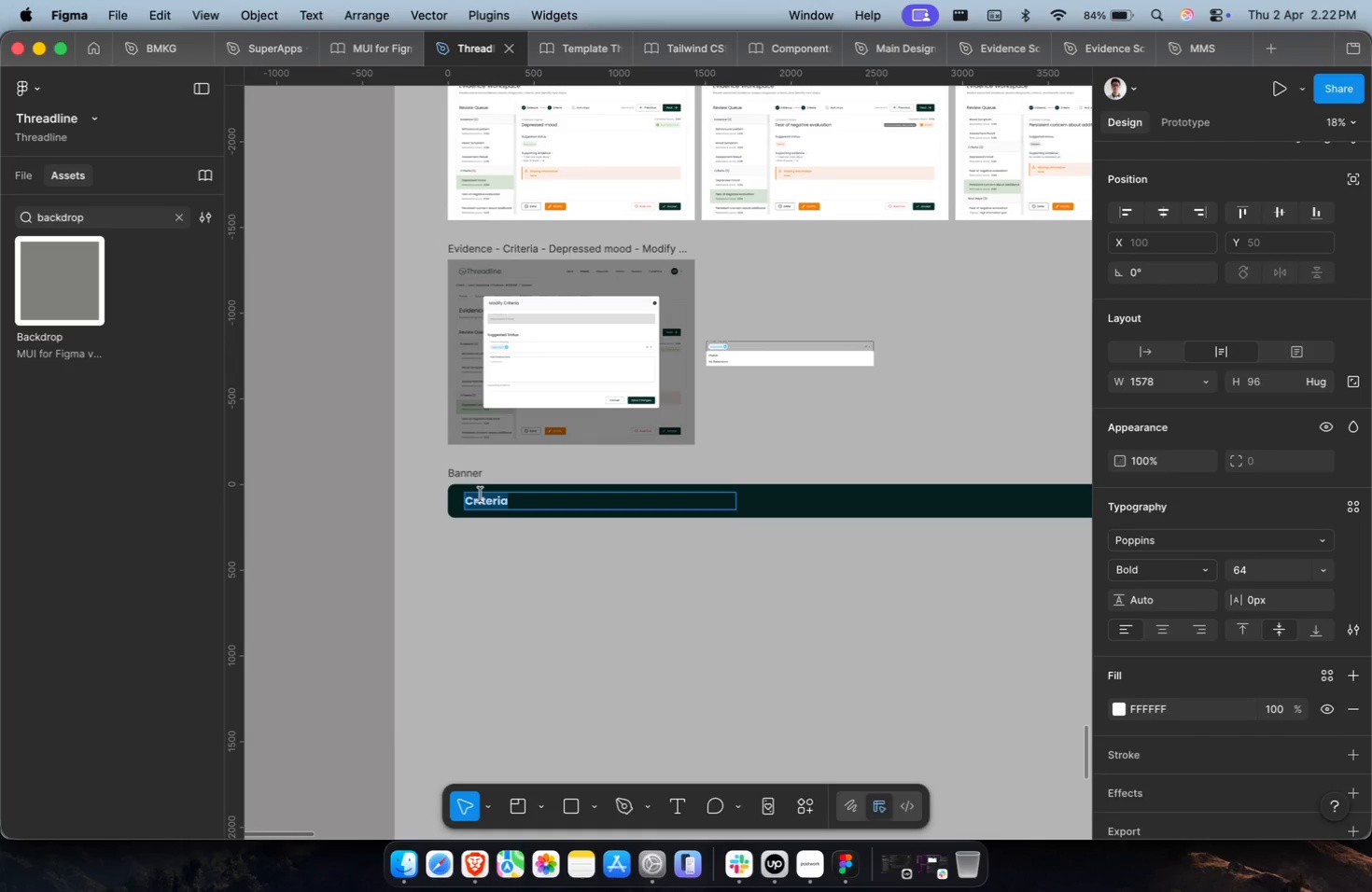 
key(Meta+V)
 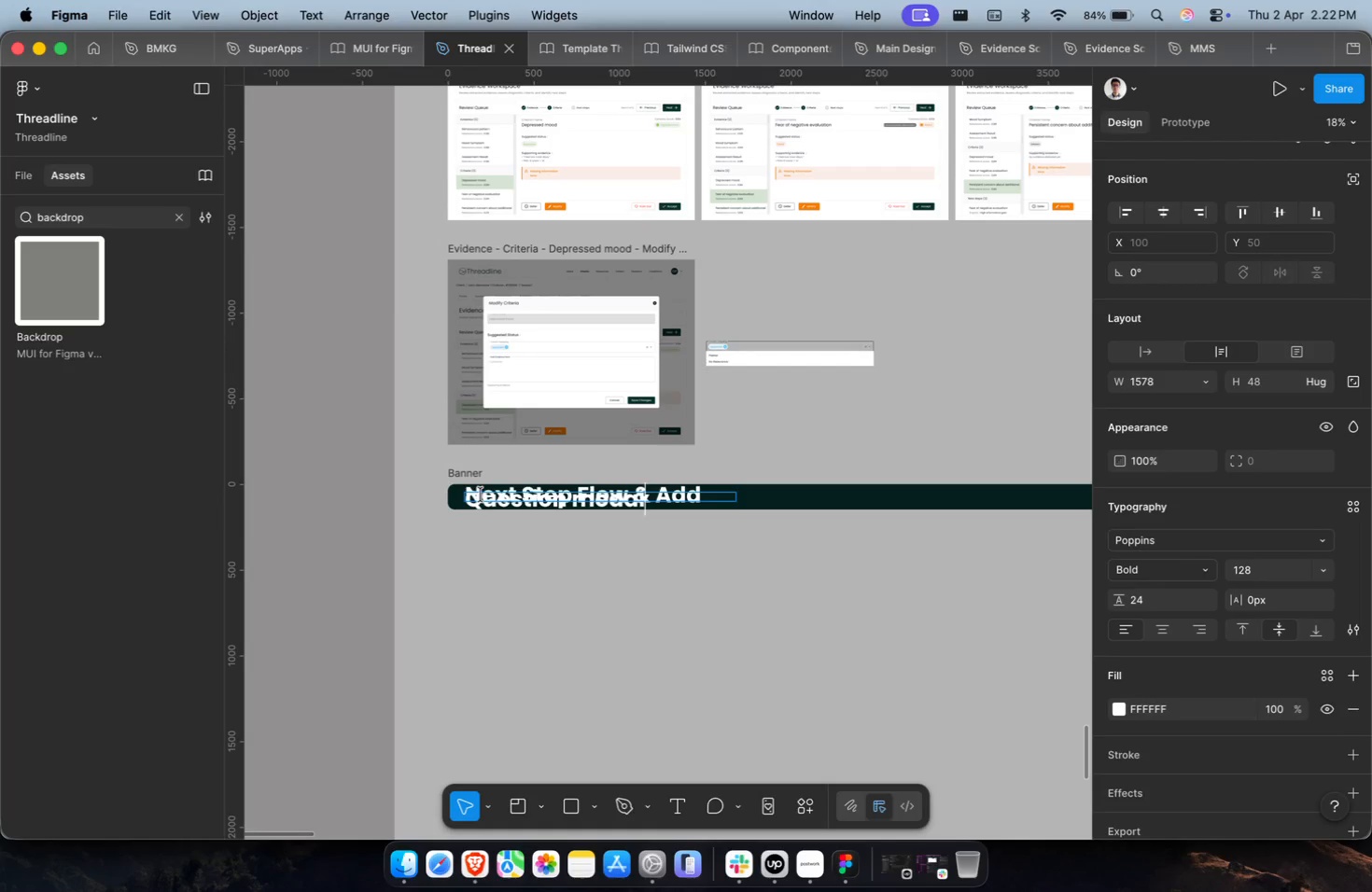 
key(Meta+Z)
 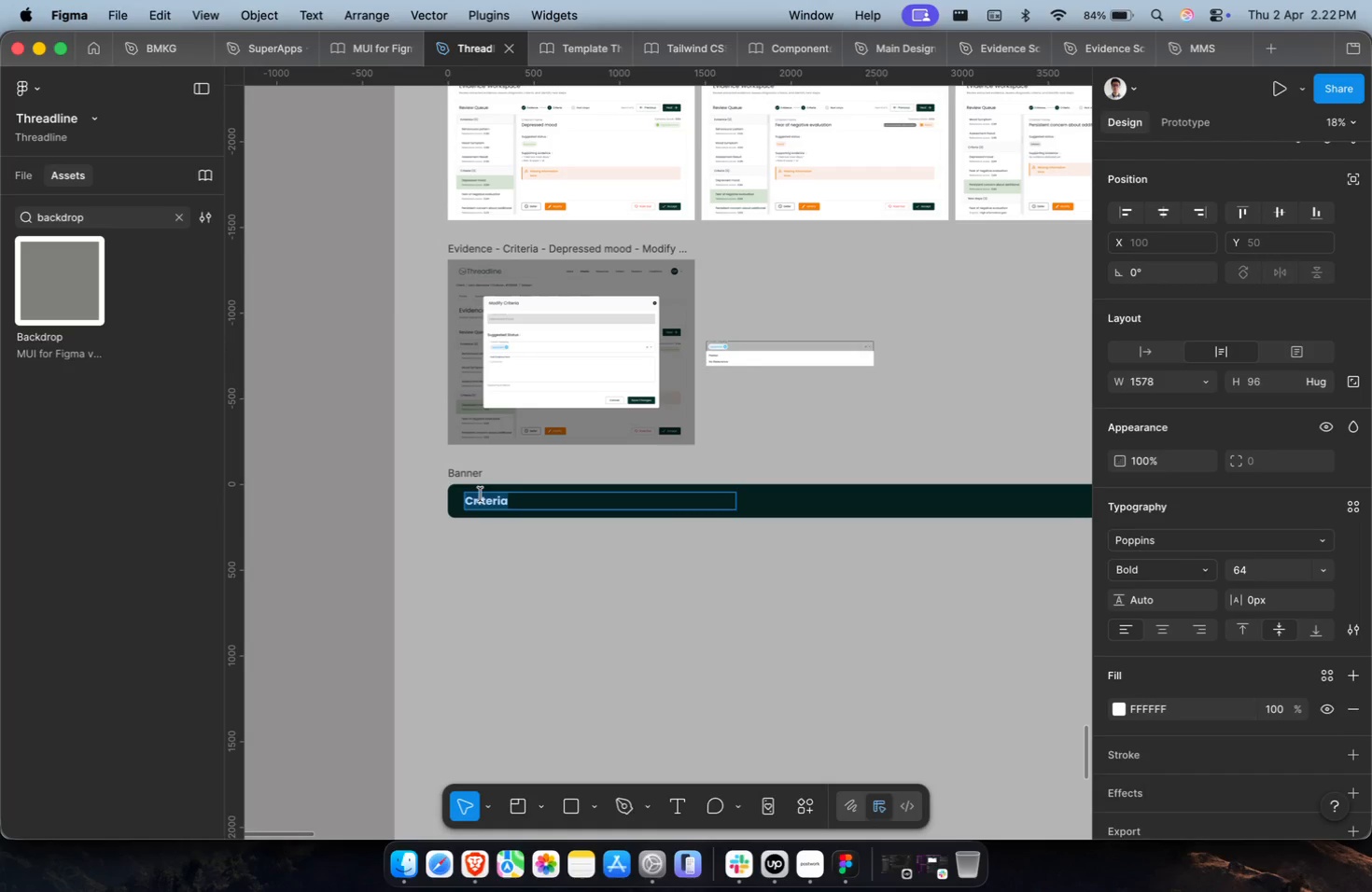 
key(Meta+A)
 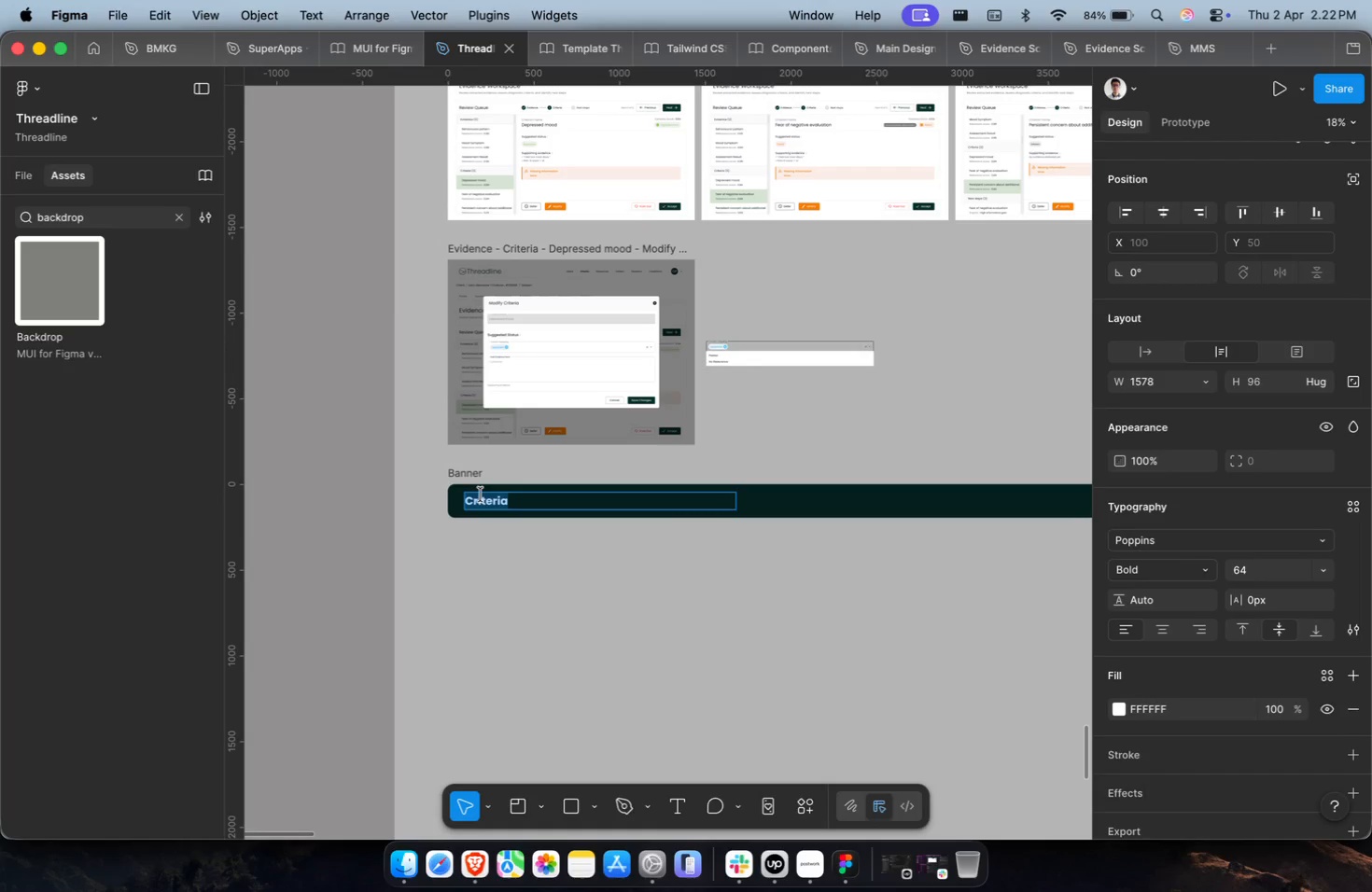 
key(Meta+Shift+V)
 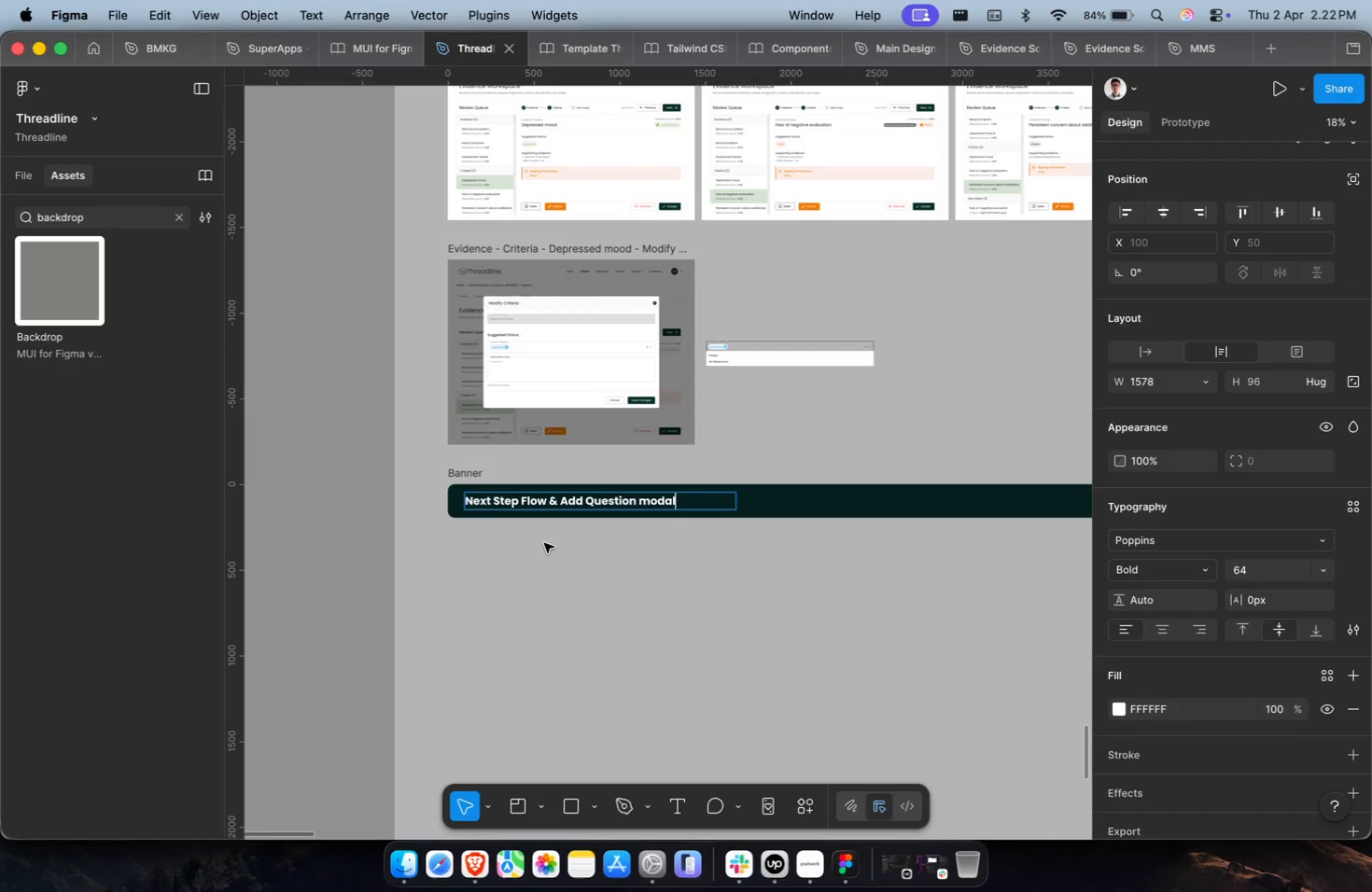 
wait(45.26)
 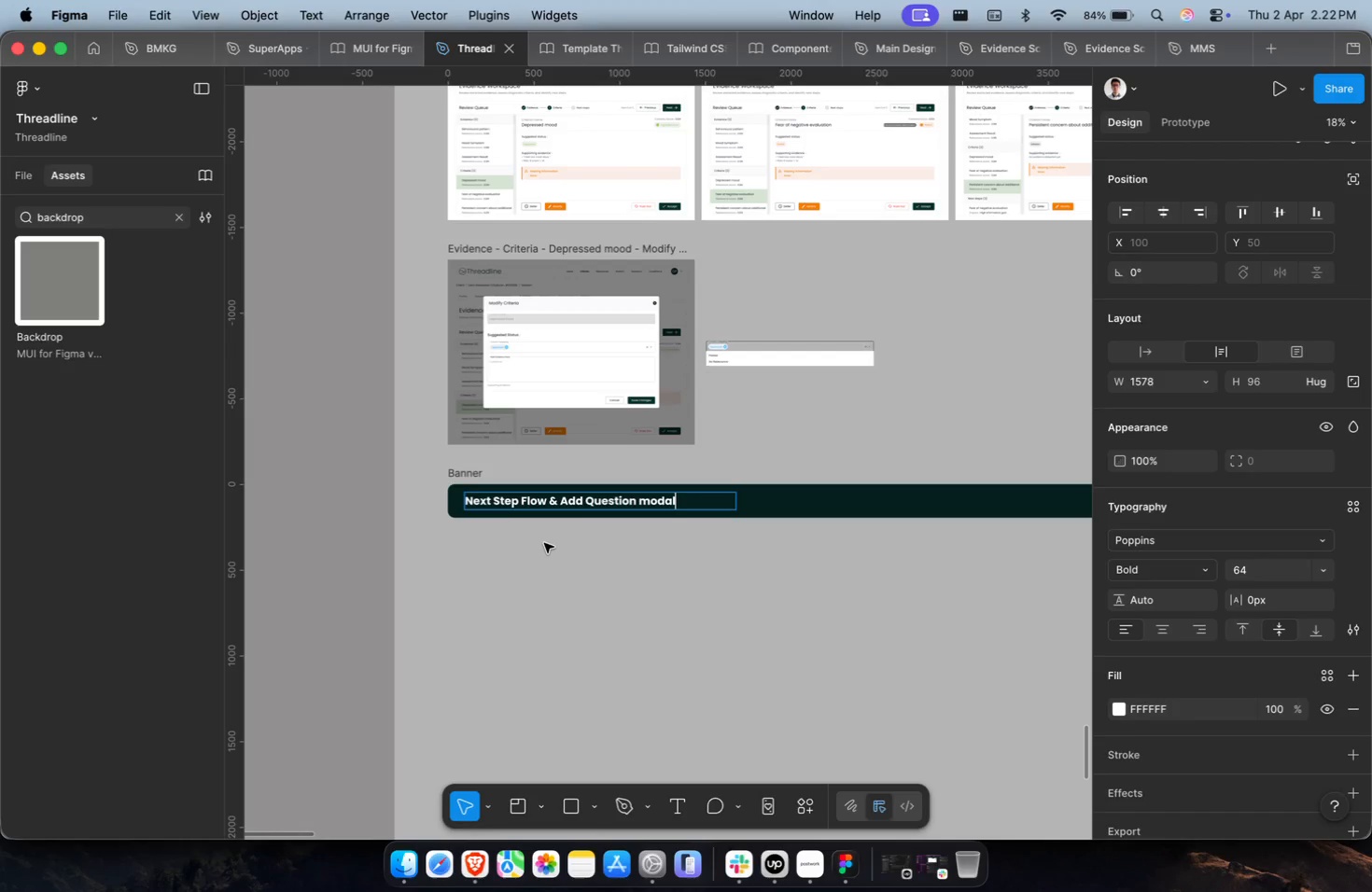 
double_click([609, 561])
 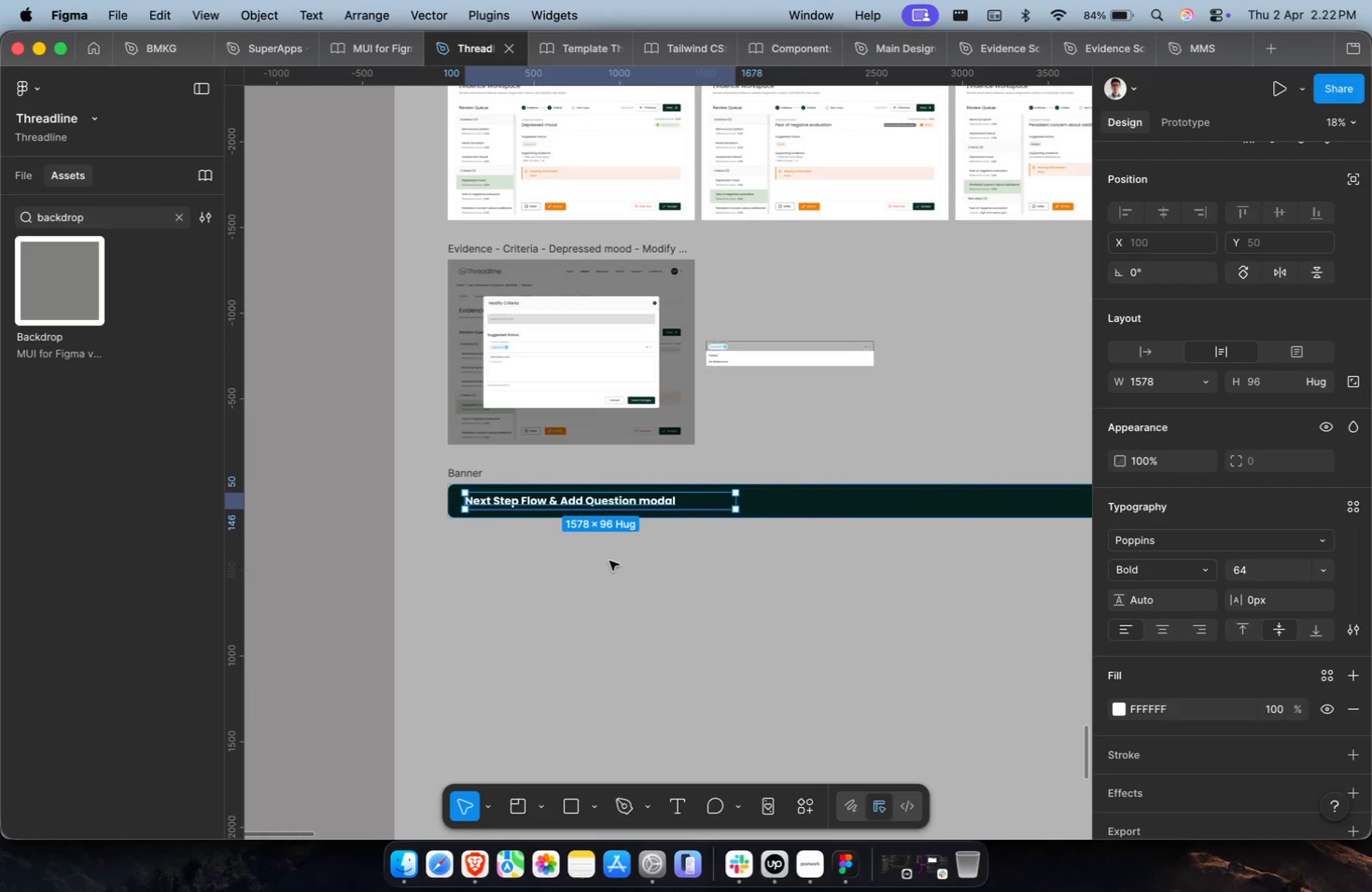 
hold_key(key=CommandLeft, duration=0.89)
triple_click([609, 561])
 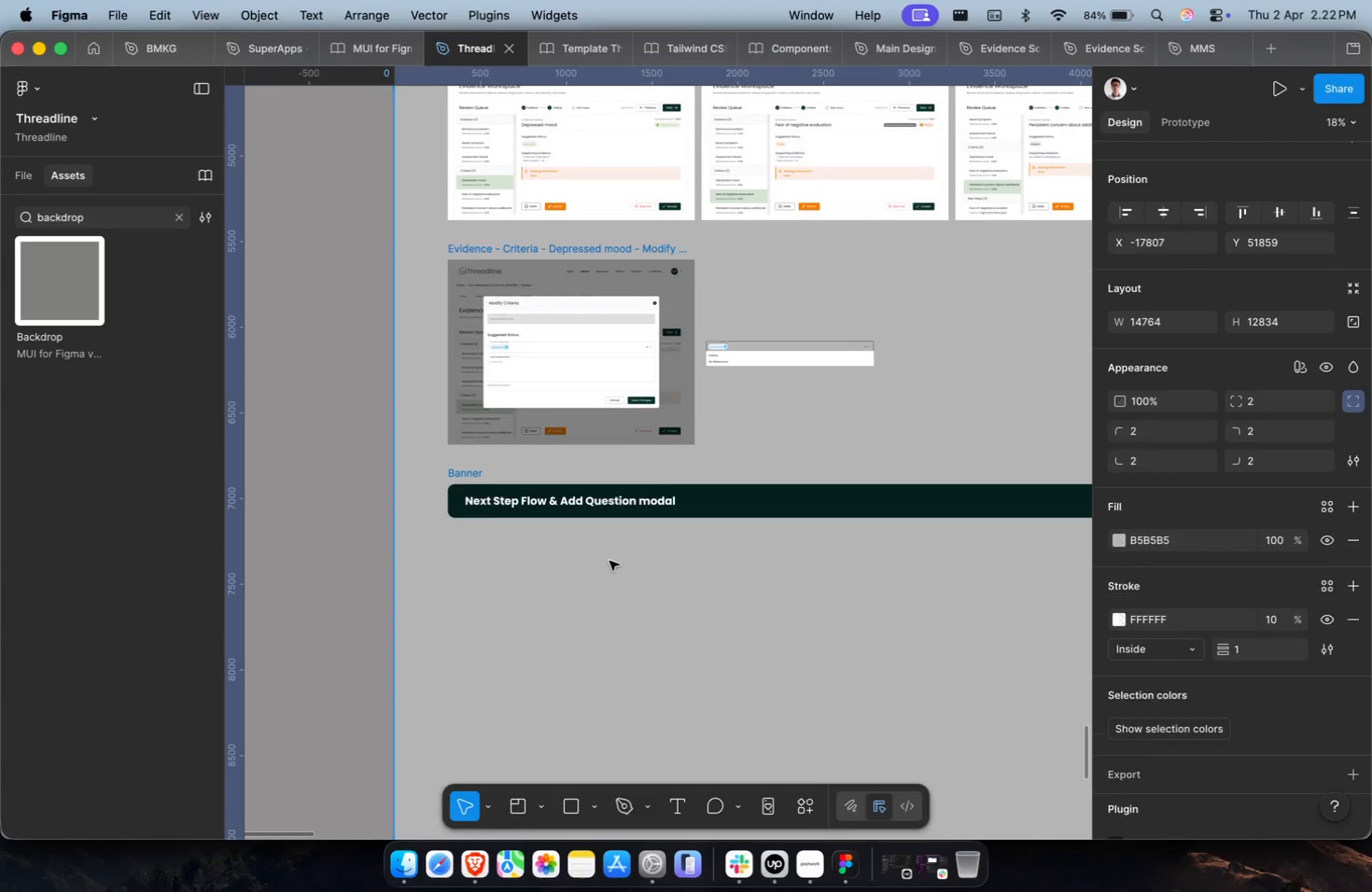 
hold_key(key=ShiftLeft, duration=0.69)
hold_key(key=CommandLeft, duration=0.74)
hold_key(key=ShiftLeft, duration=0.49)
scroll: coordinate [465, 564], scroll_direction: up, amount: 23.0
 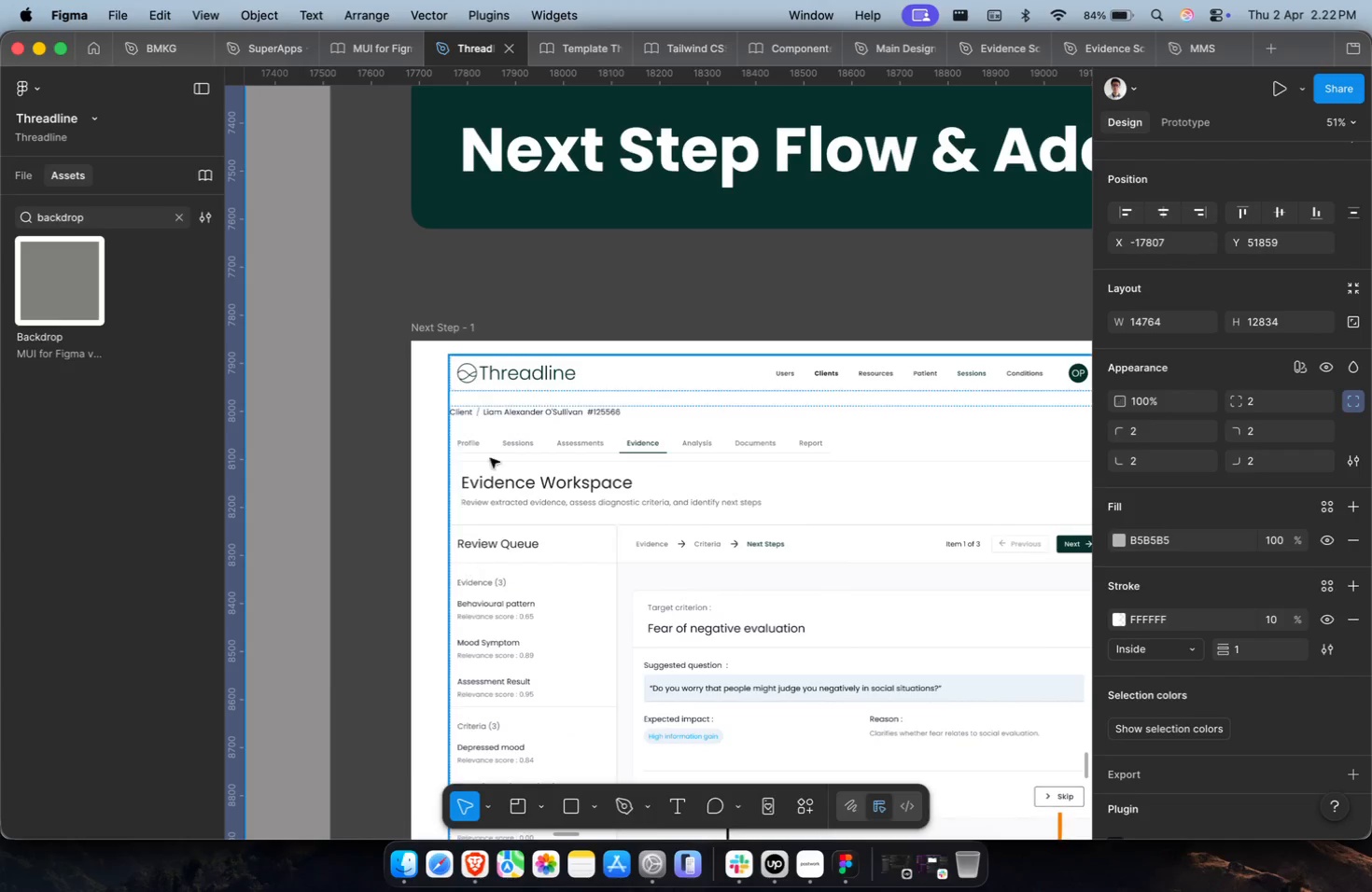 
left_click([456, 336])
 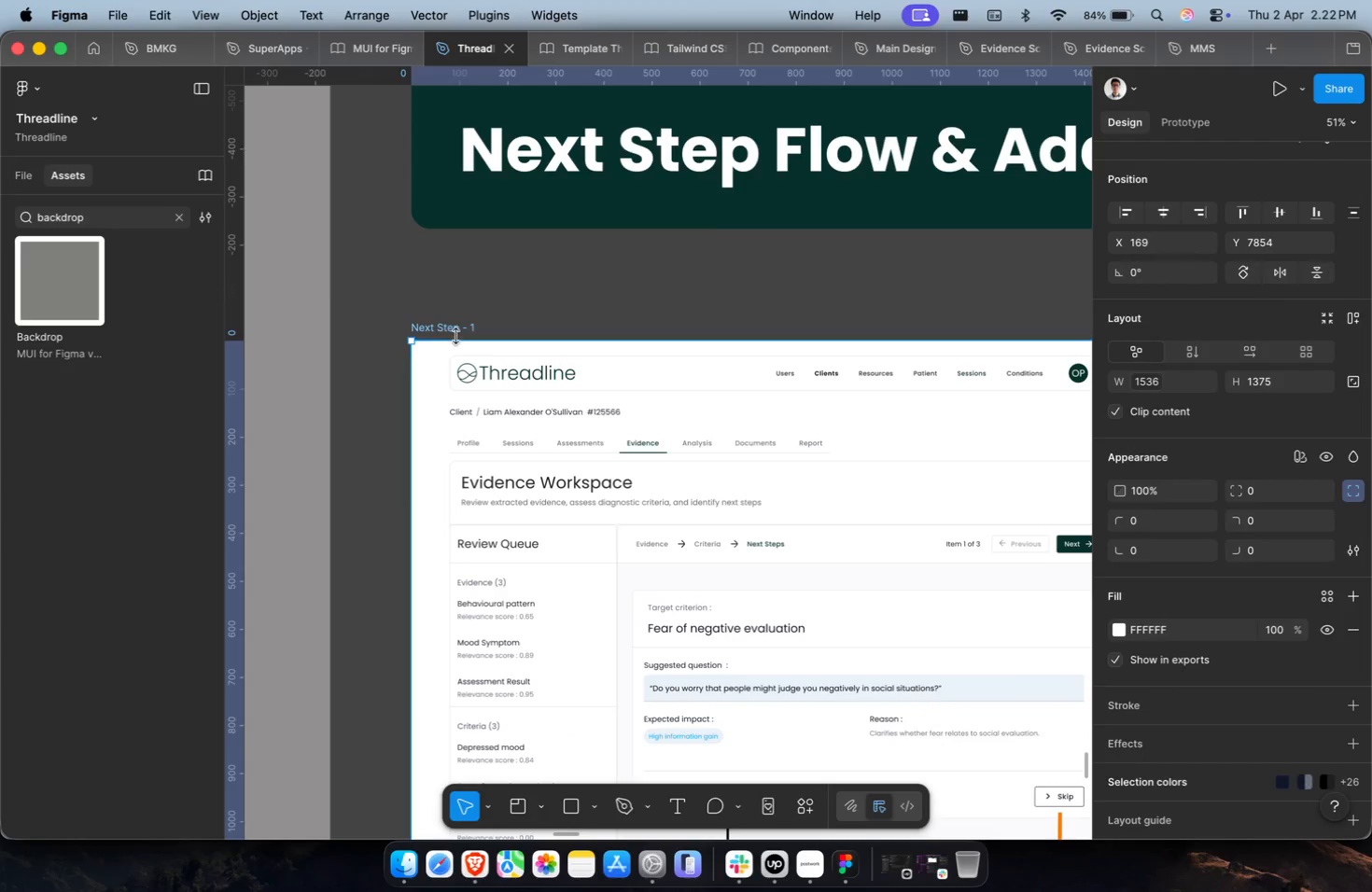 
hold_key(key=CommandLeft, duration=1.72)
scroll: coordinate [516, 658], scroll_direction: down, amount: 19.0
 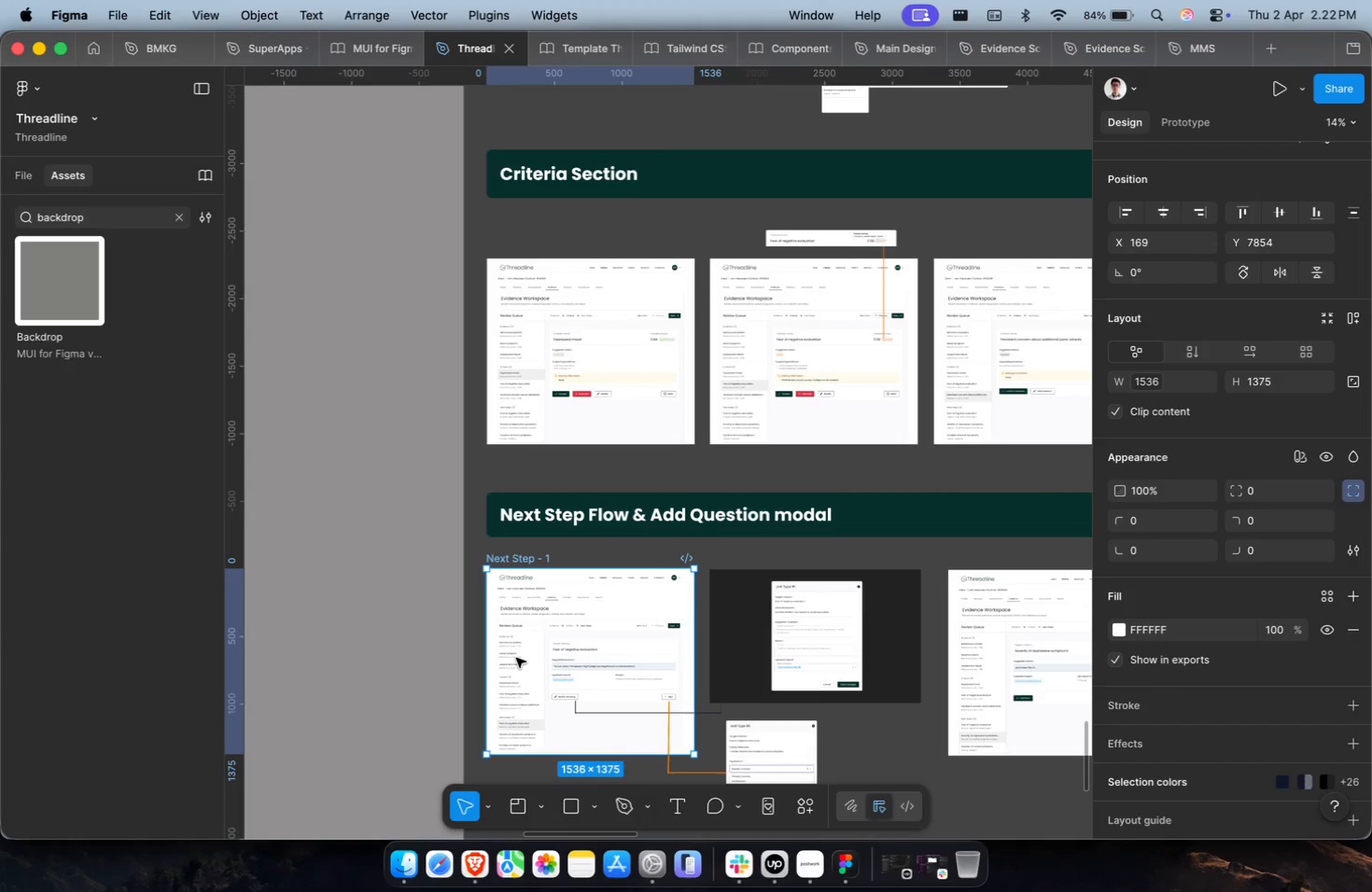 
hold_key(key=ShiftLeft, duration=0.57)
 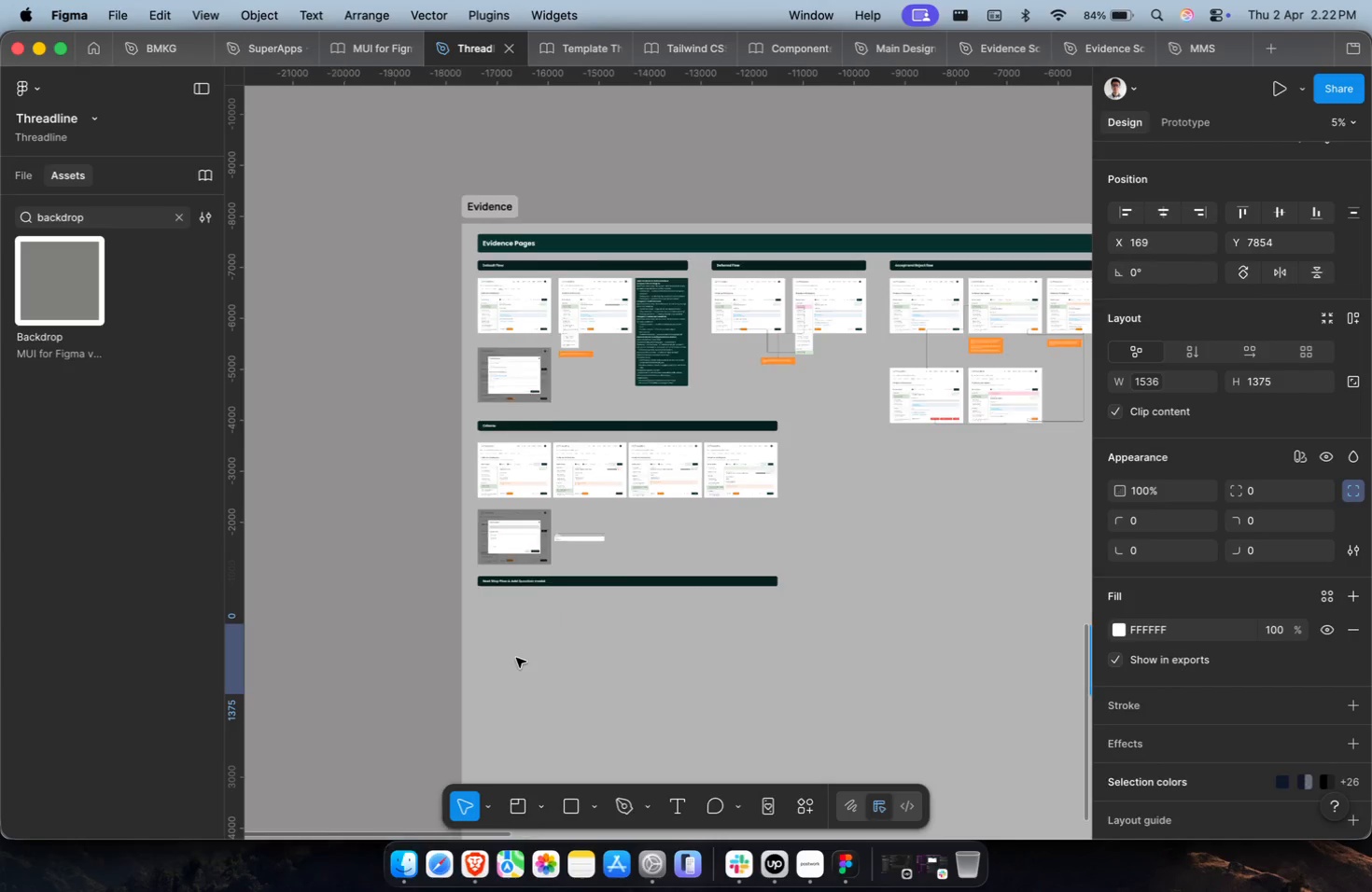 
hold_key(key=CommandLeft, duration=0.56)
 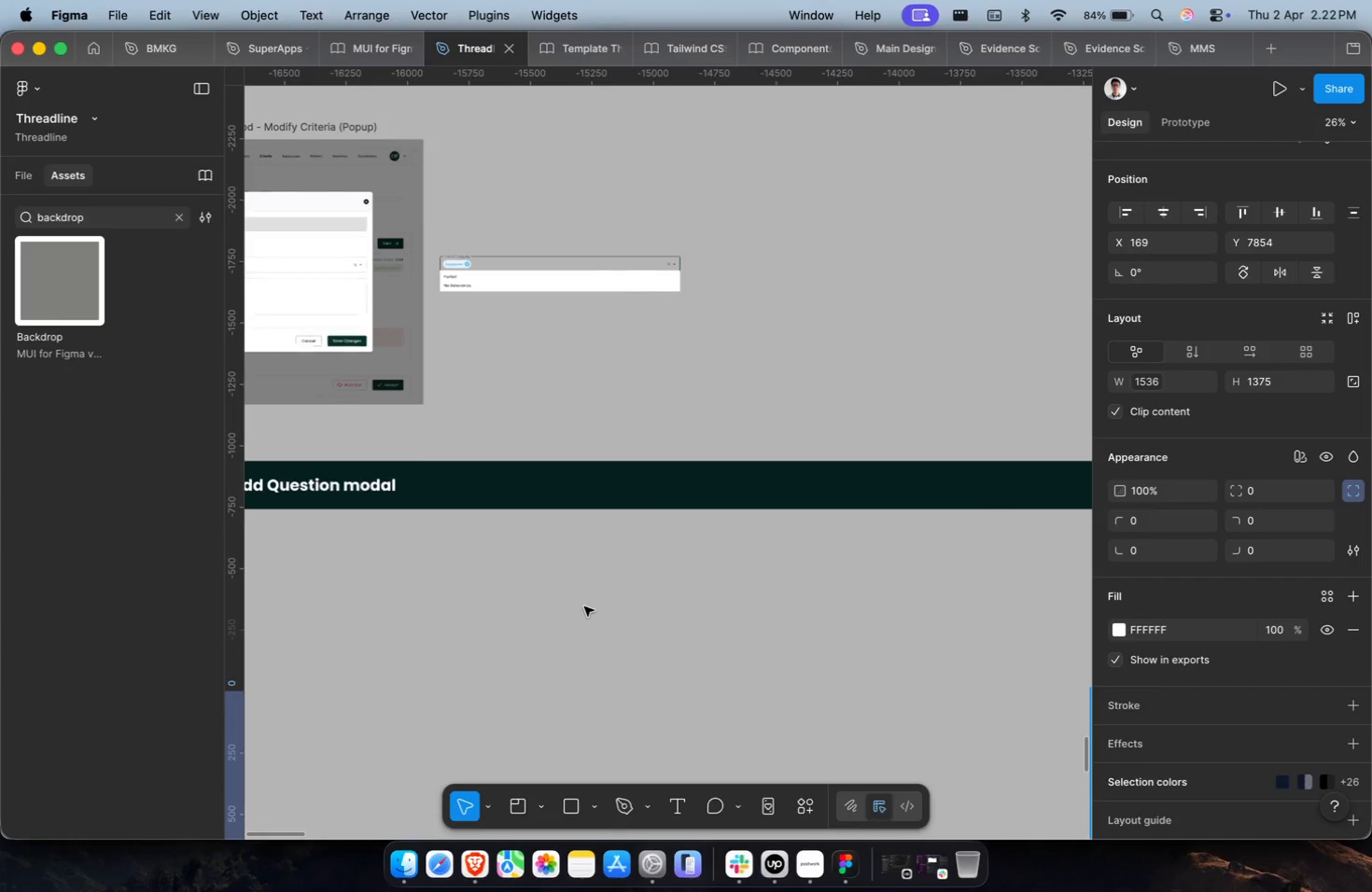 
hold_key(key=ShiftLeft, duration=0.65)
 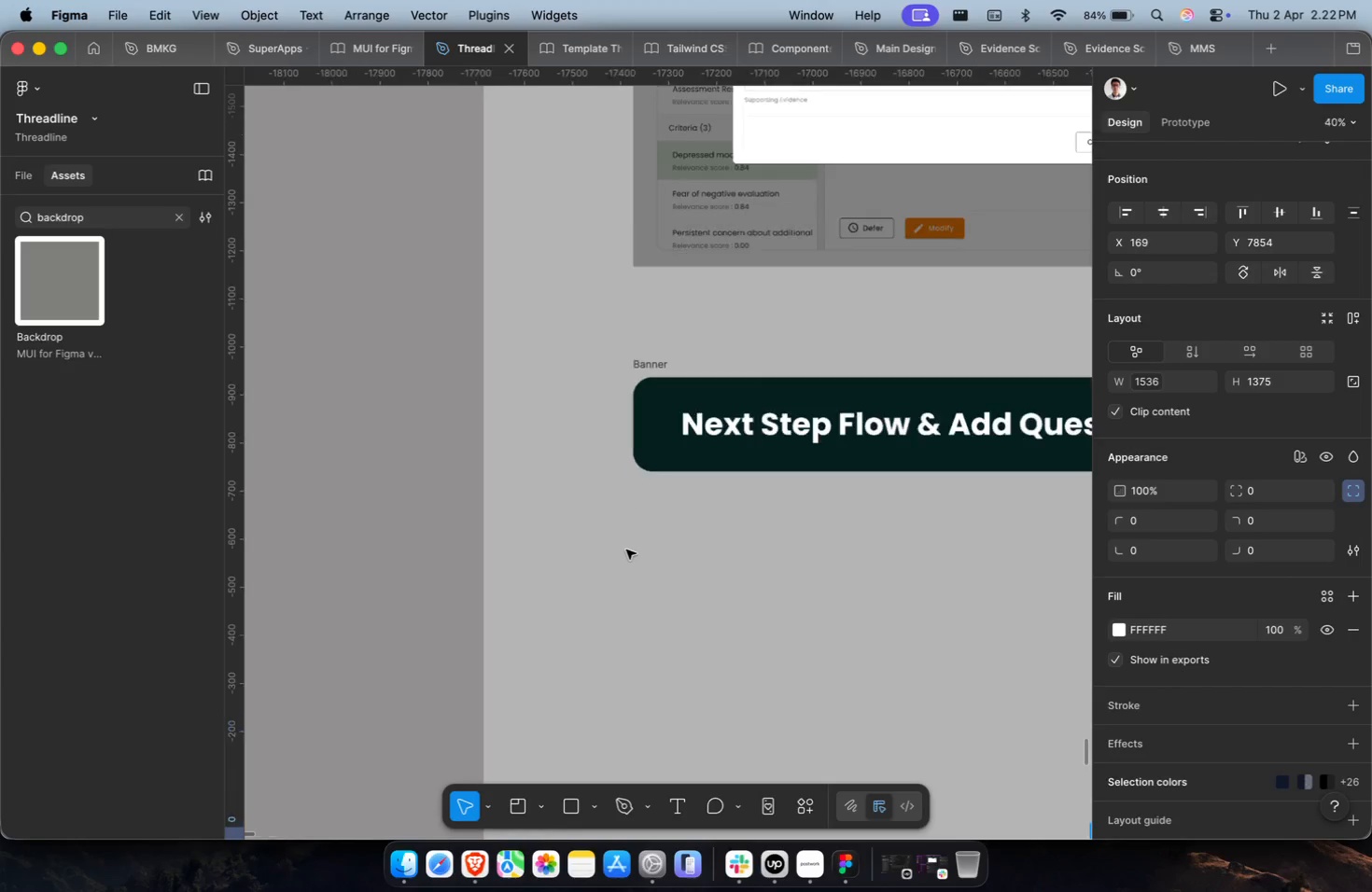 
key(Meta+Shift+CommandLeft)
 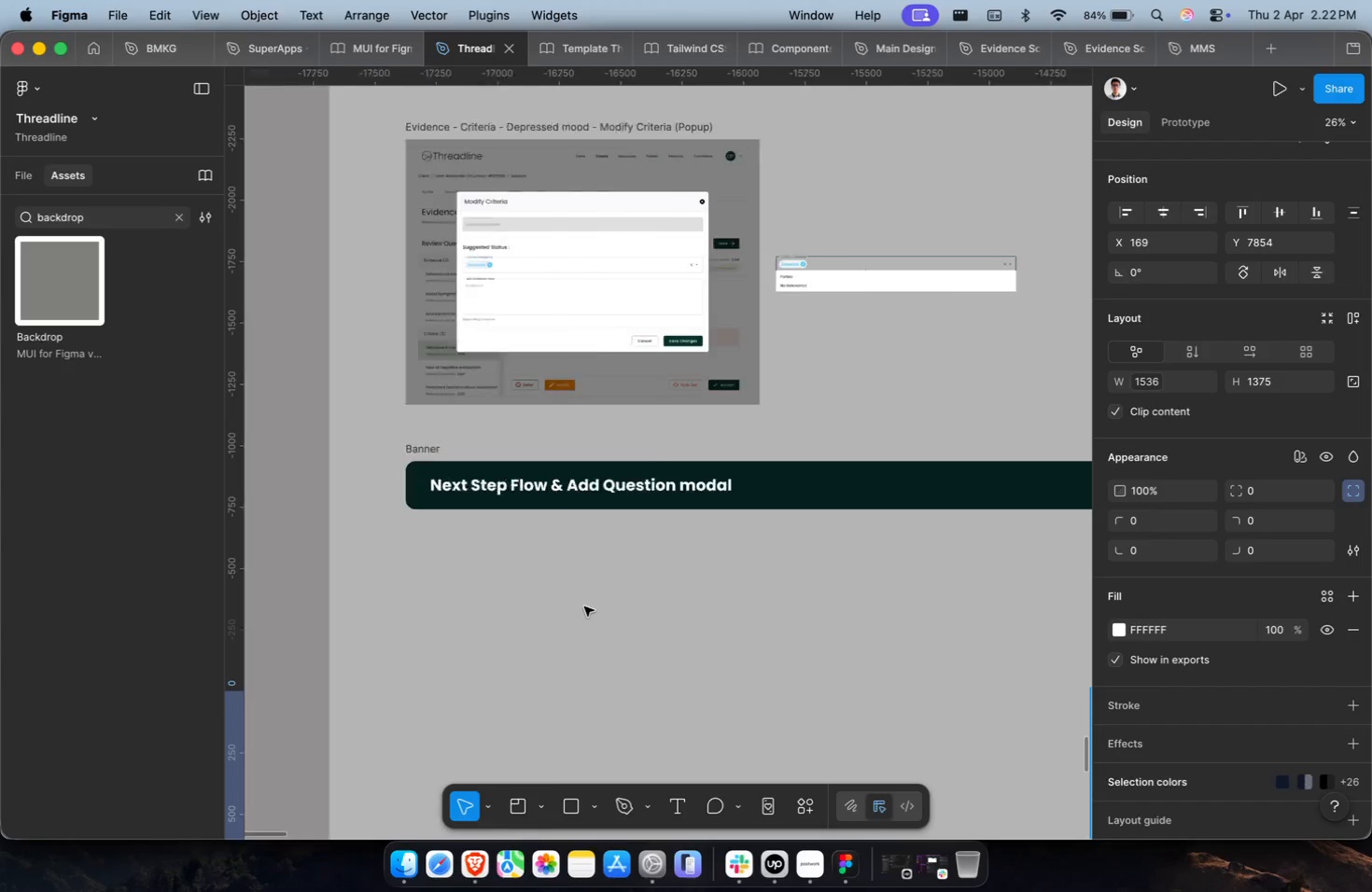 
hold_key(key=CommandLeft, duration=1.2)
hold_key(key=ShiftLeft, duration=0.97)
scroll: coordinate [626, 550], scroll_direction: down, amount: 2.0
 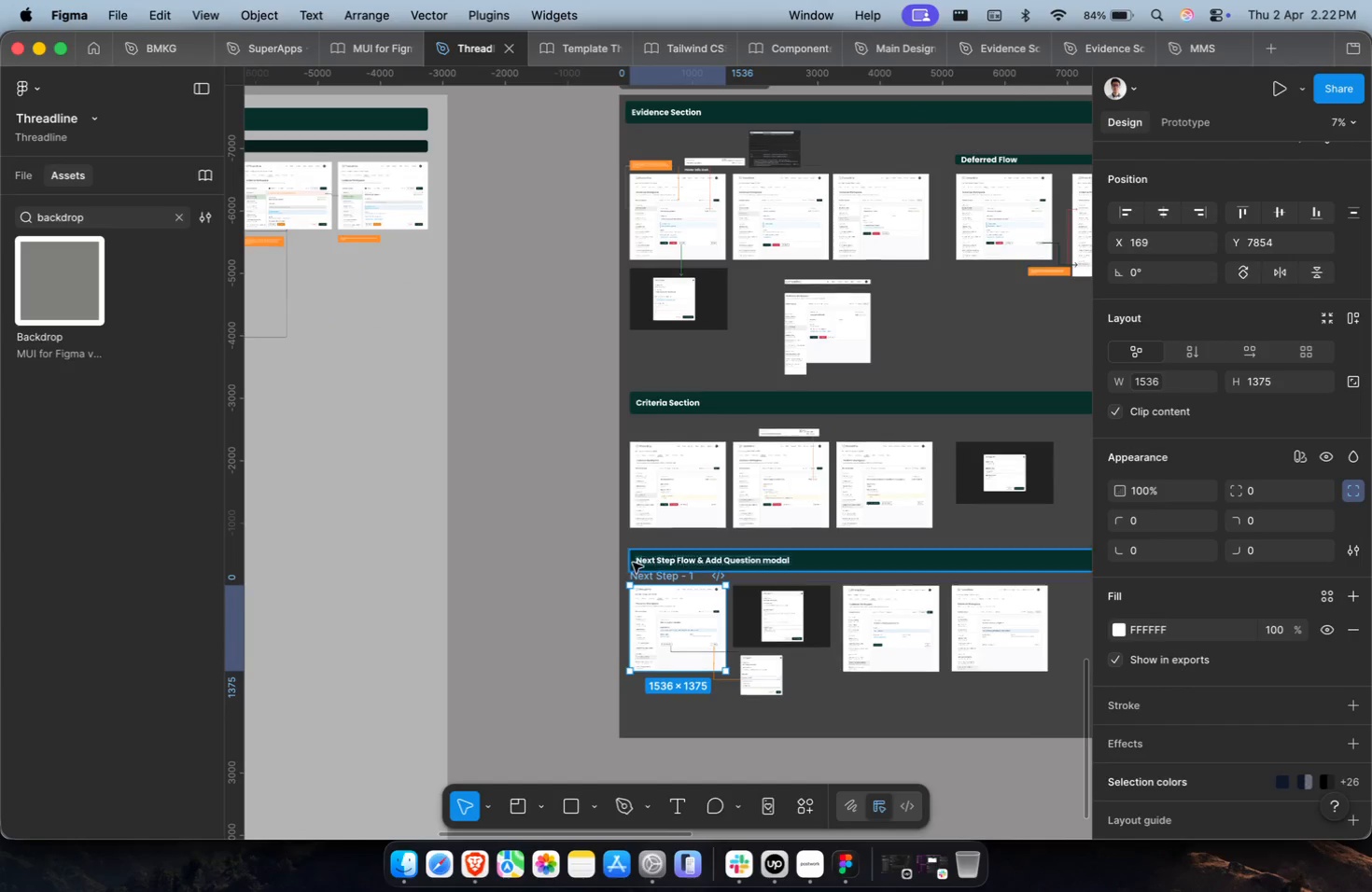 
key(Meta+C)
 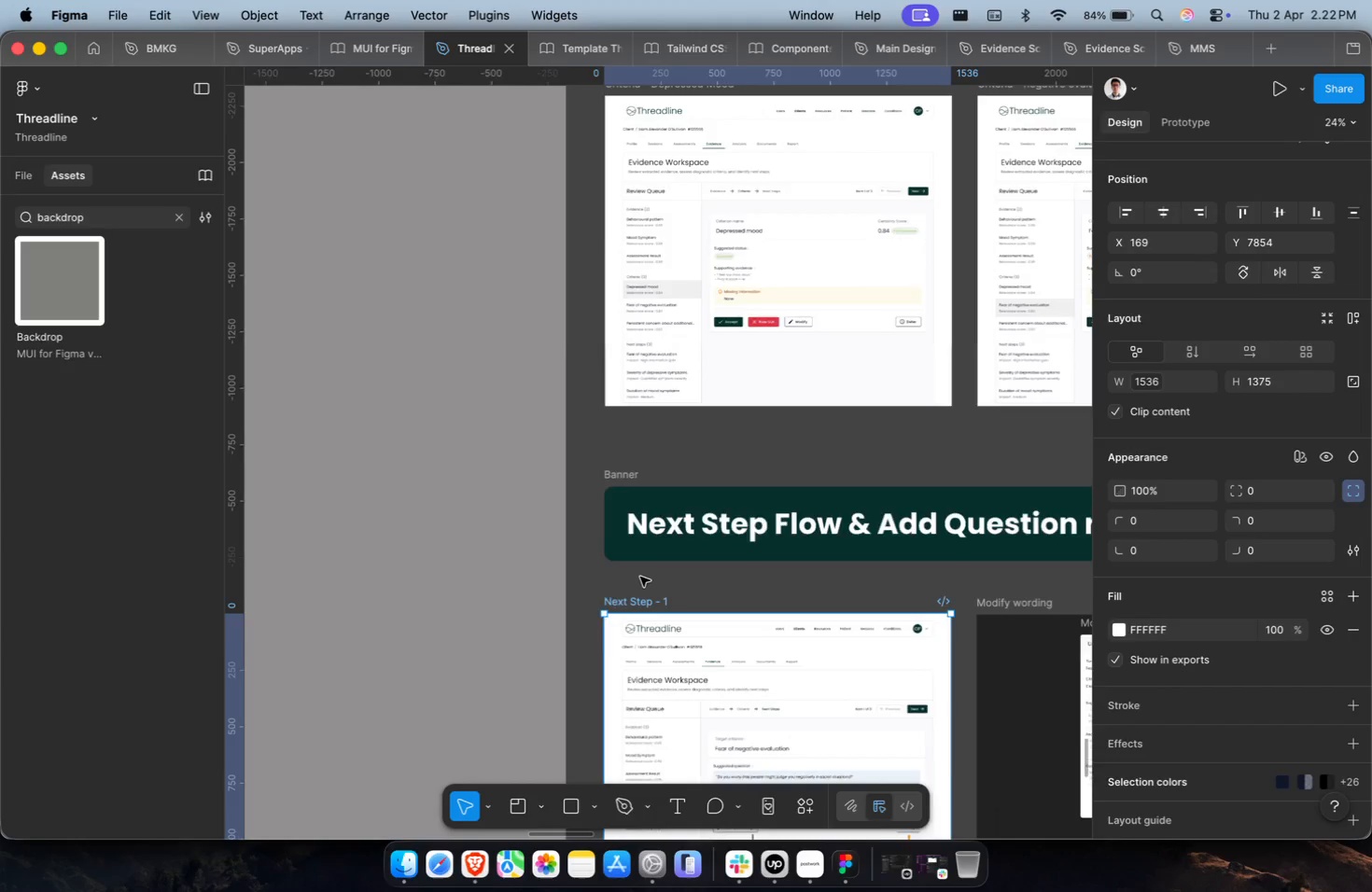 
hold_key(key=CommandLeft, duration=0.35)
scroll: coordinate [640, 577], scroll_direction: up, amount: 6.0
 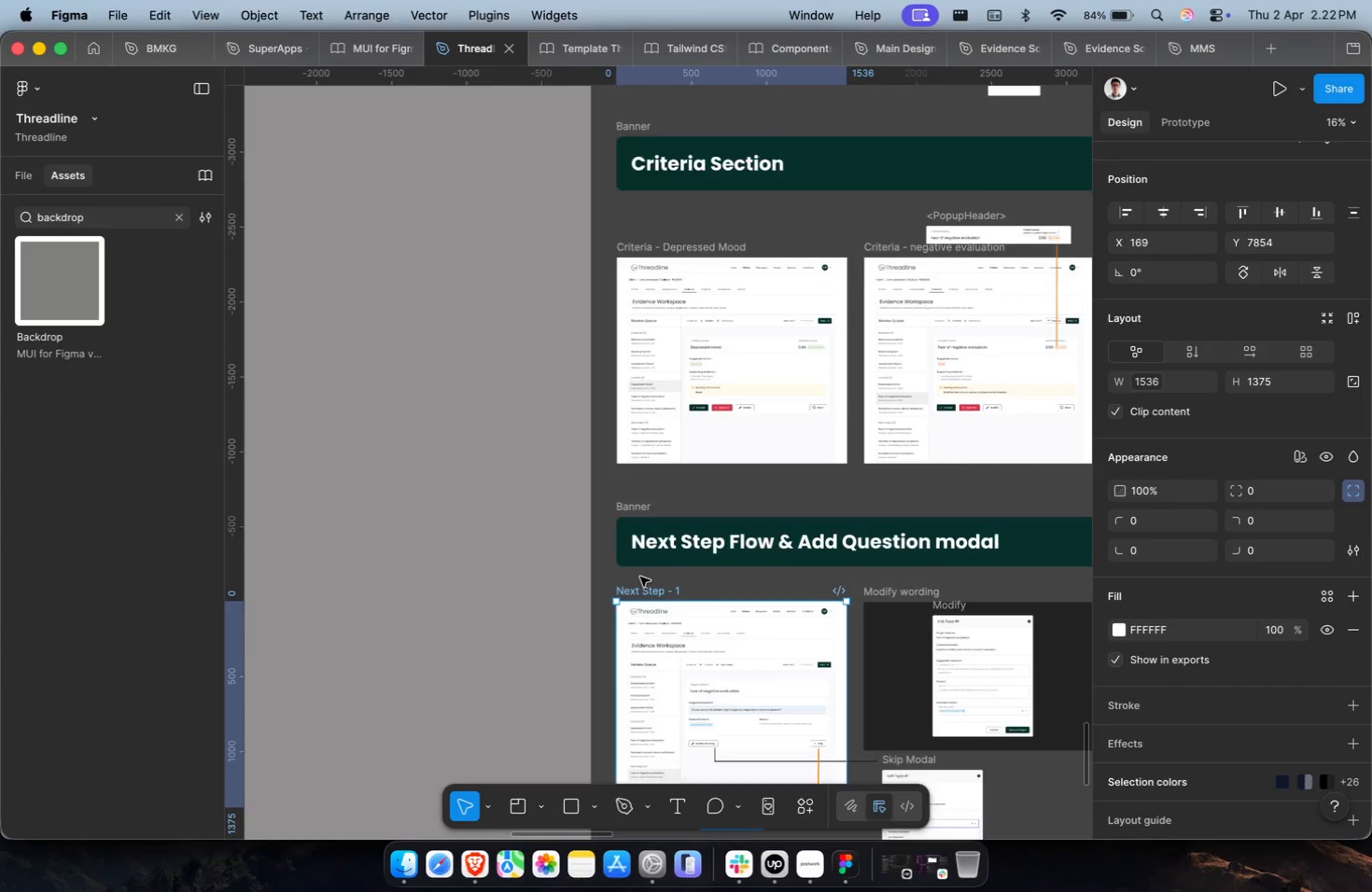 
hold_key(key=ShiftLeft, duration=0.62)
 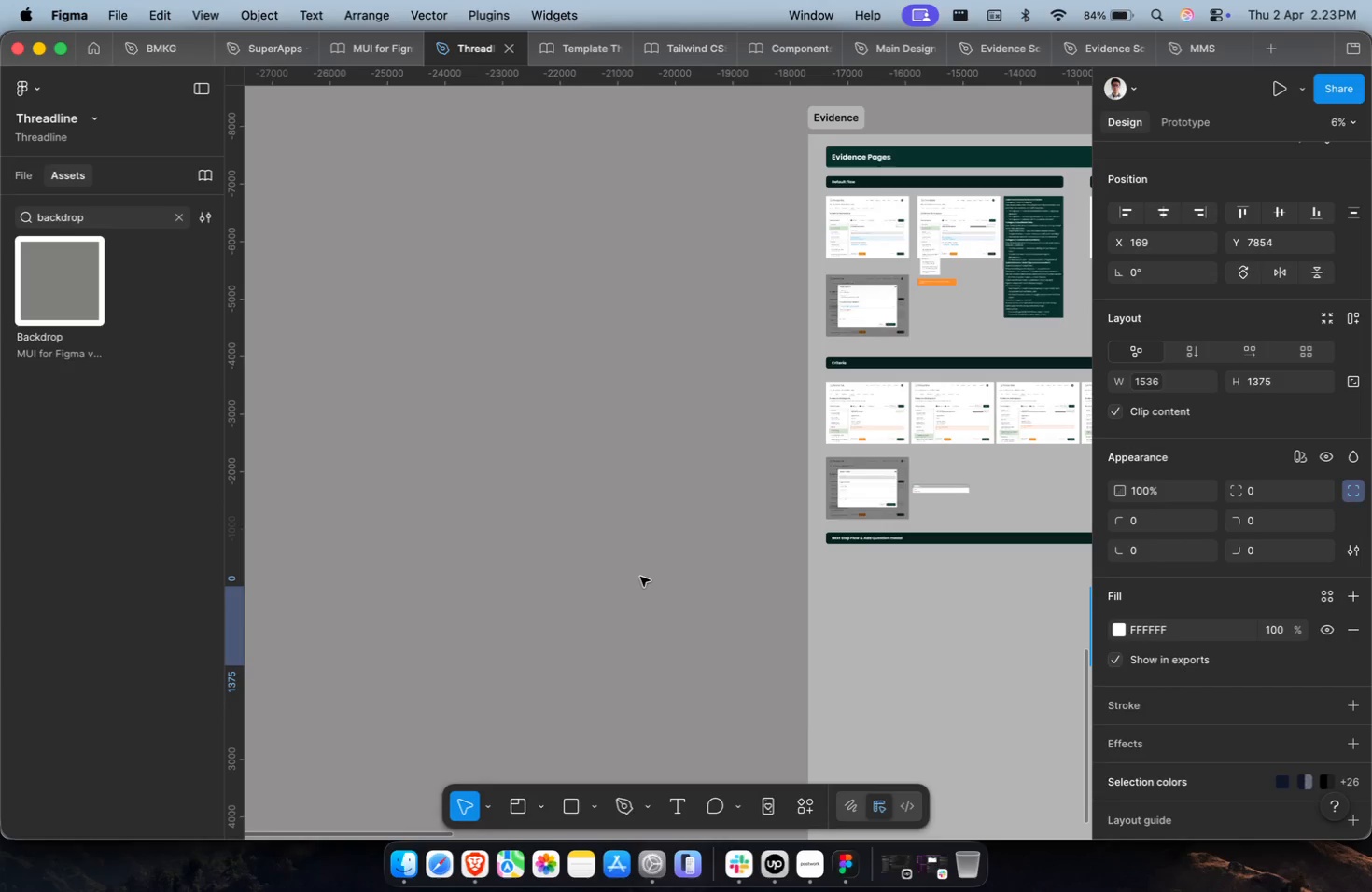 
left_click([639, 576])
 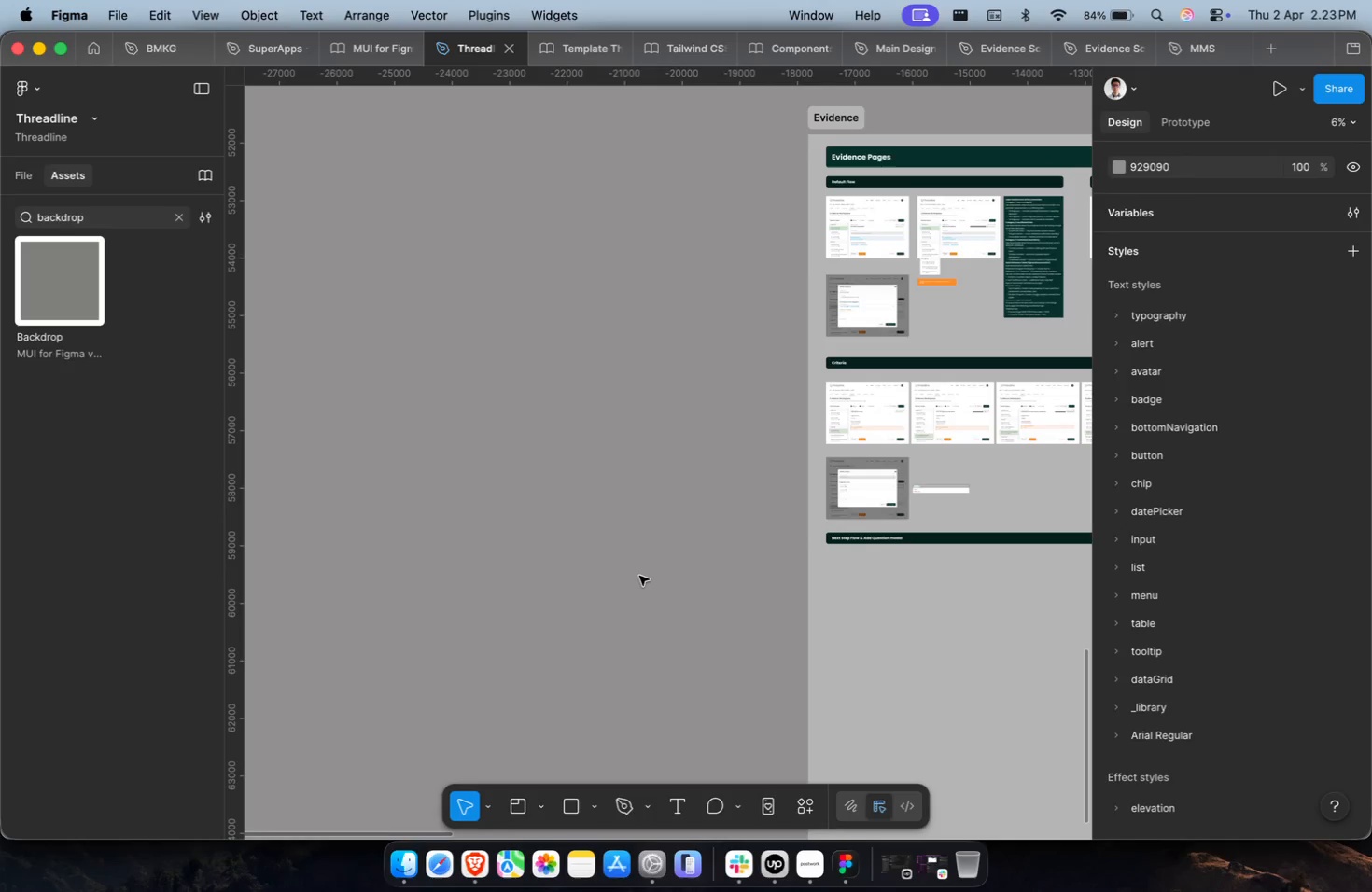 
key(Meta+V)
 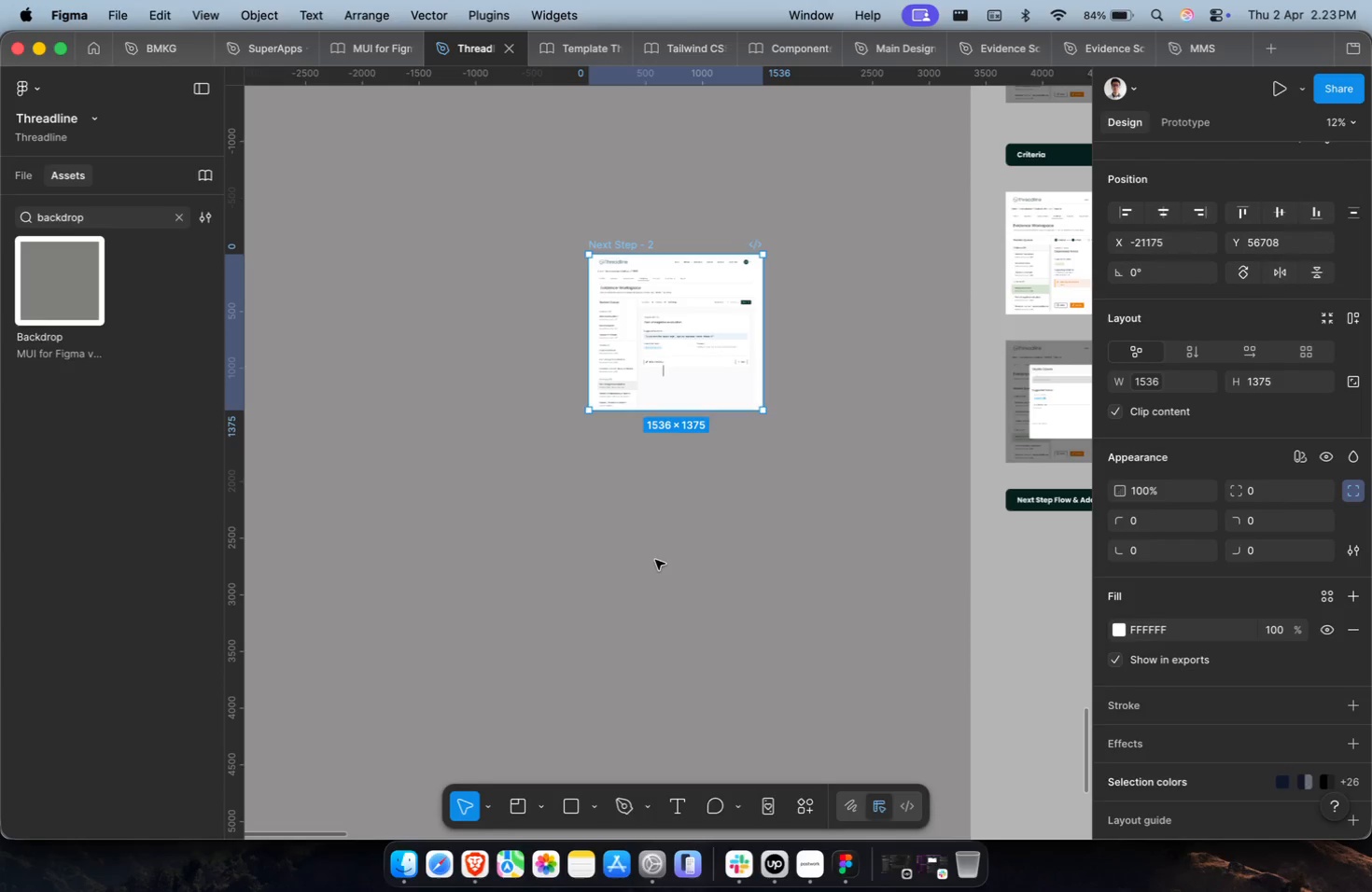 
hold_key(key=CommandLeft, duration=1.71)
scroll: coordinate [665, 394], scroll_direction: up, amount: 19.0
 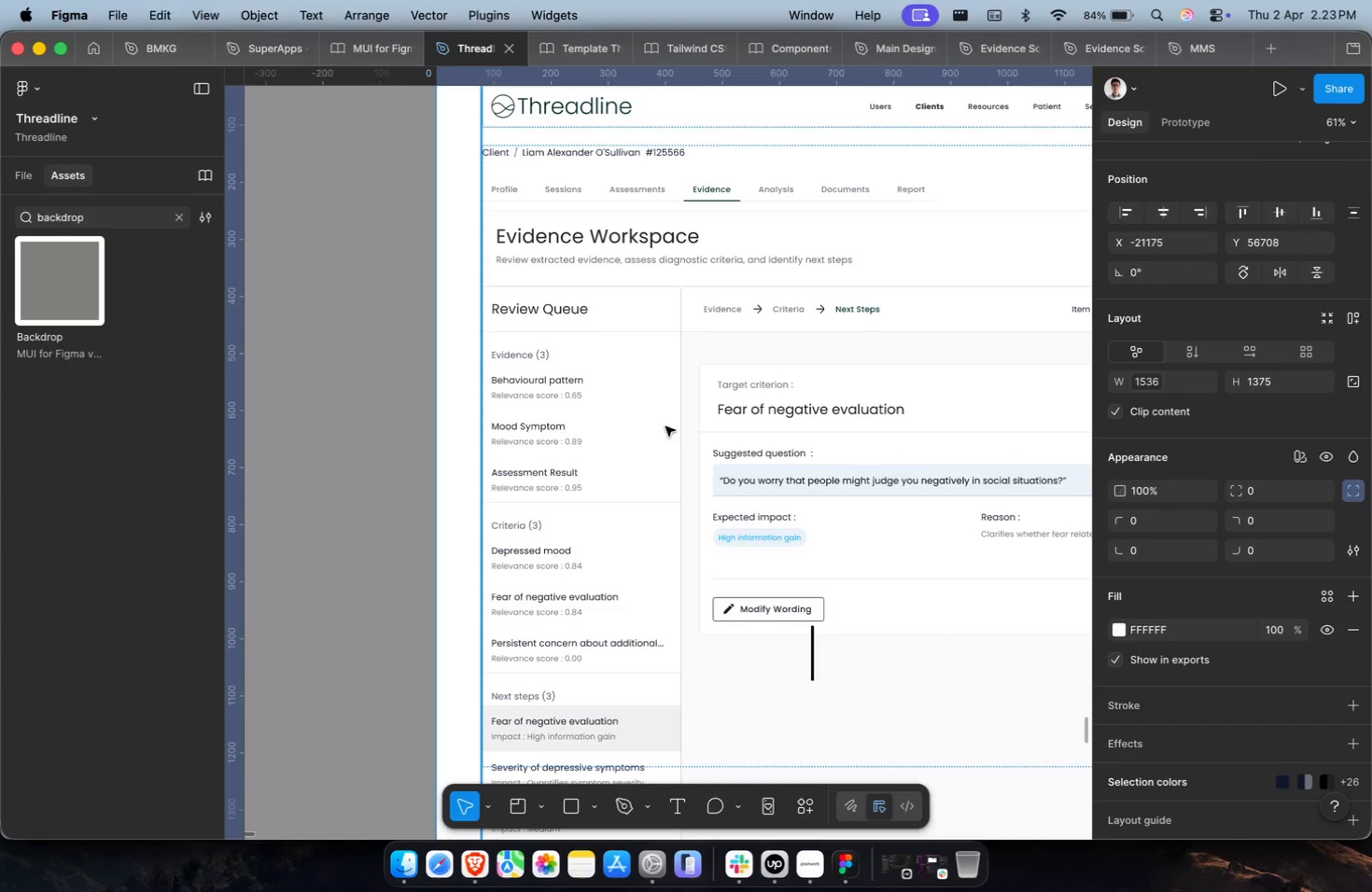 
hold_key(key=CommandLeft, duration=1.7)
double_click([669, 403])
 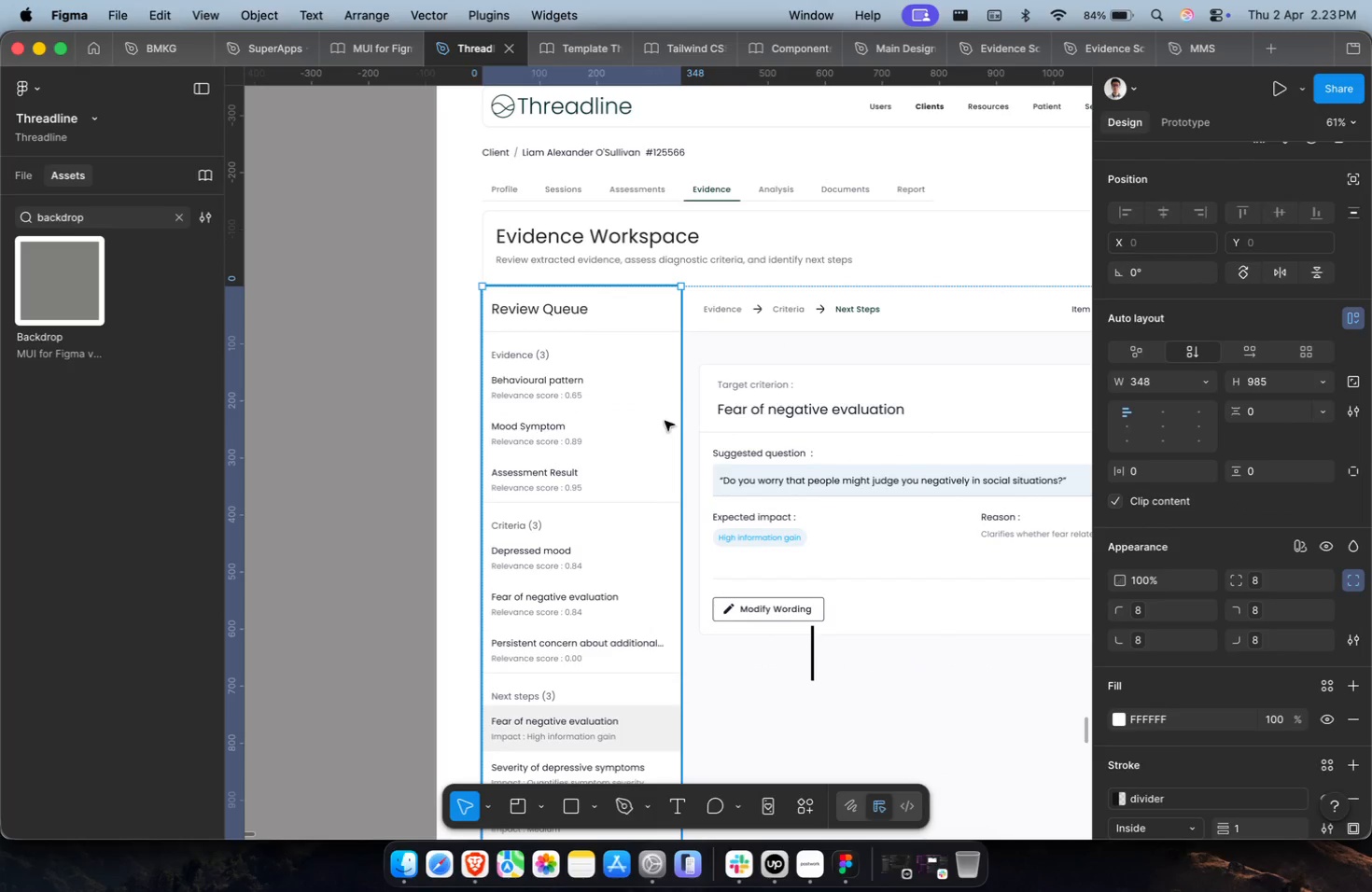 
hold_key(key=CommandLeft, duration=0.32)
 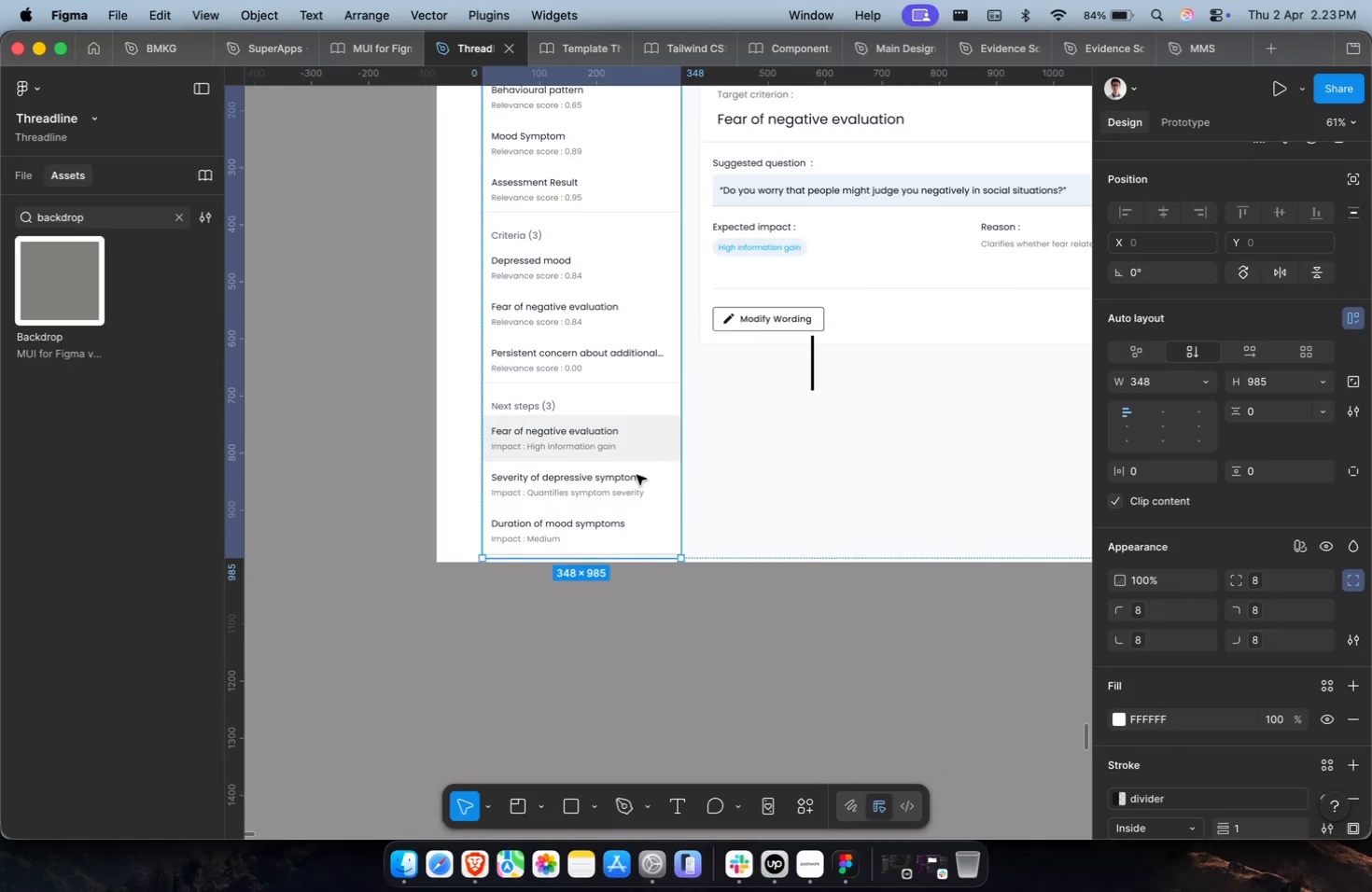 
scroll: coordinate [637, 475], scroll_direction: down, amount: 9.0
 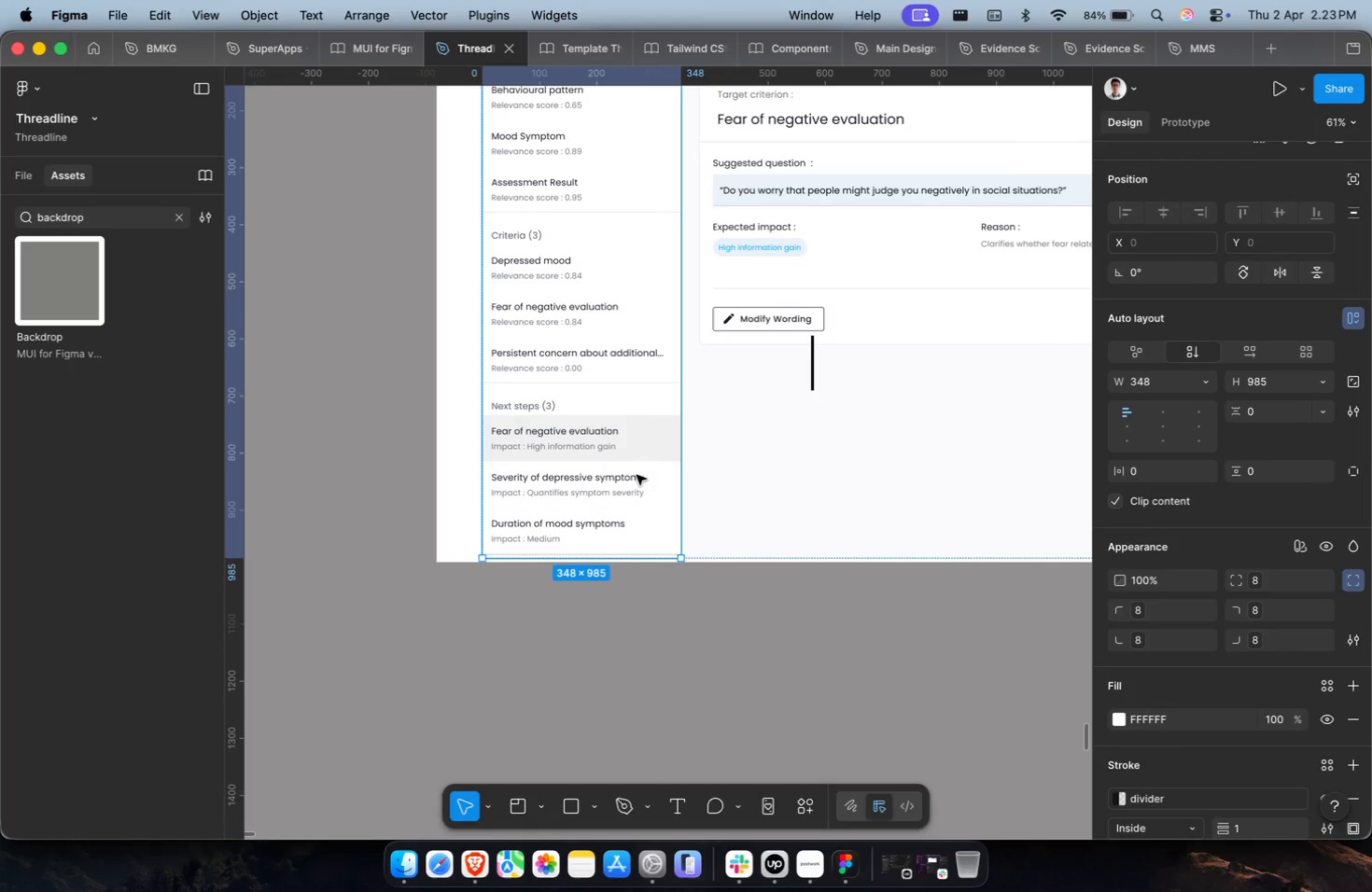 
hold_key(key=CommandLeft, duration=0.63)
hold_key(key=ShiftLeft, duration=0.42)
scroll: coordinate [637, 486], scroll_direction: down, amount: 34.0
 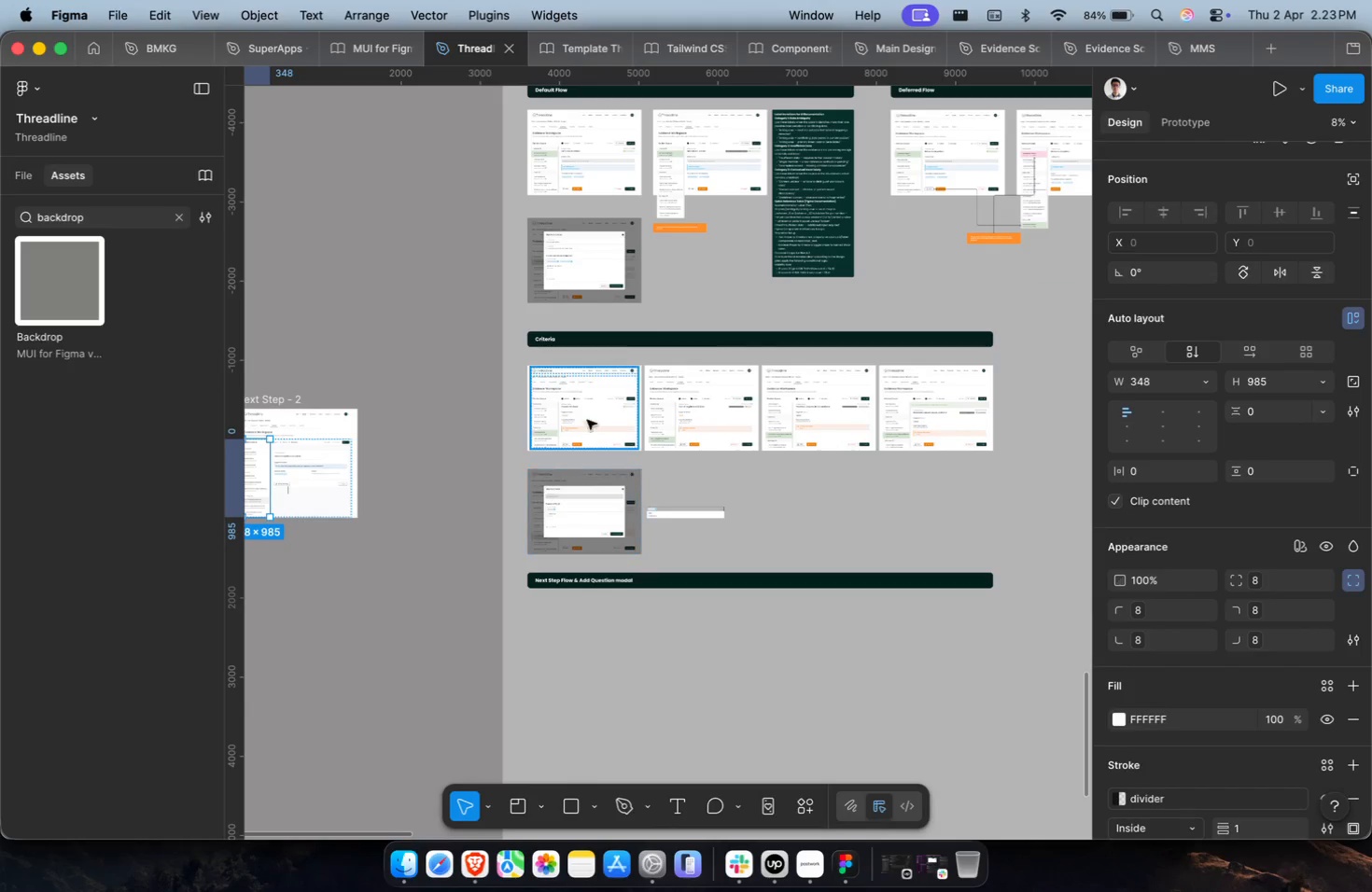 
hold_key(key=CommandLeft, duration=0.64)
scroll: coordinate [581, 411], scroll_direction: up, amount: 17.0
 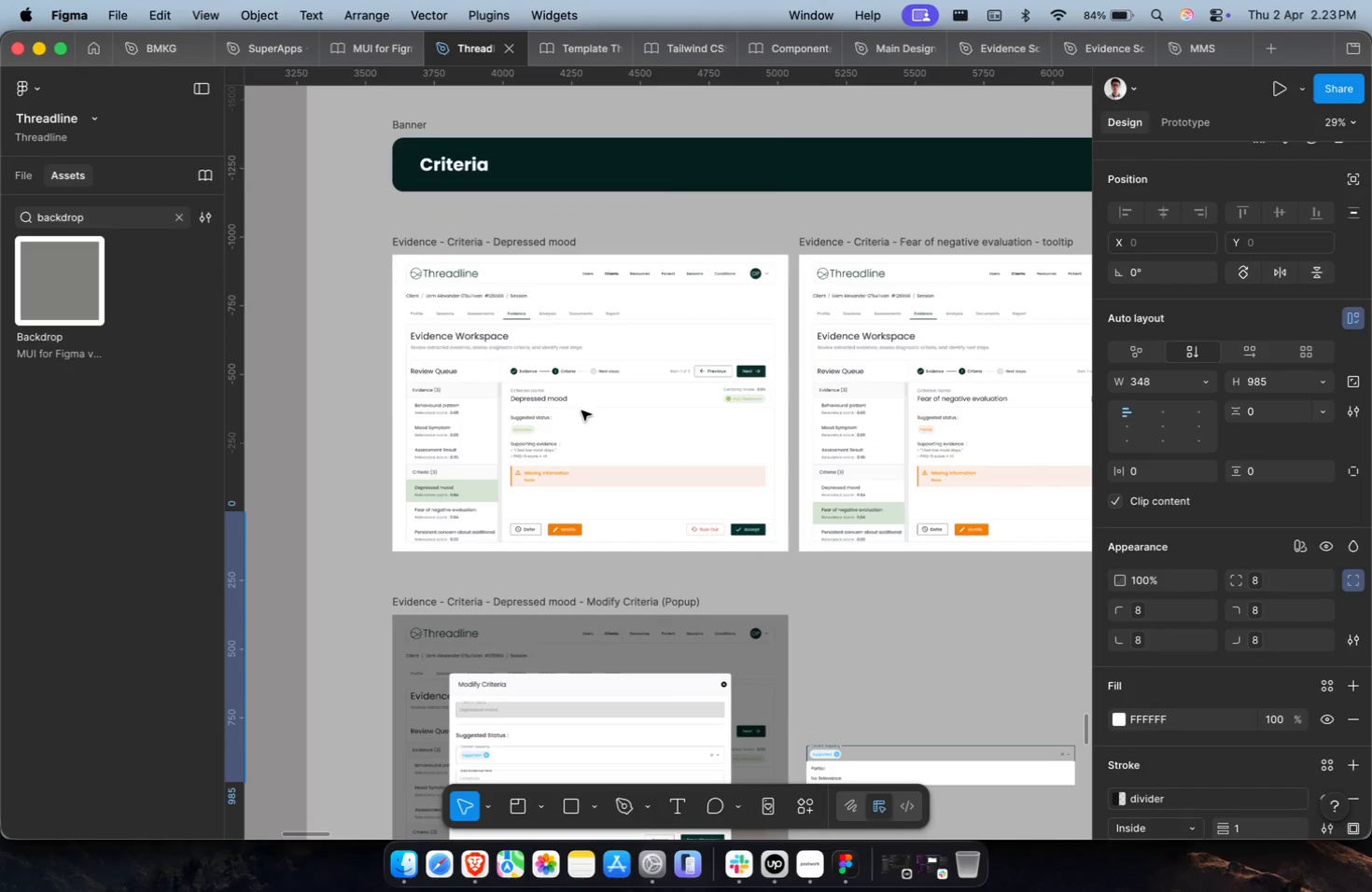 
key(Meta+CommandLeft)
 